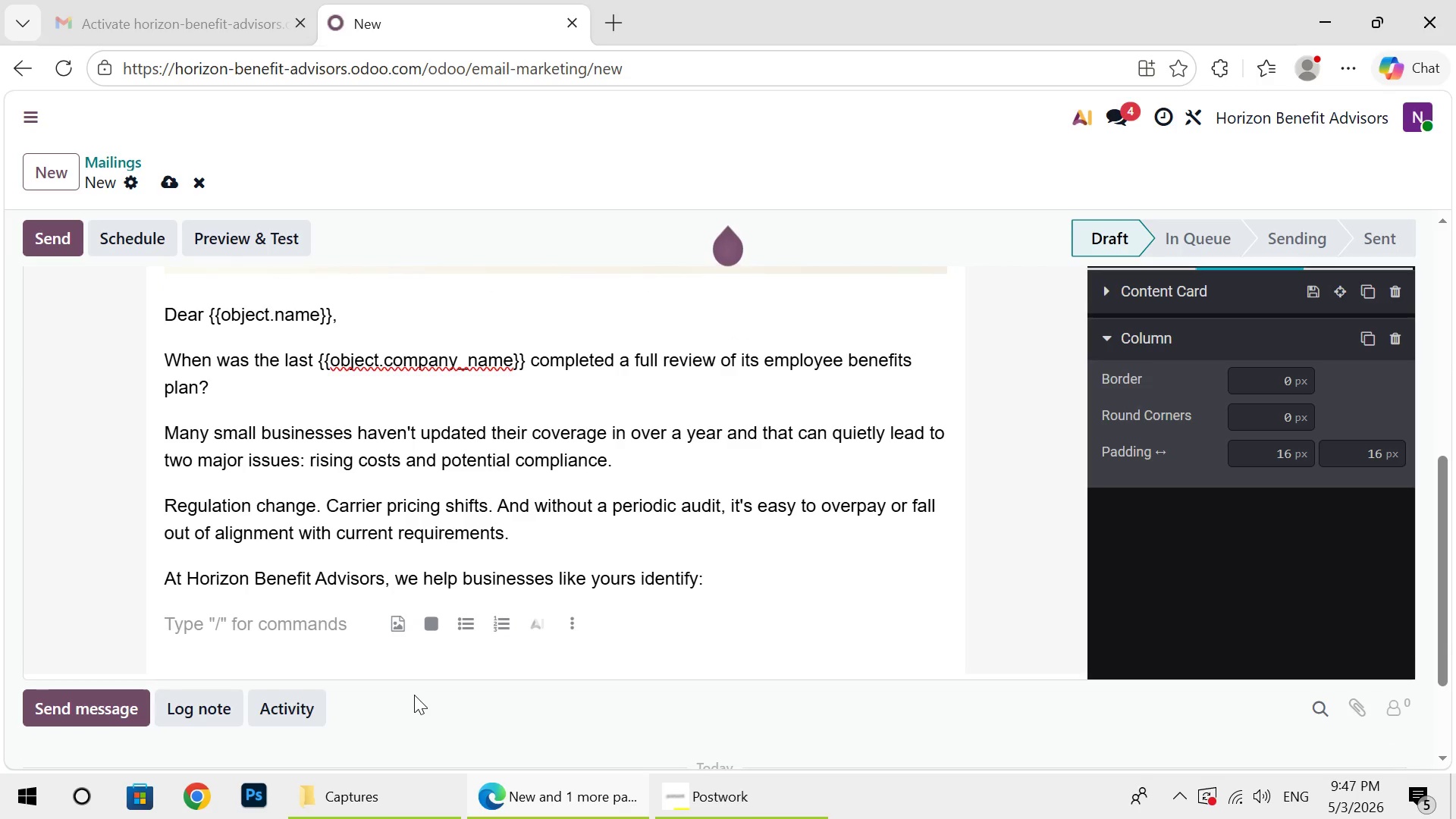 
key(Control+Slash)
 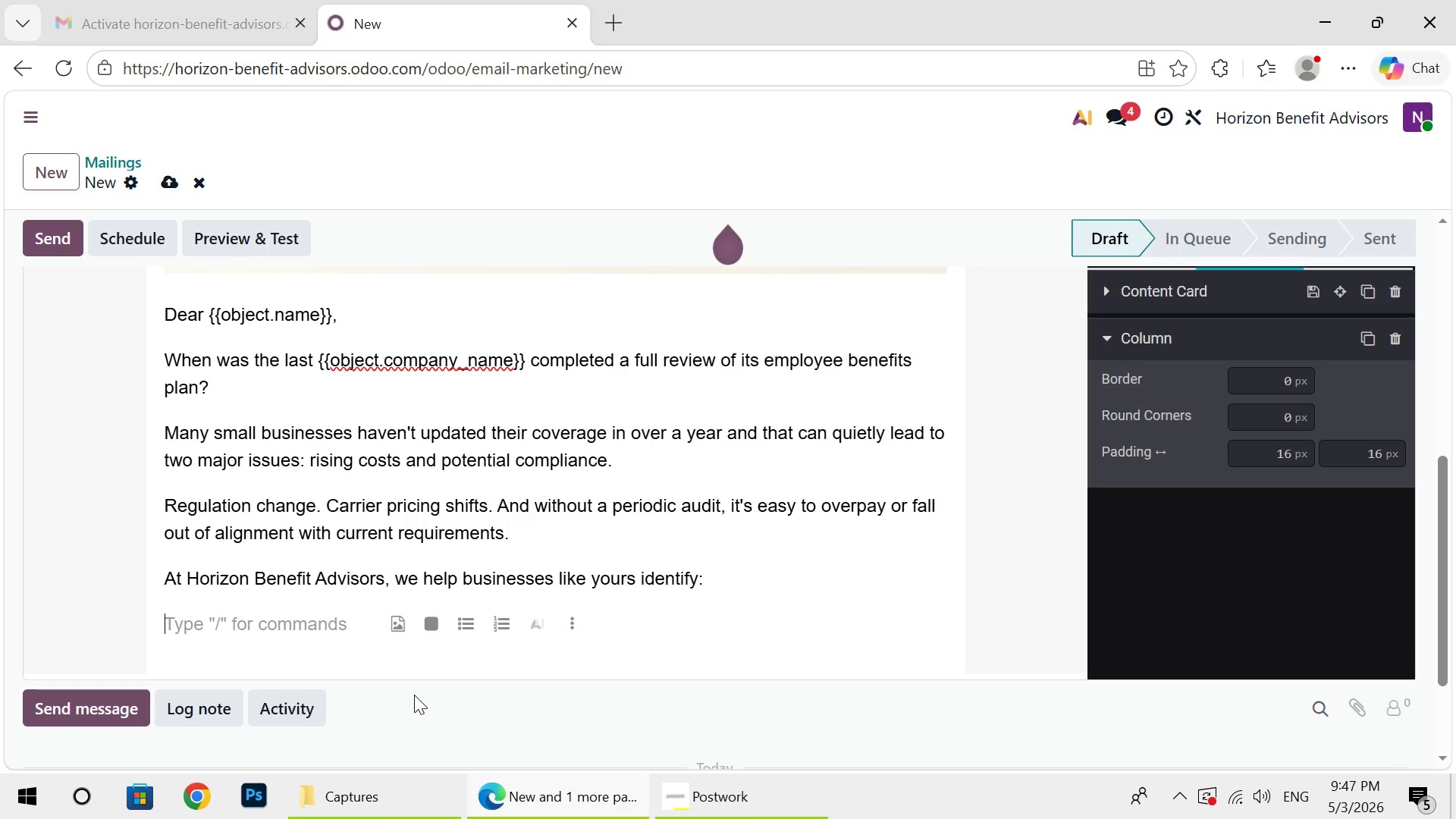 
type(b)
key(Backspace)
type(/bu)
 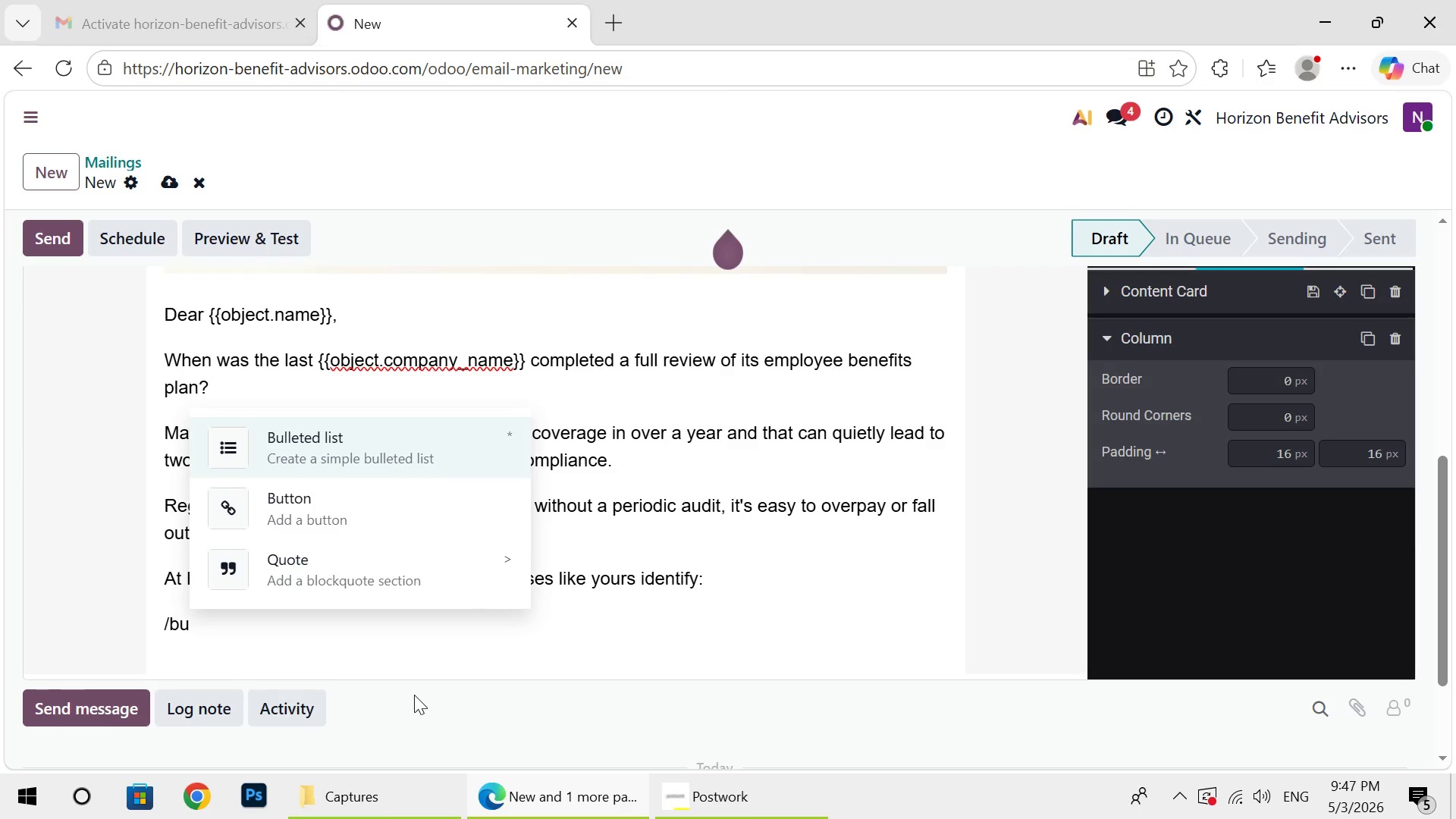 
key(Enter)
 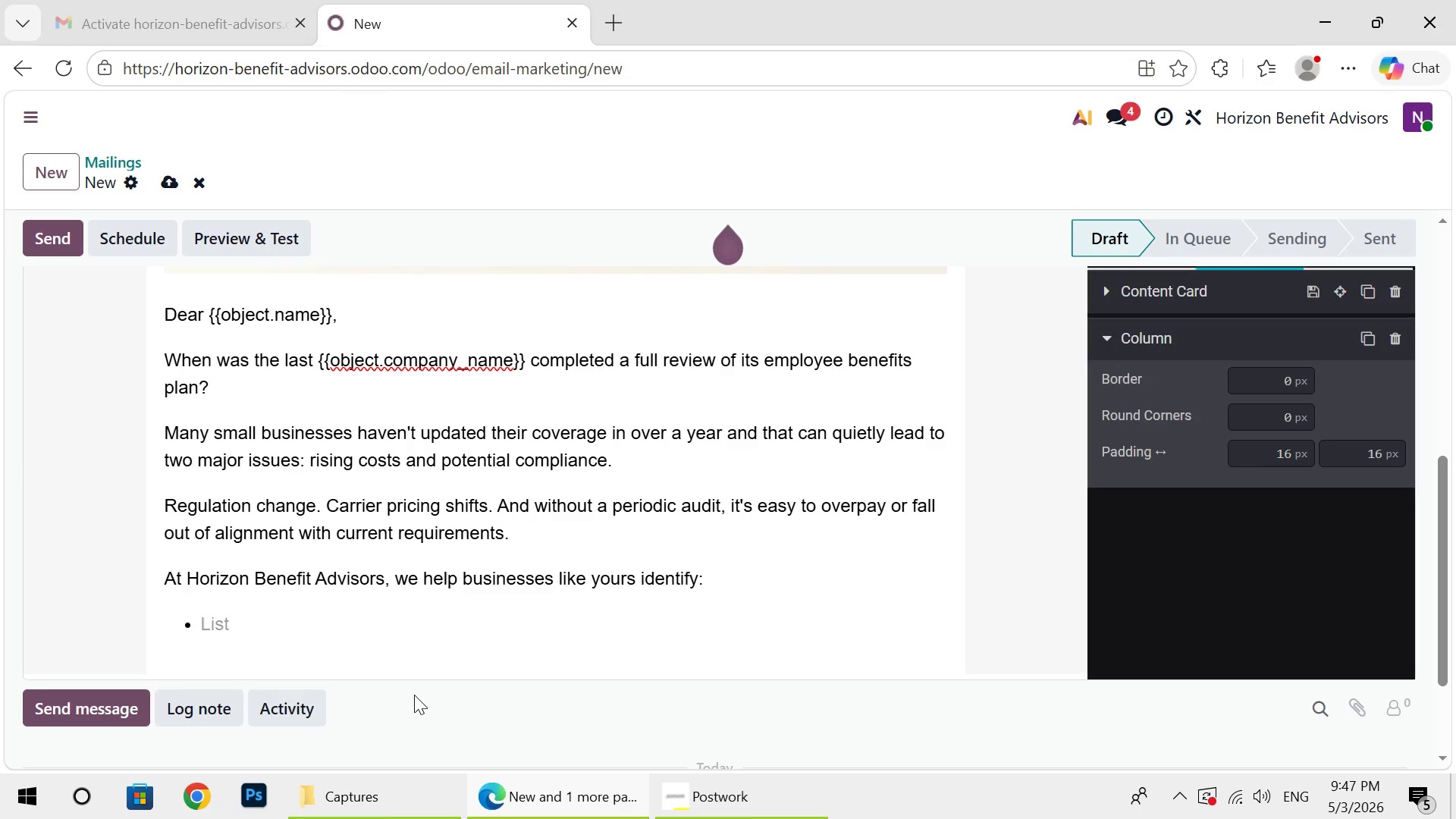 
type(Unnecessary premim )
 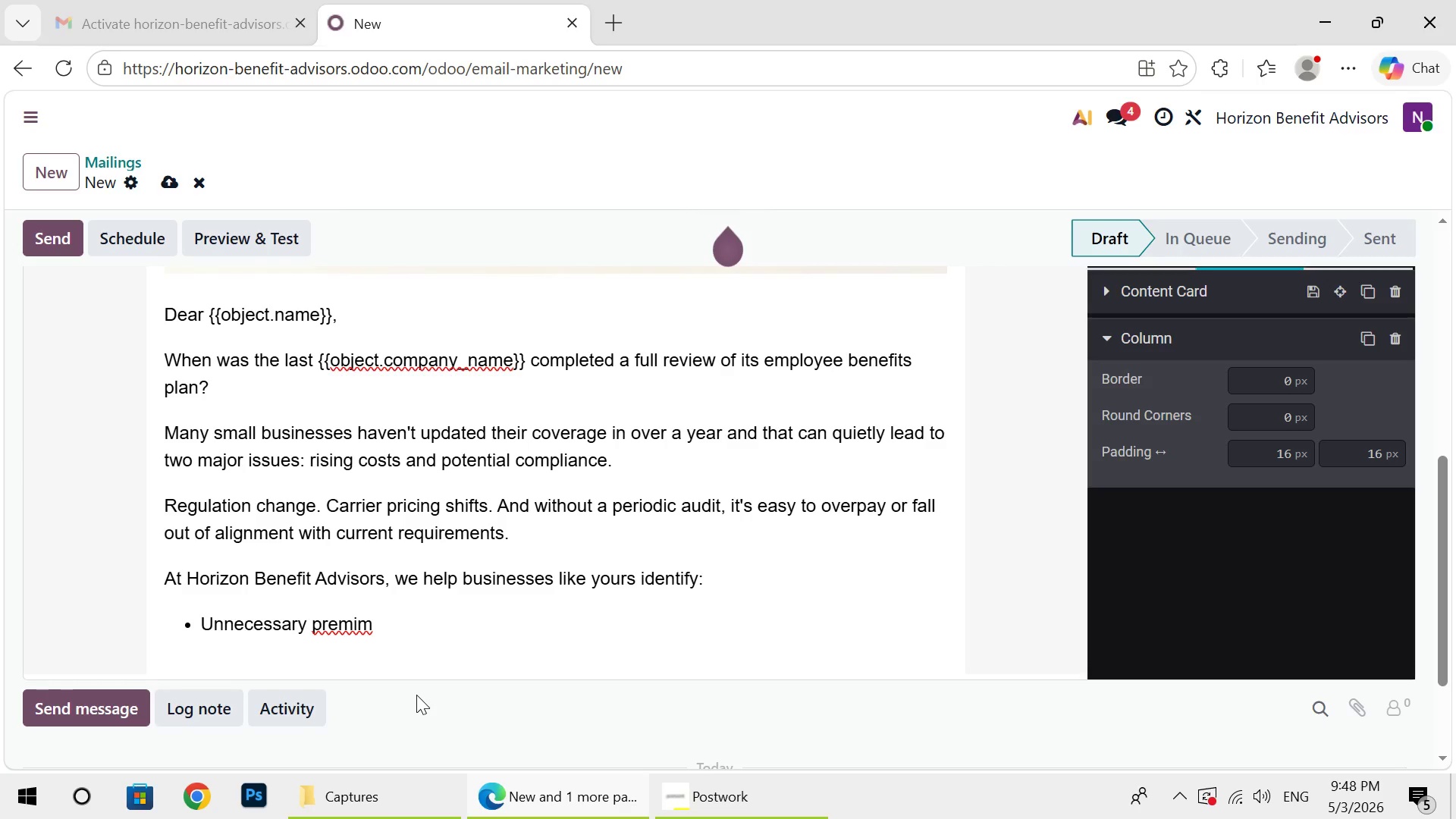 
wait(9.22)
 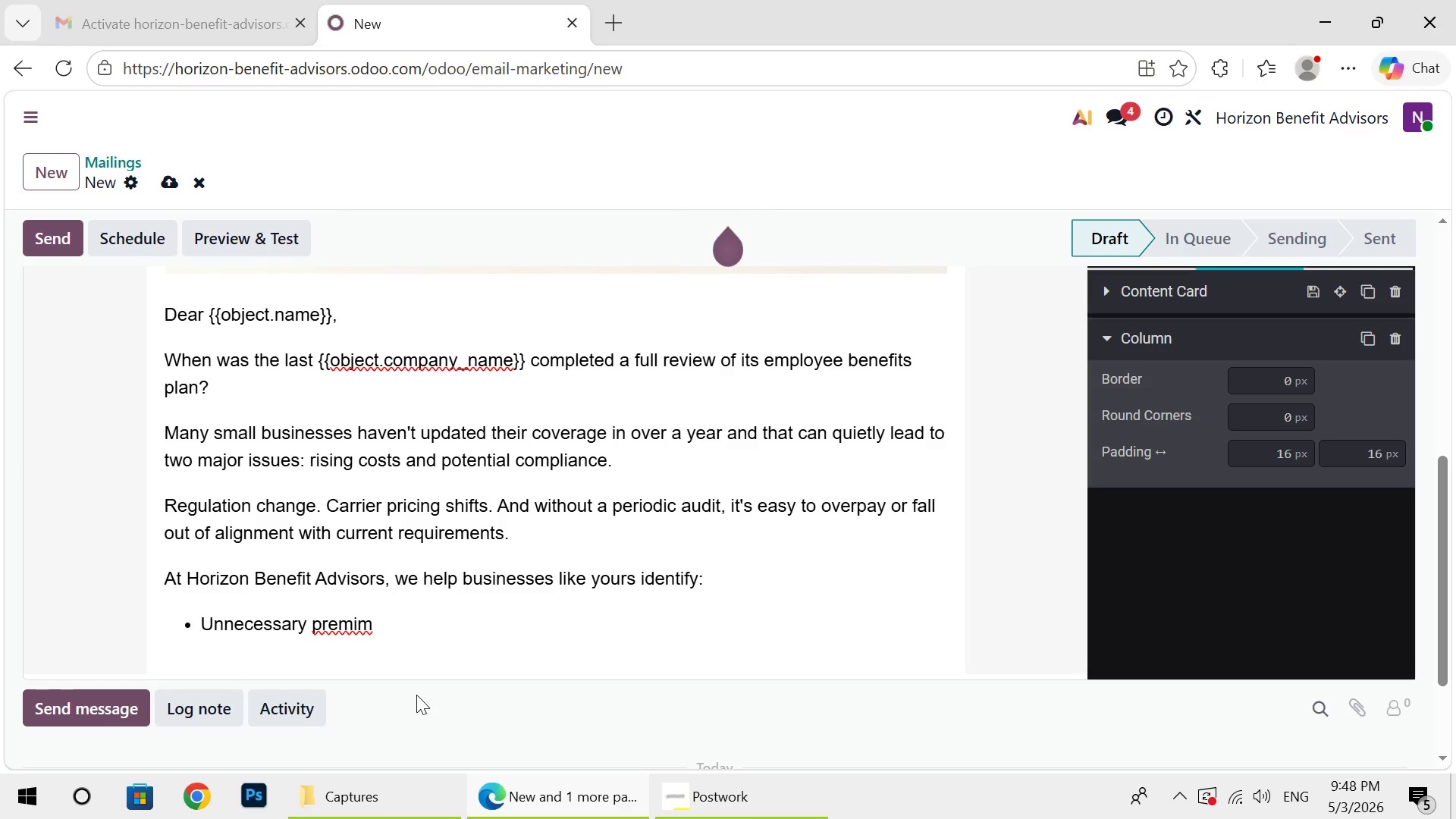 
key(Backspace)
type(um in)
 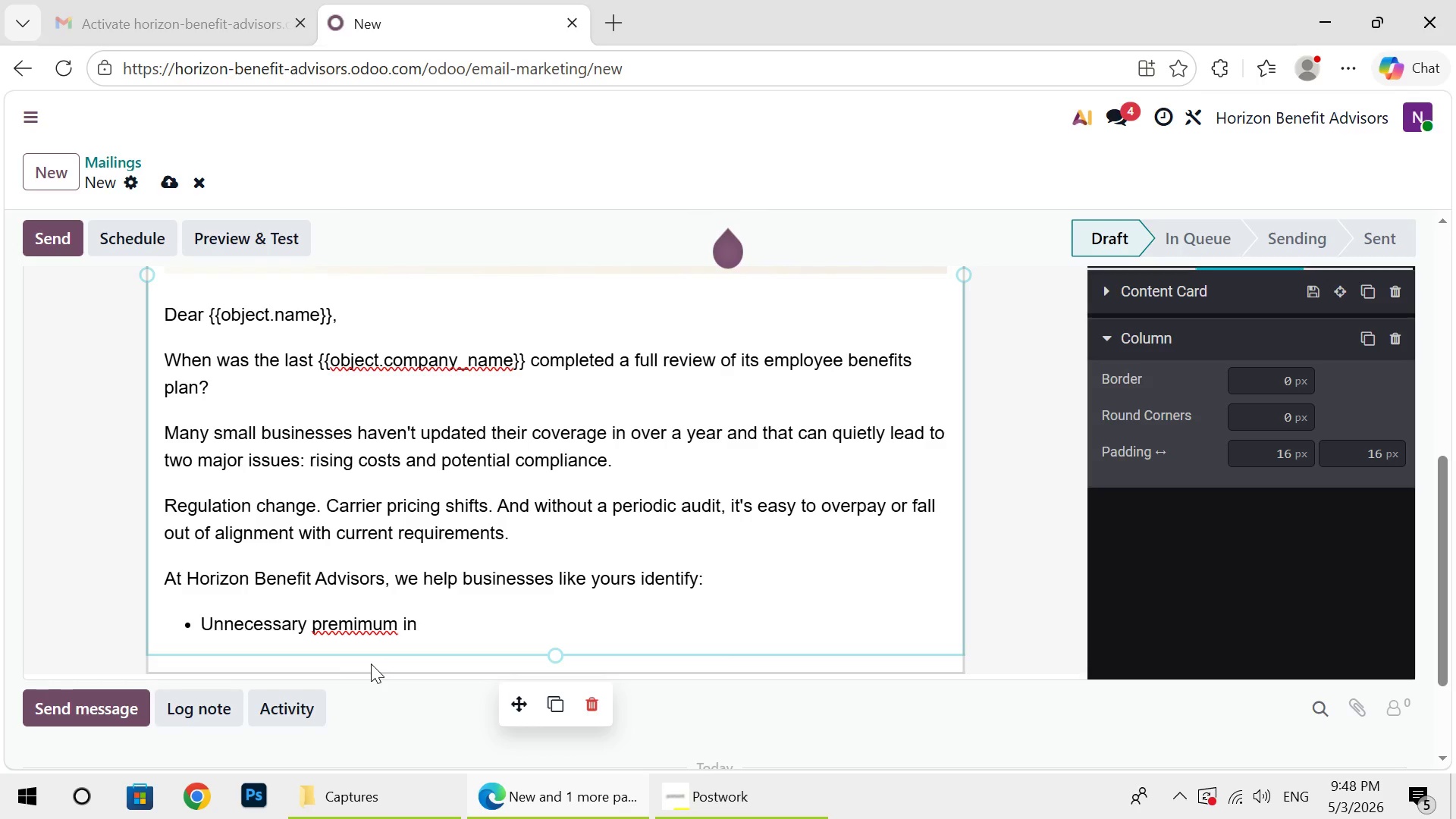 
left_click([370, 639])
 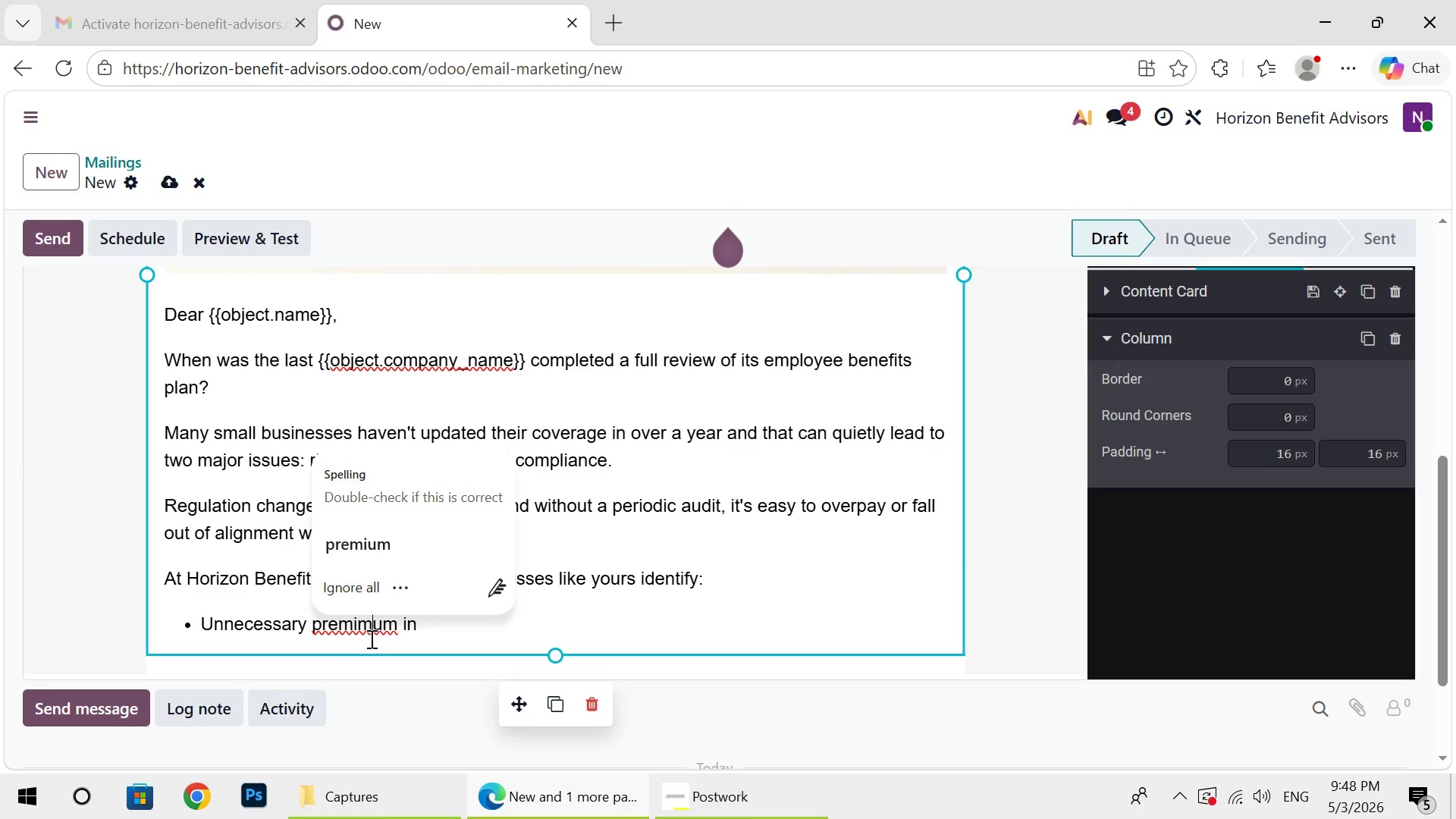 
key(Backspace)
 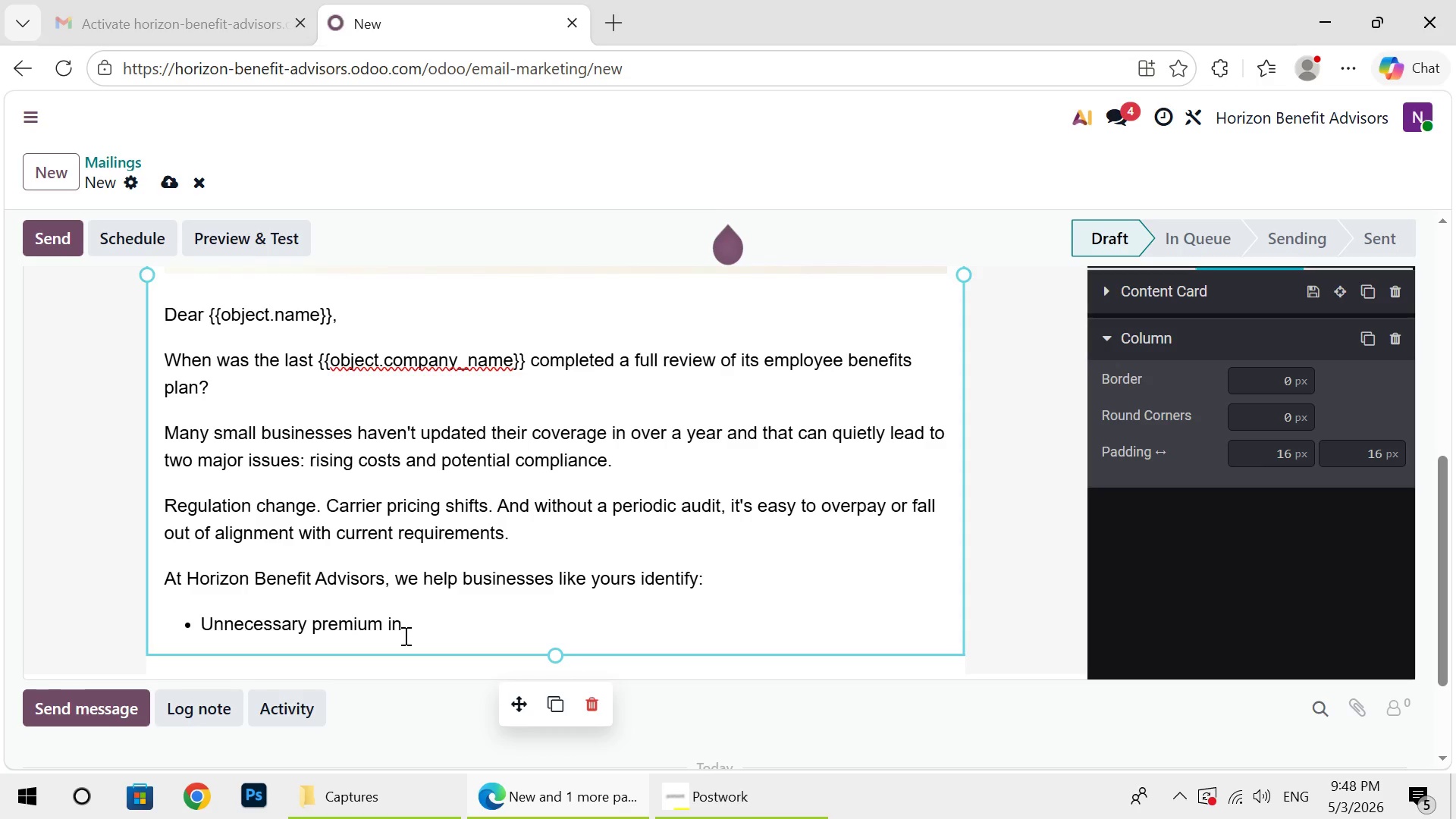 
left_click([404, 635])
 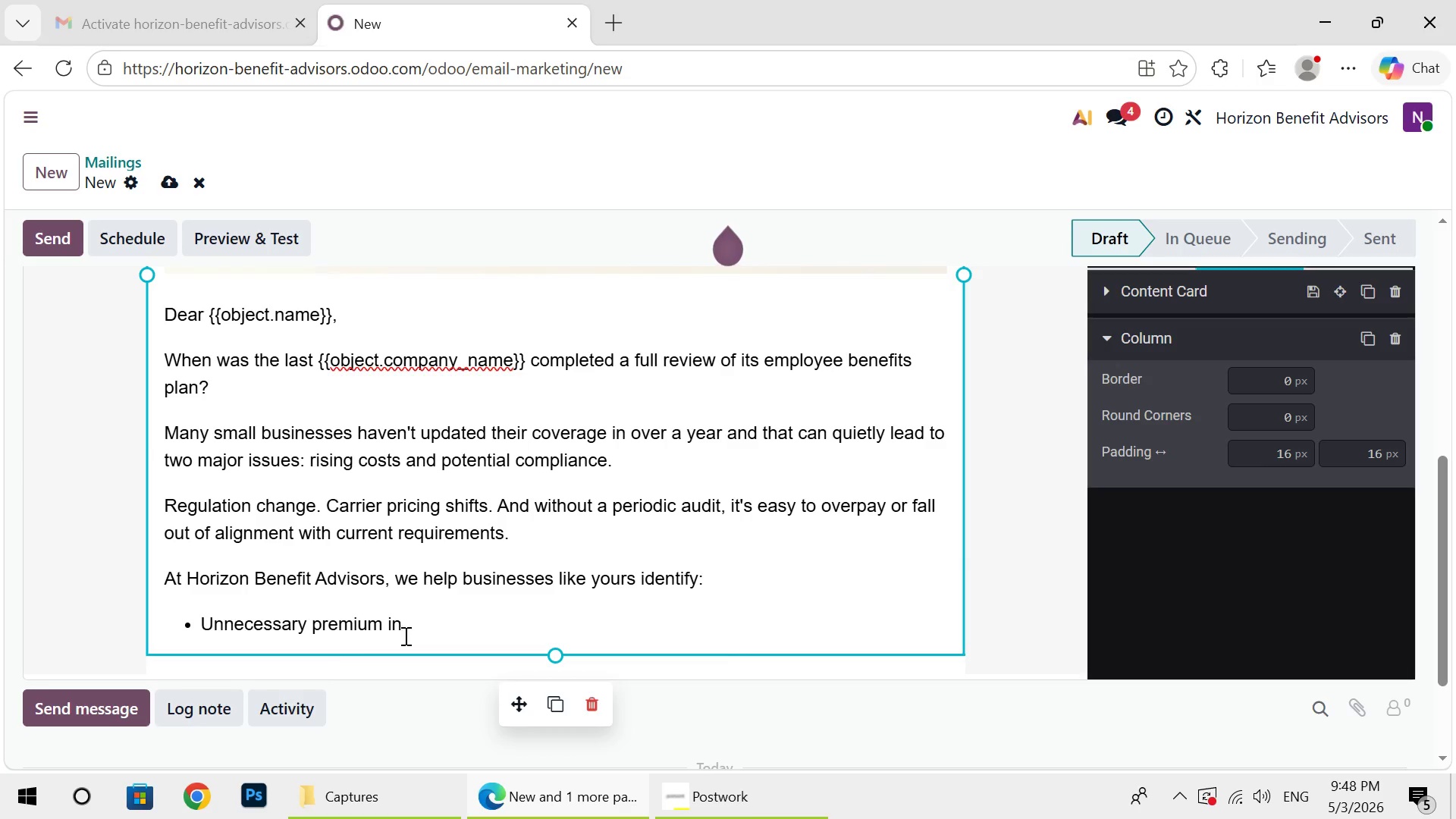 
type(creases.)
 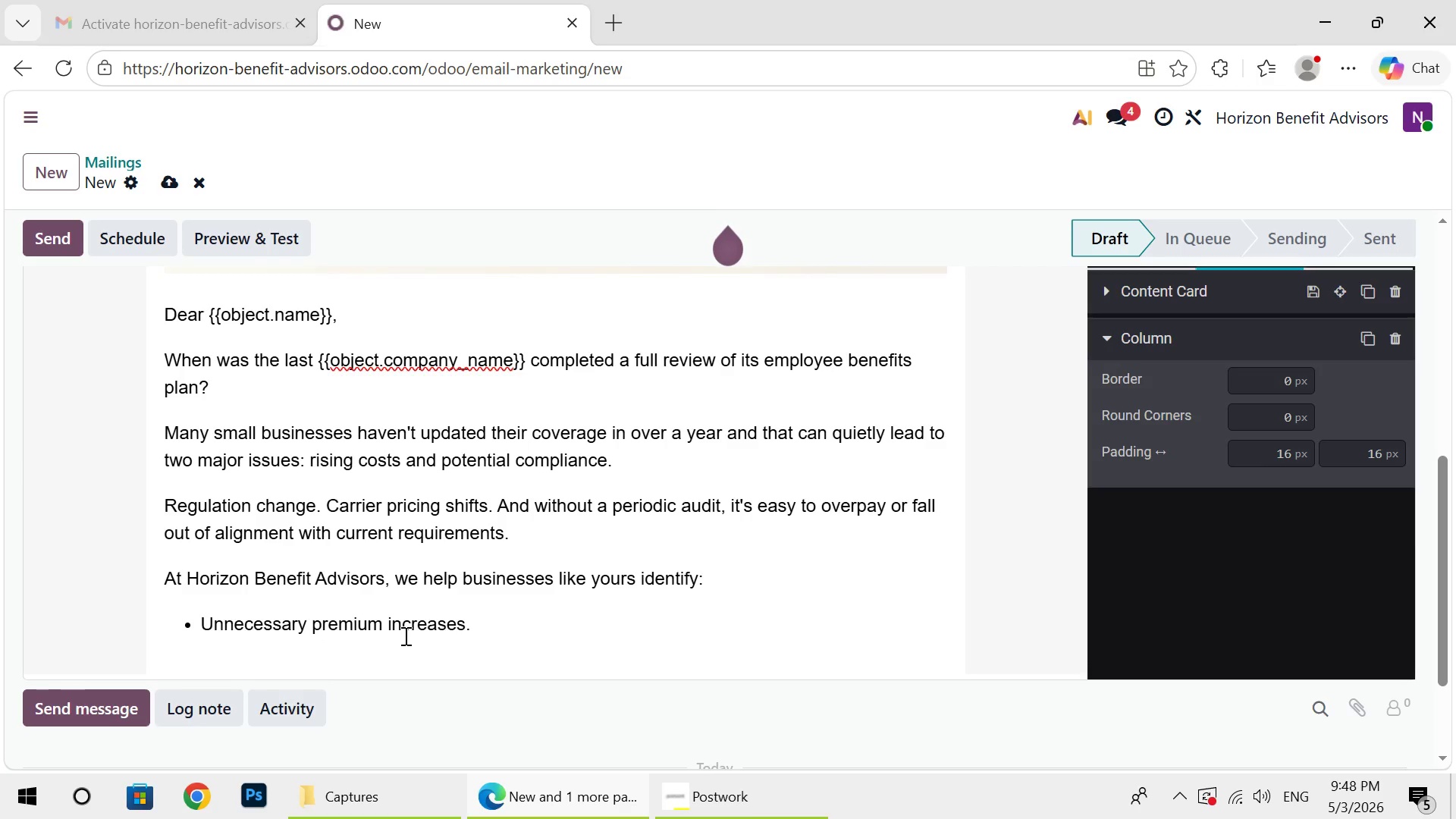 
key(Enter)
 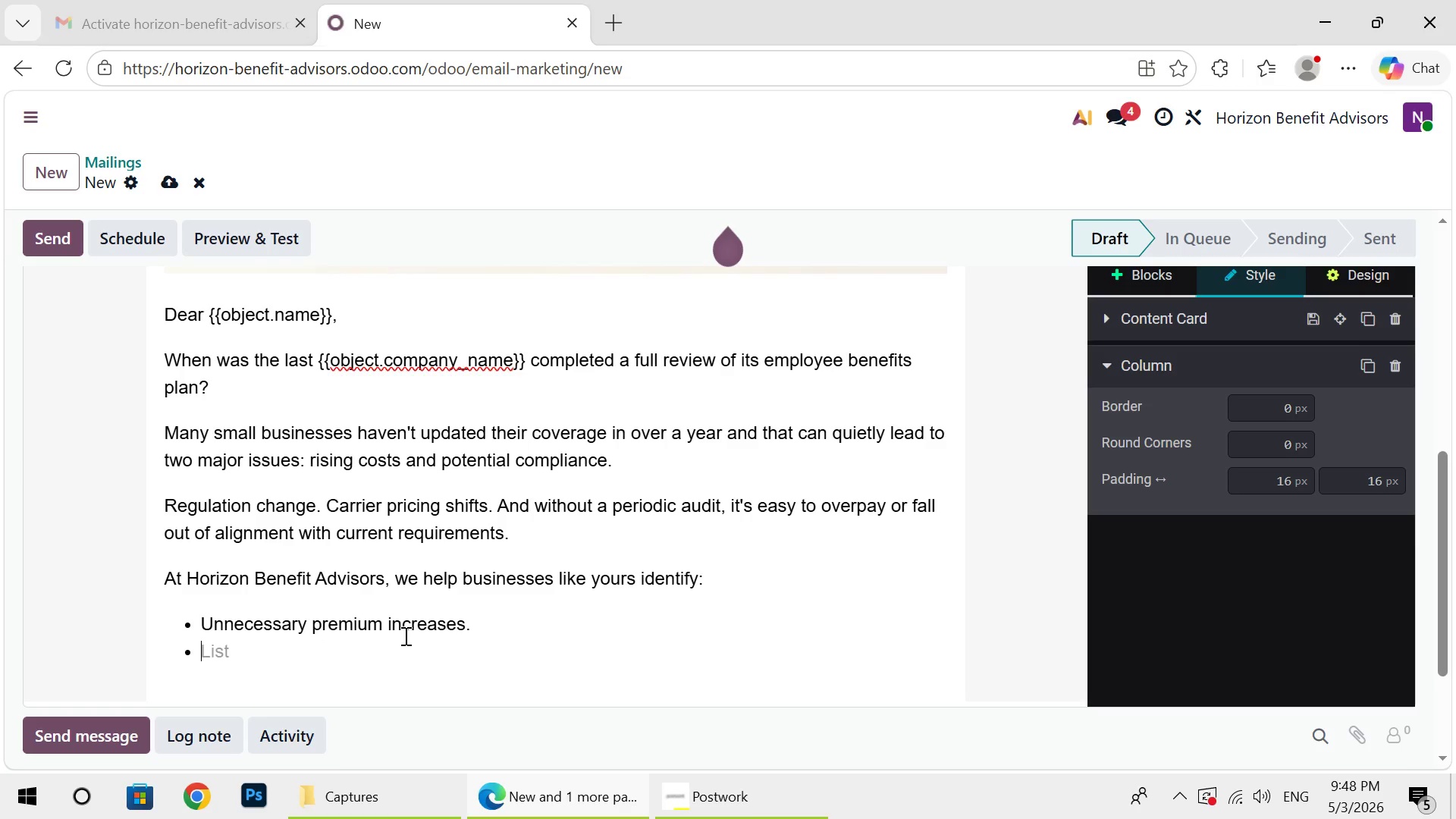 
type(Coverage gaps that could exp)
 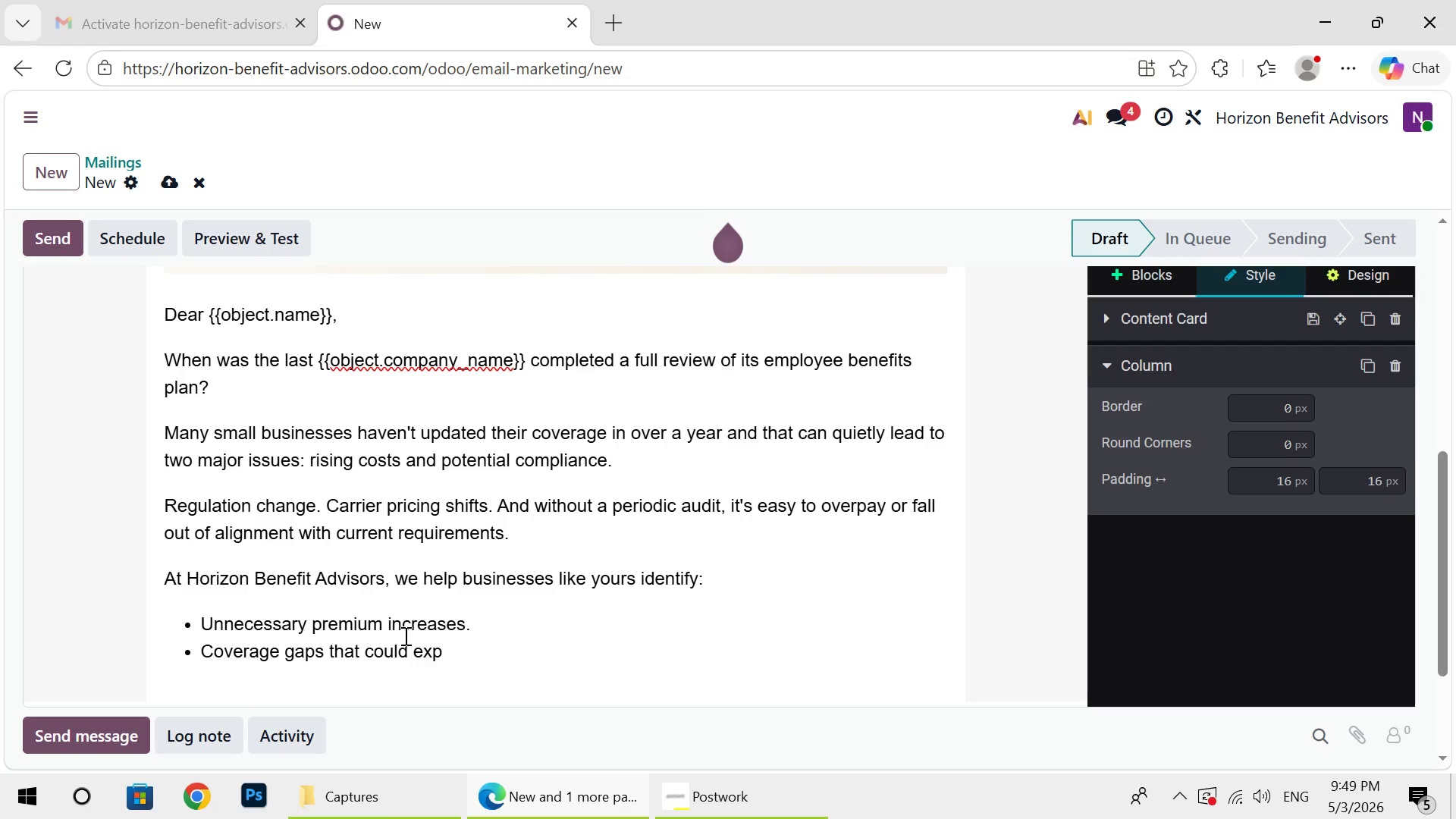 
wait(6.06)
 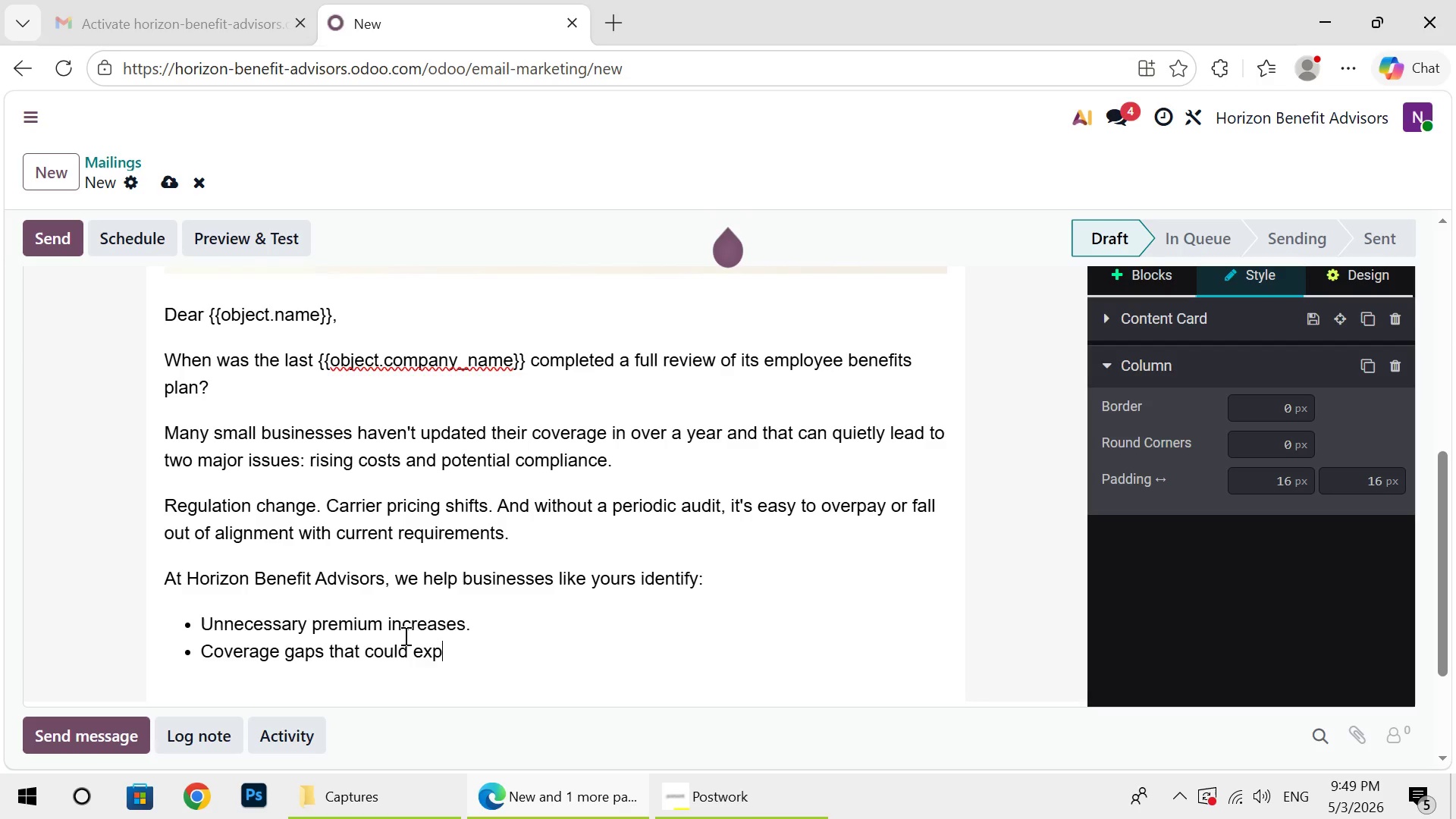 
type(ose you to risk)
 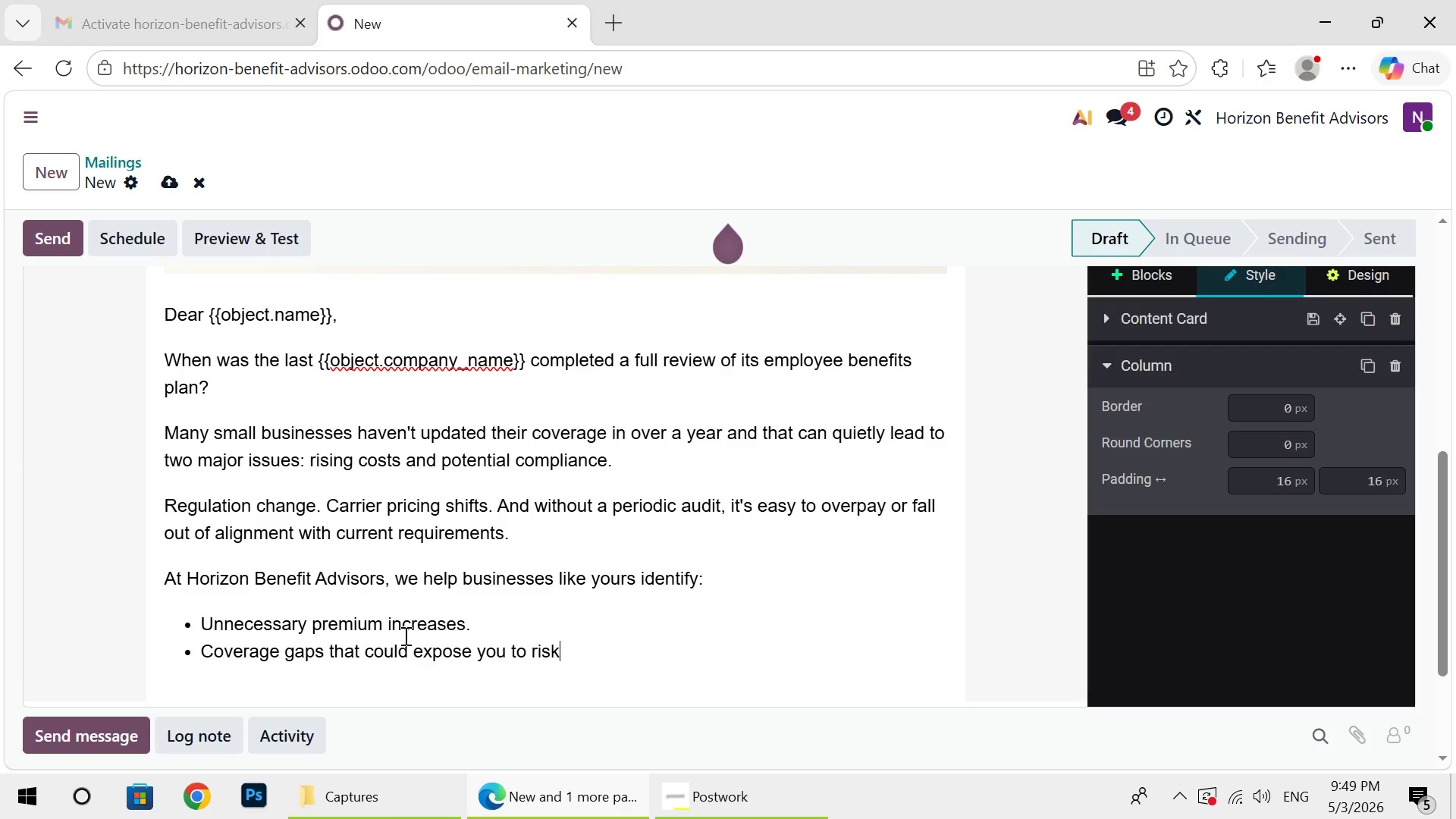 
key(Enter)
 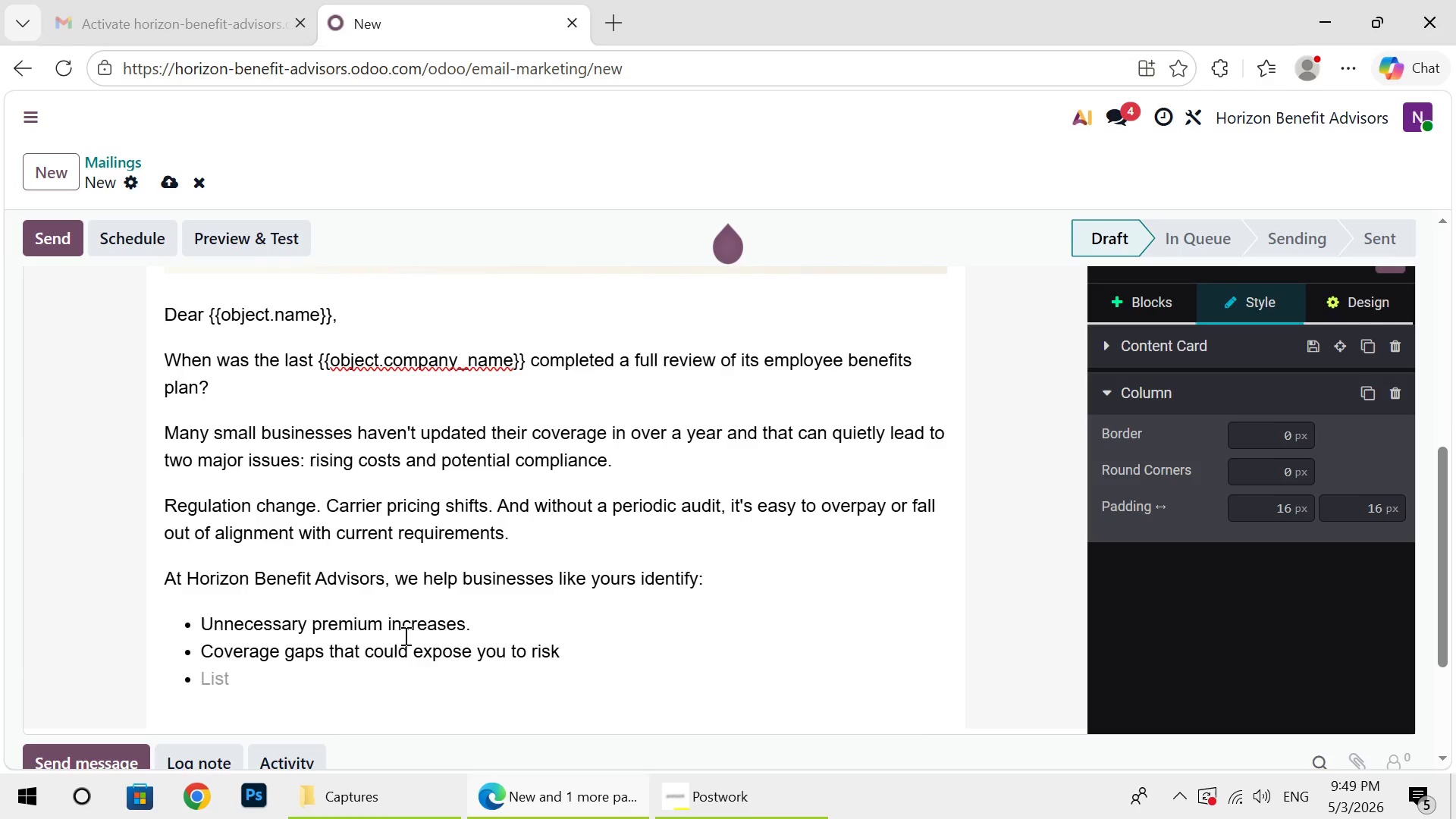 
type(Opporq)
key(Backspace)
 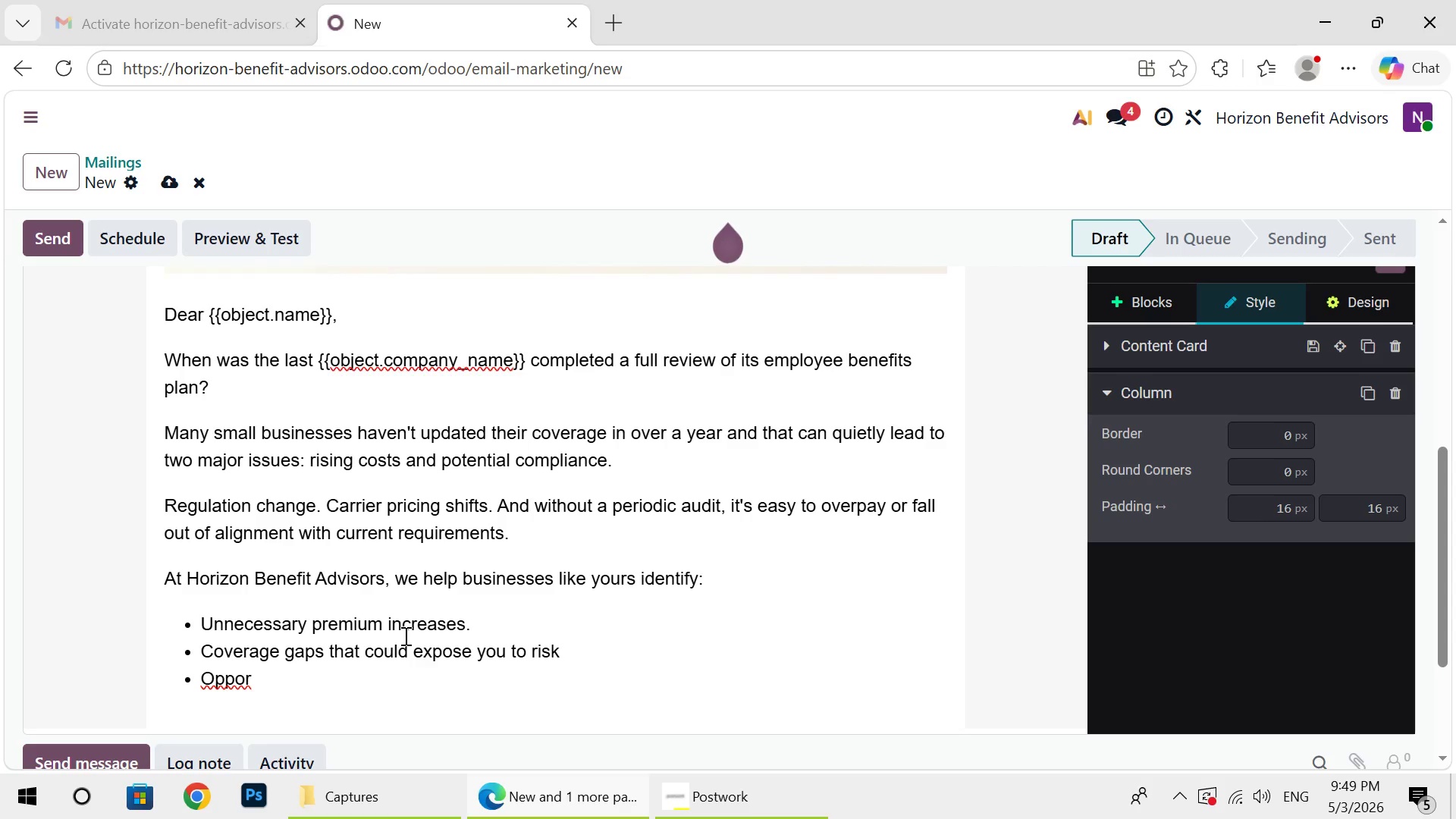 
type(tunities to op)
 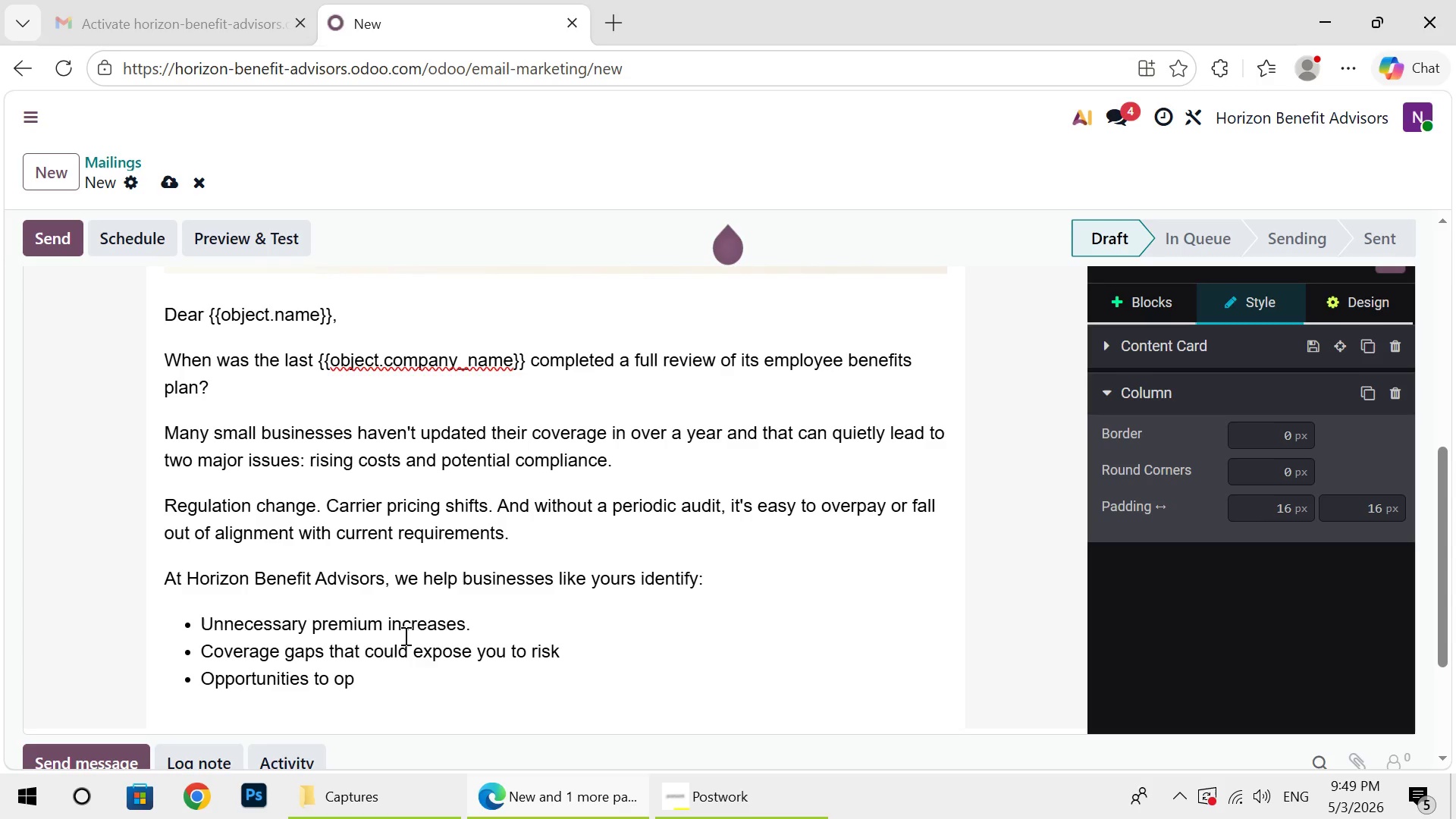 
type(timize plans for your current tem)
key(Backspace)
type(am size)
 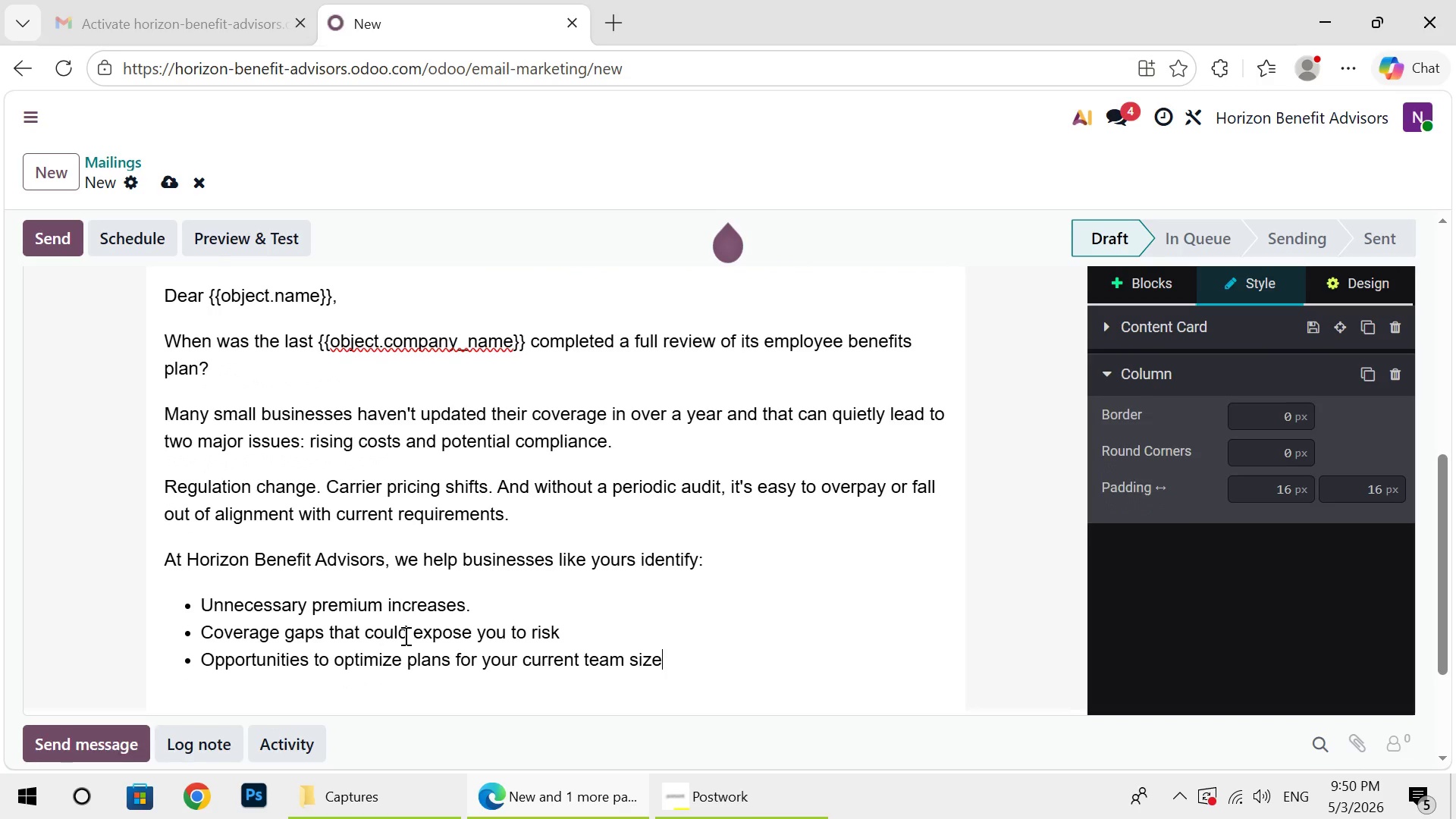 
key(Enter)
 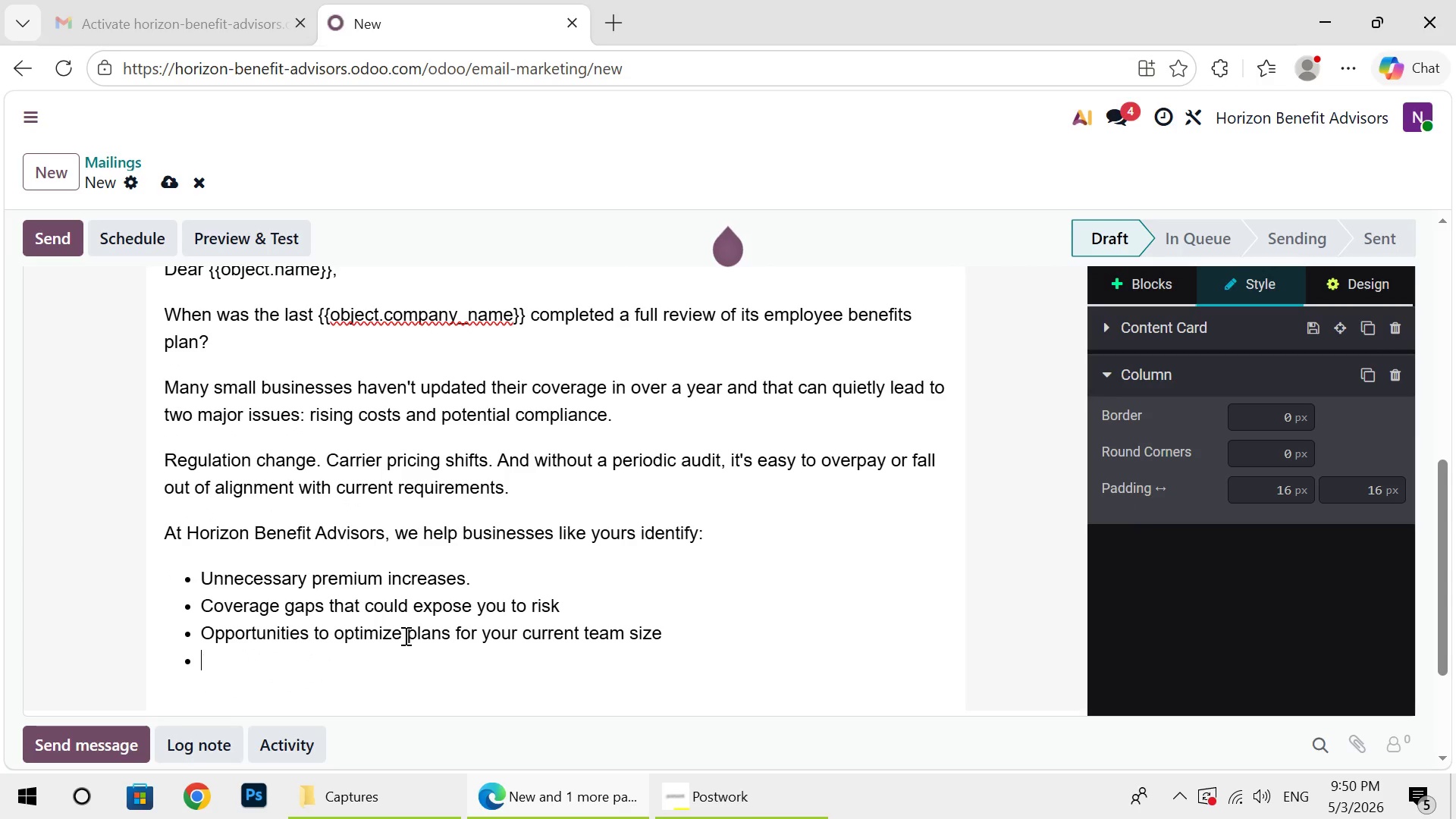 
key(Backspace)
key(Backspace)
type(We're offering )
 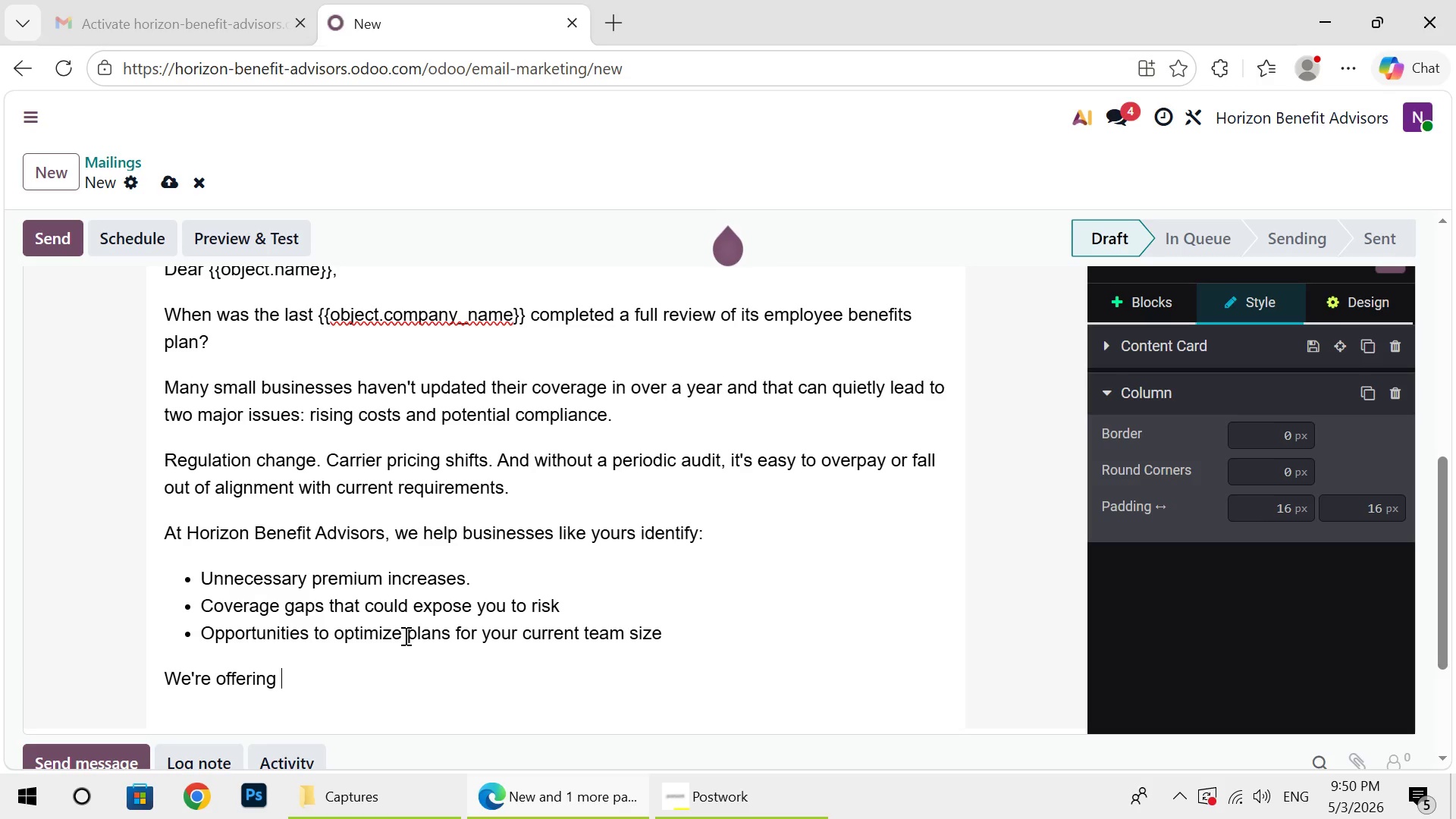 
type(a comp)
 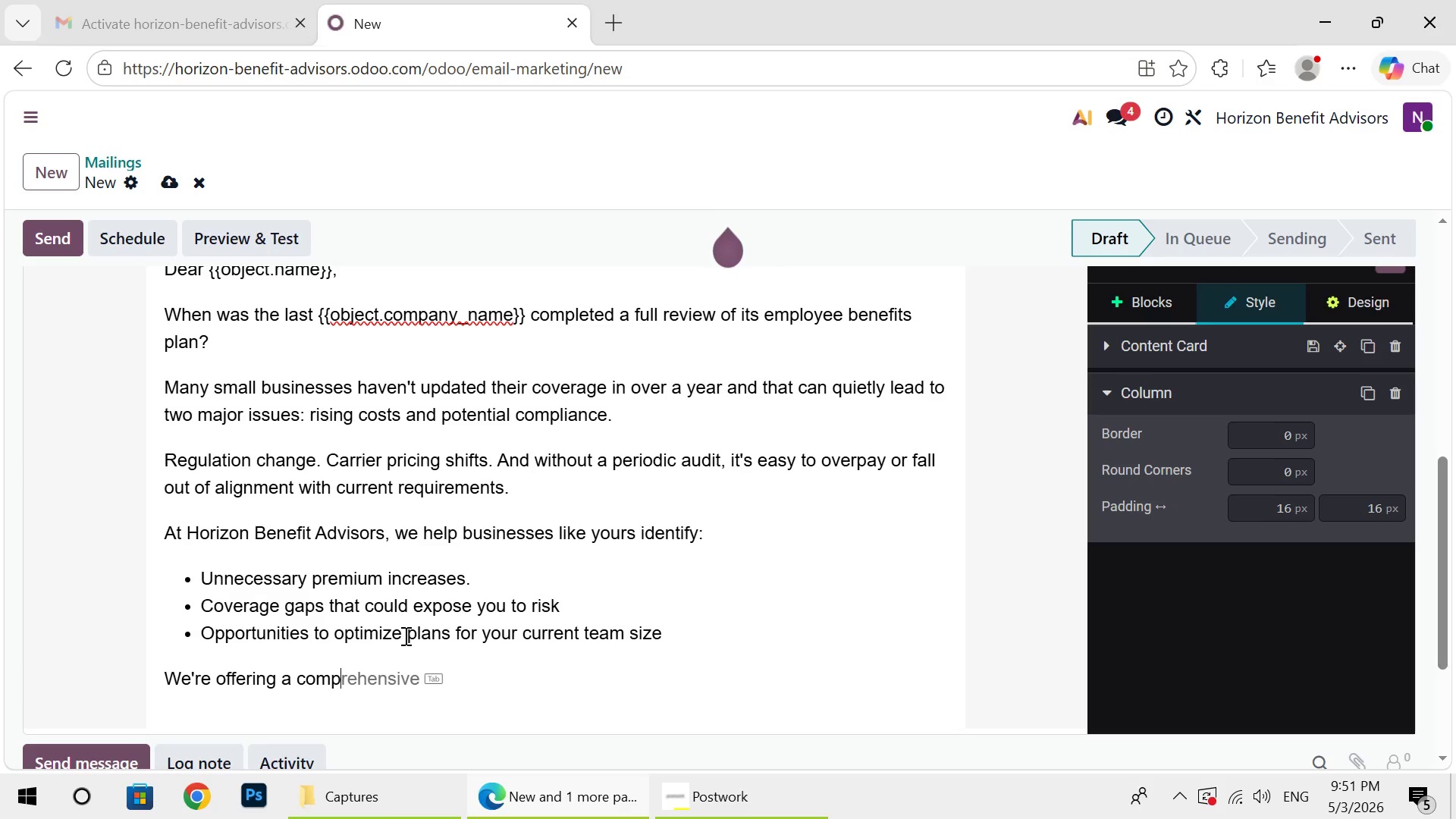 
type(limentary 15-minut)
key(Tab)
type( Br)
key(Backspace)
type(e)
 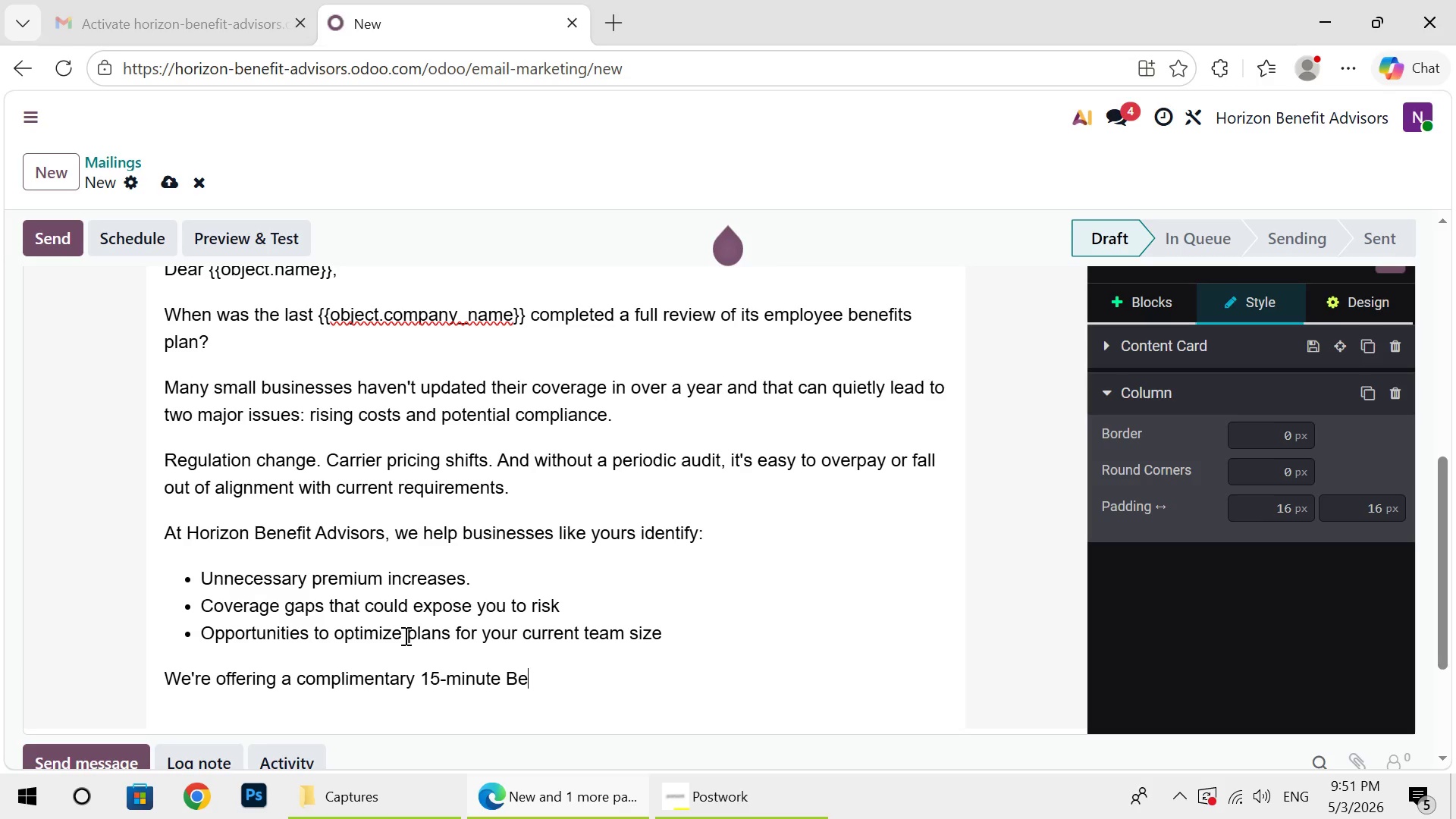 
type(nef)
 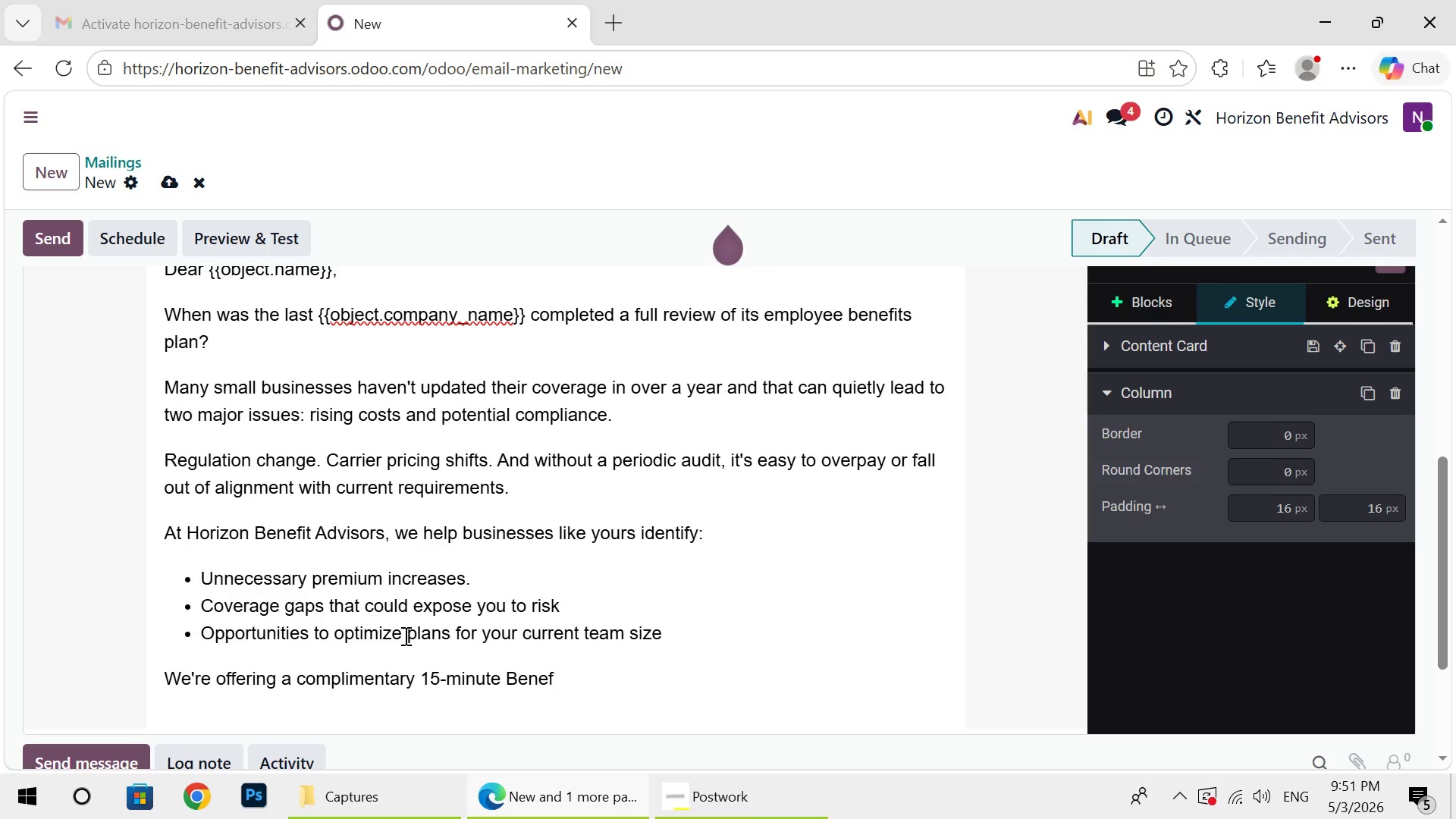 
wait(7.14)
 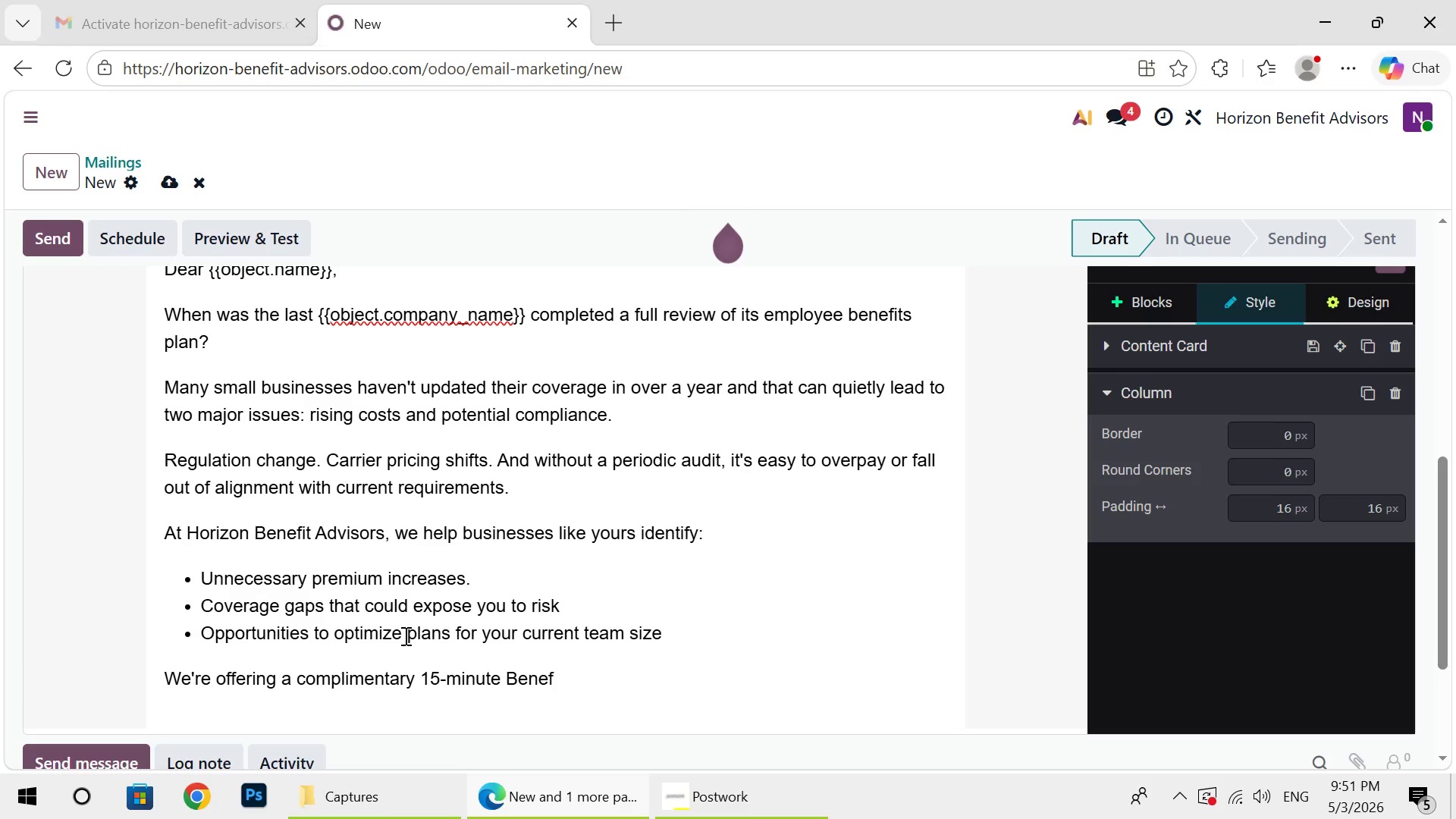 
type(its Aud)
 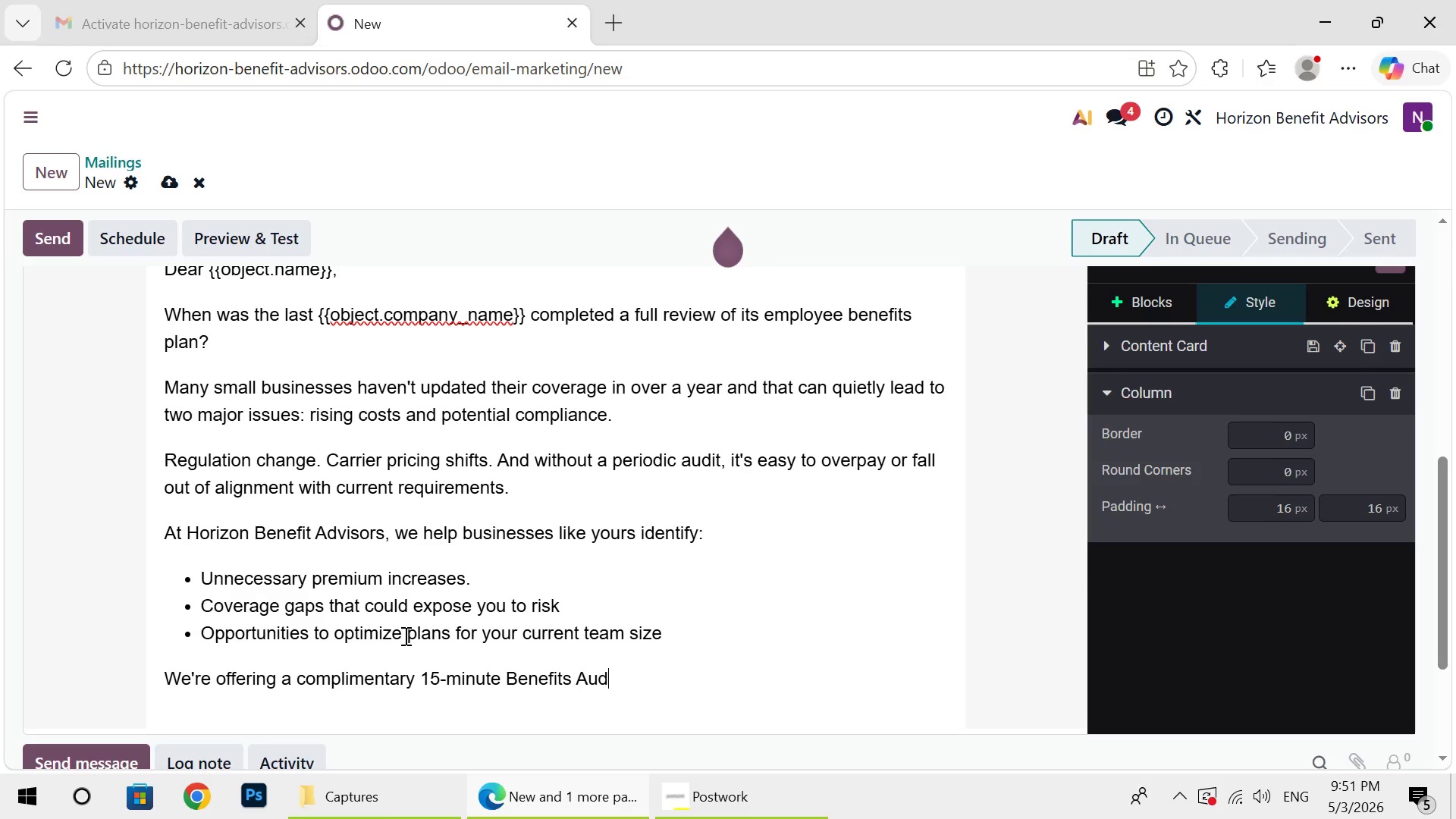 
type(it to )
 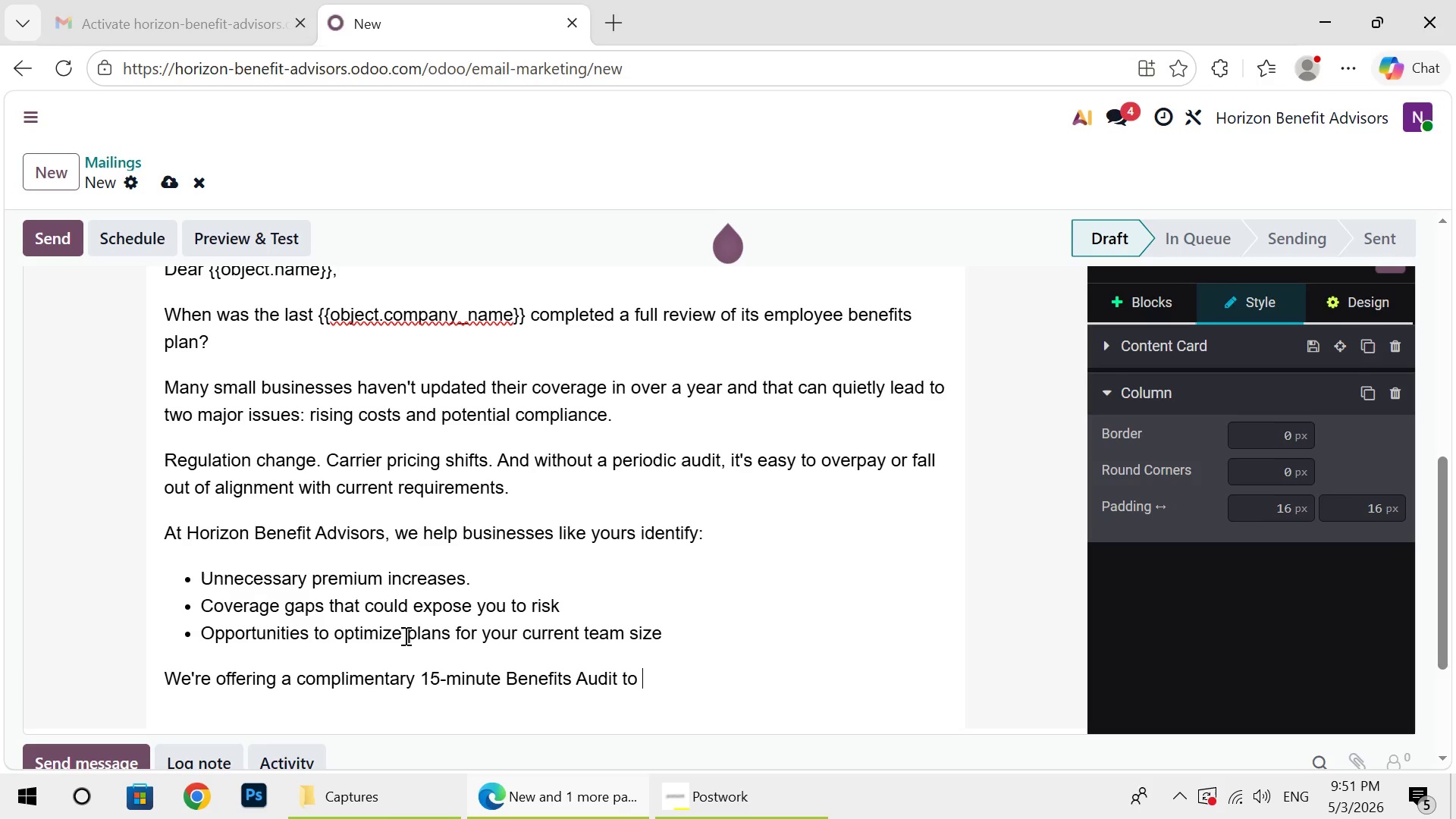 
type(quick)
 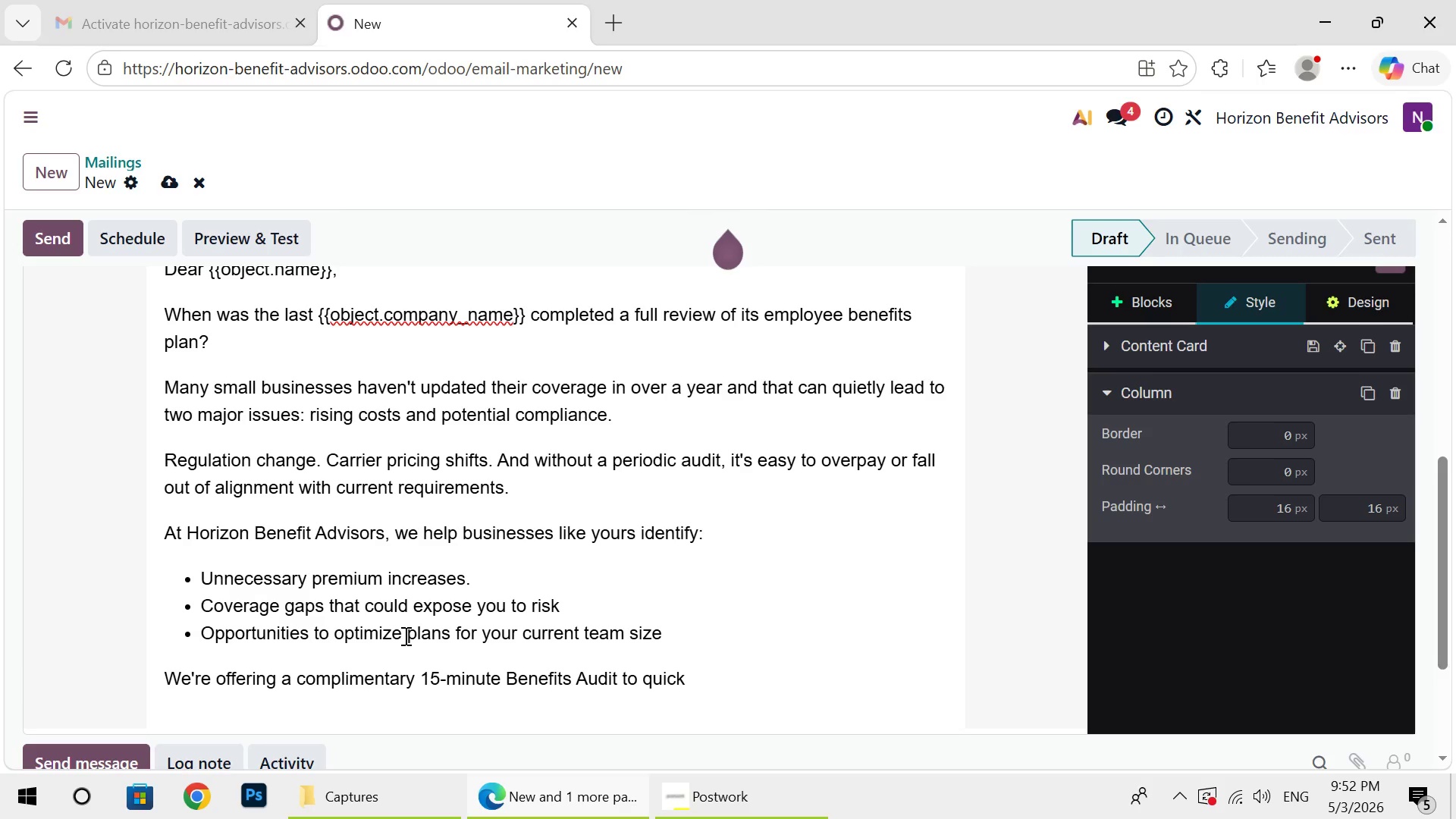 
type(ly assess whethr)
key(Backspace)
 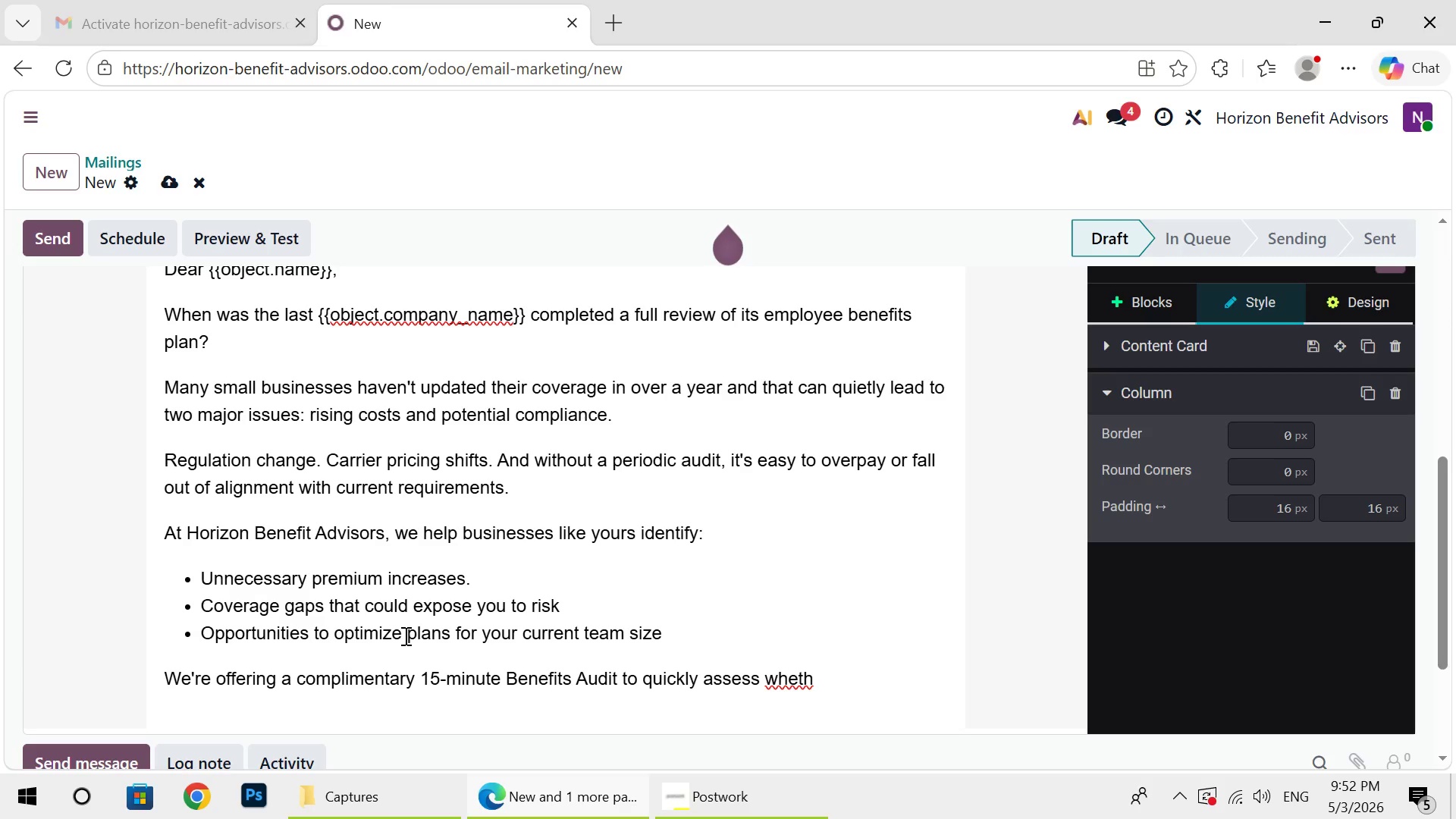 
wait(10.98)
 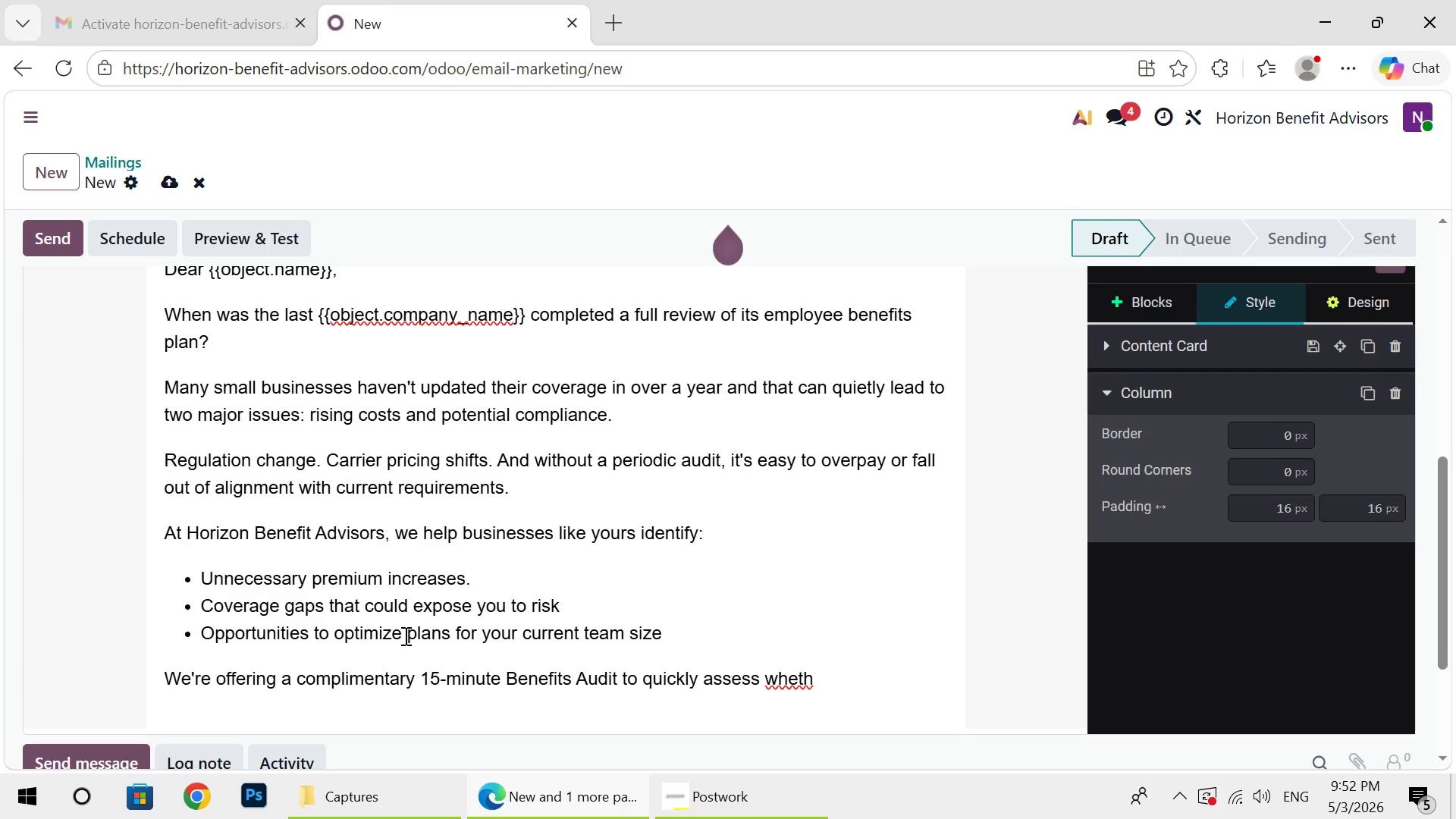 
type(er )
 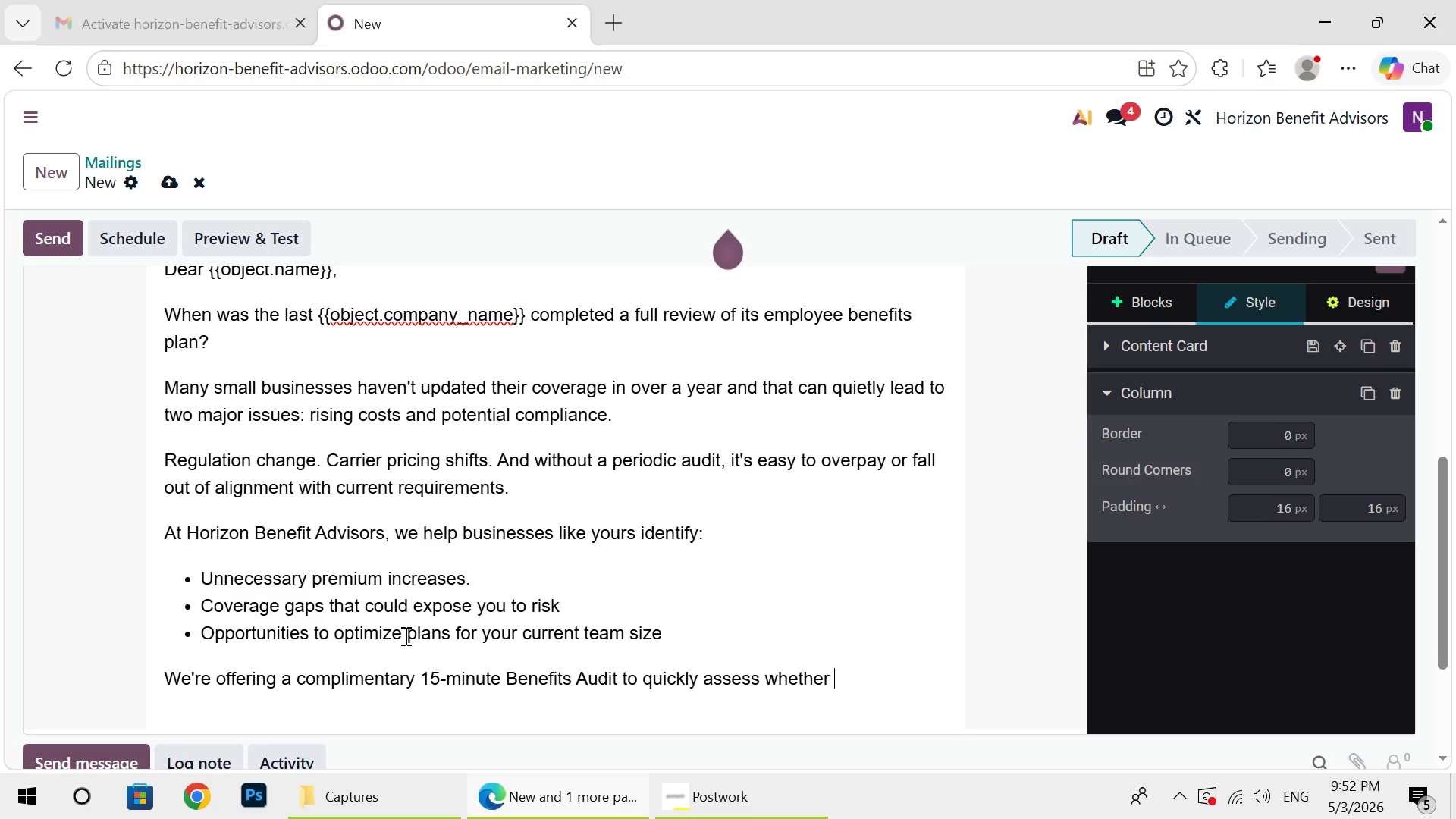 
type(your curr)
 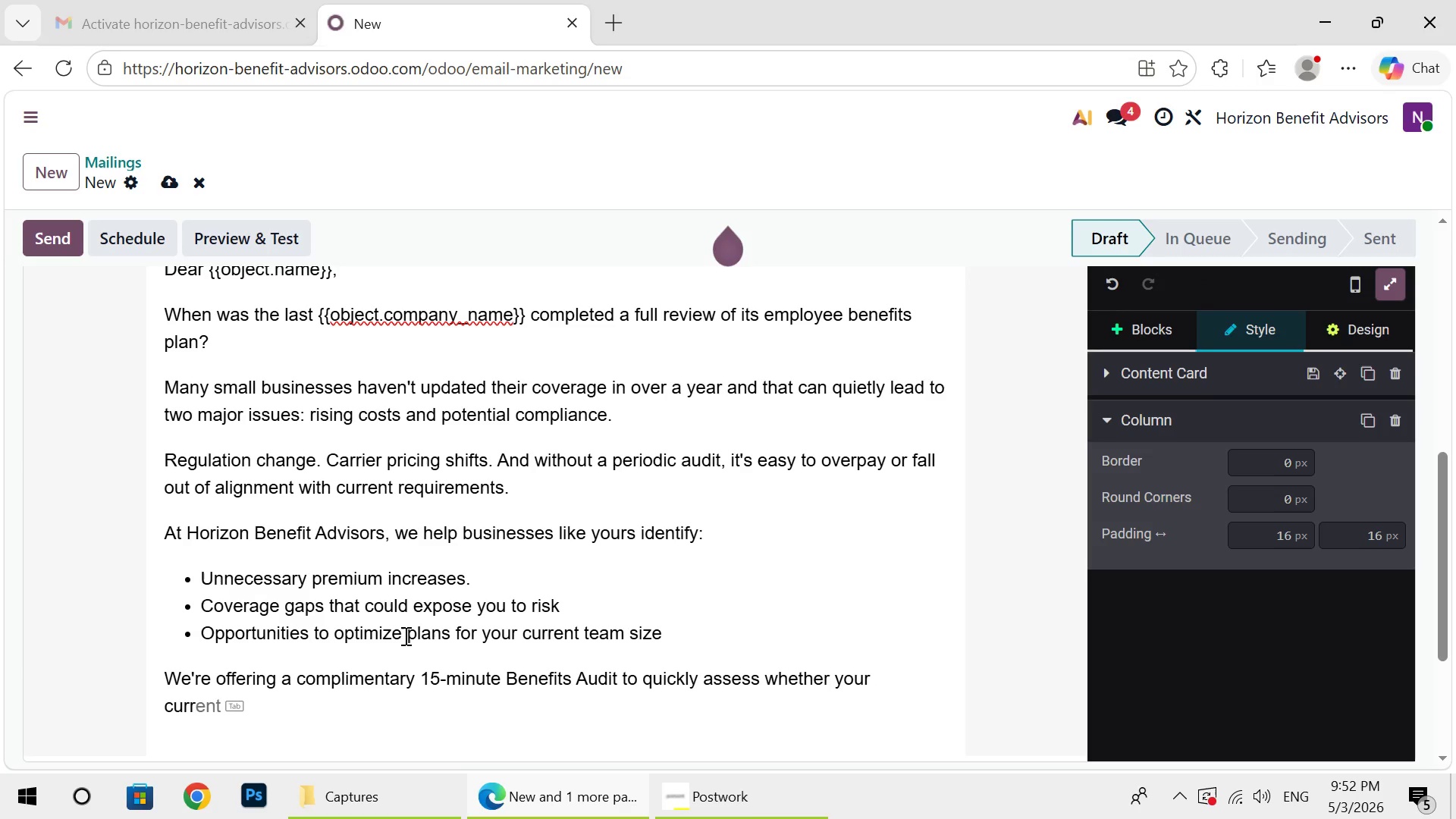 
wait(8.55)
 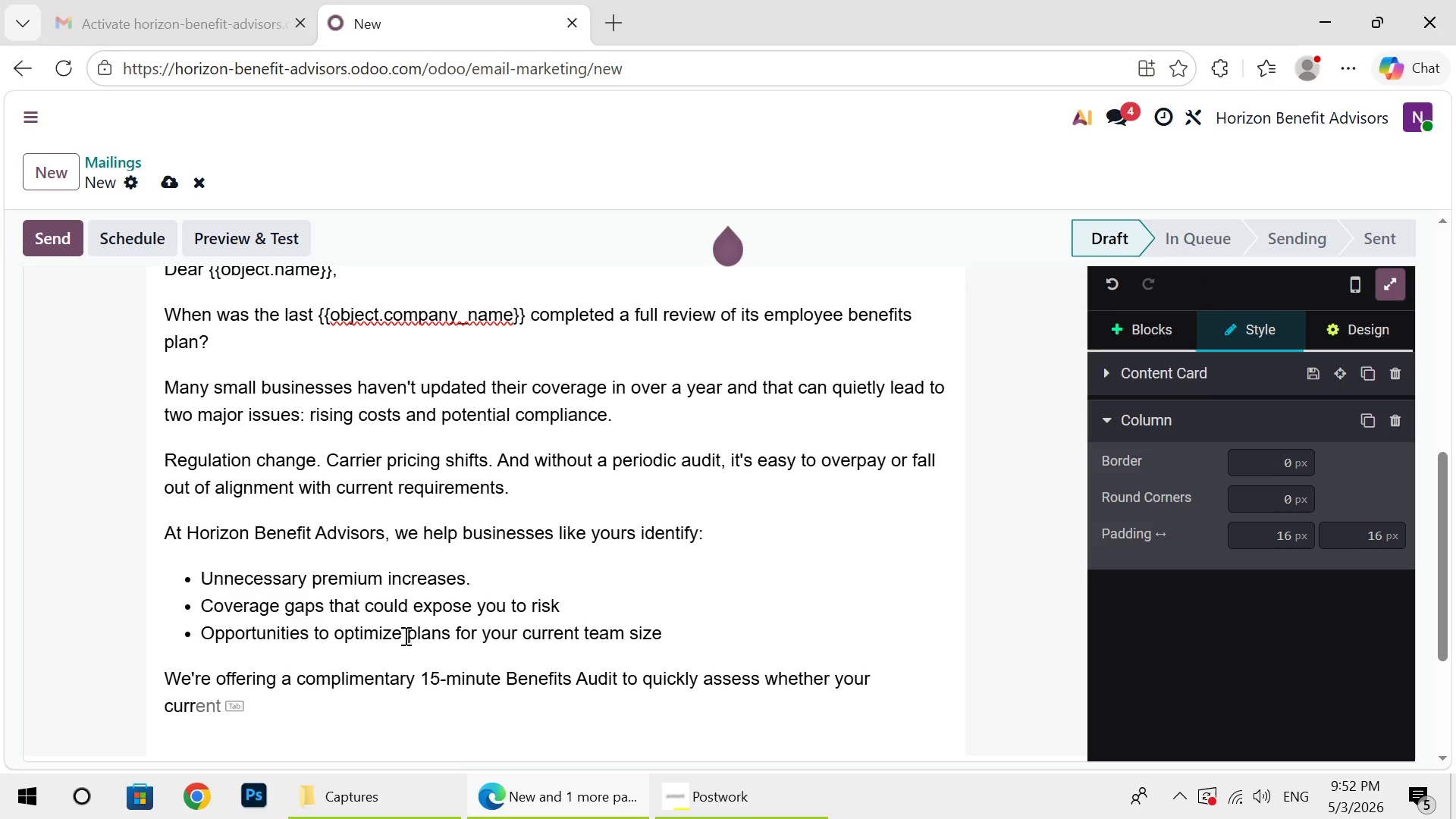 
key(Tab)
 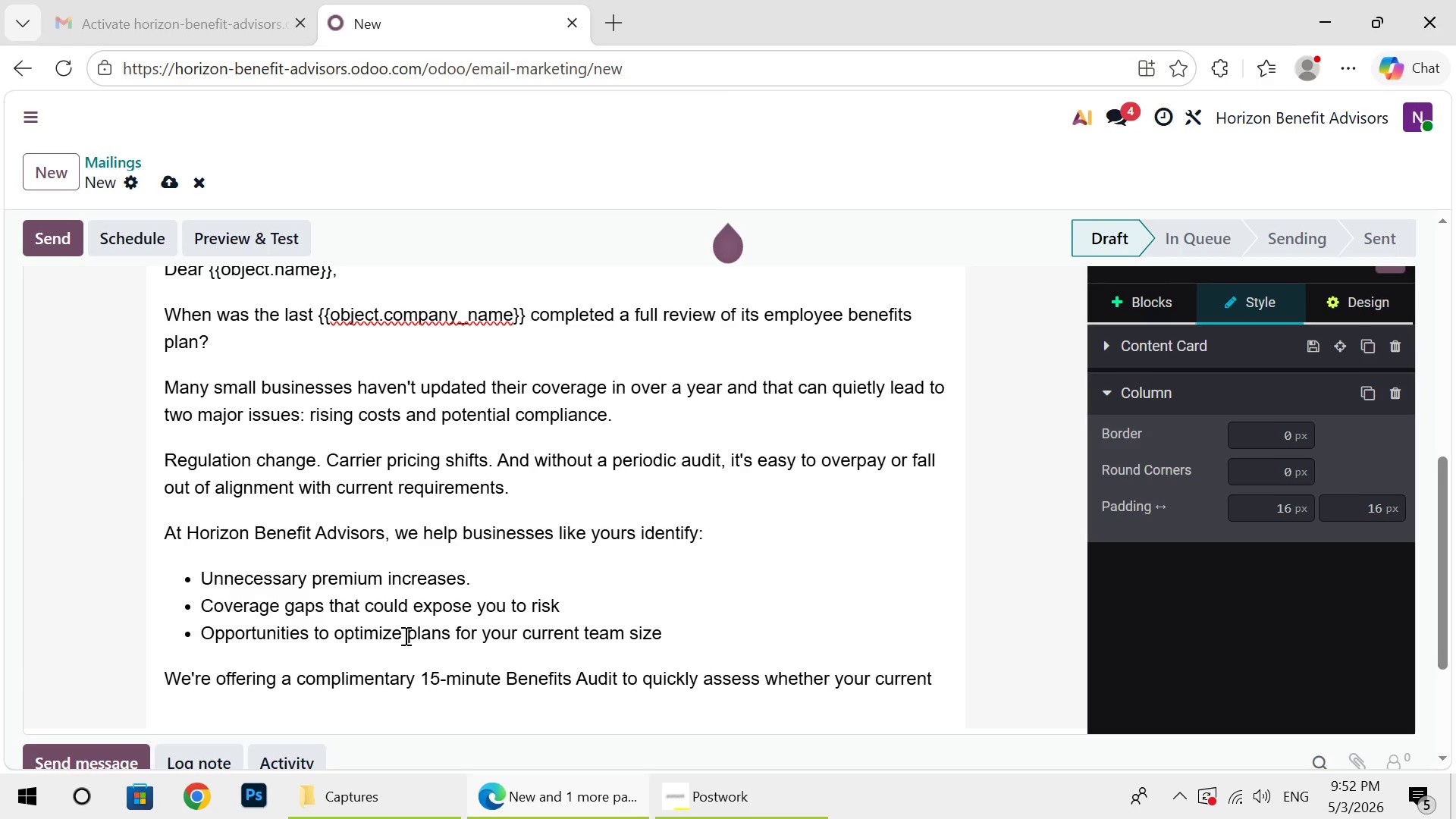 
type( plan)
 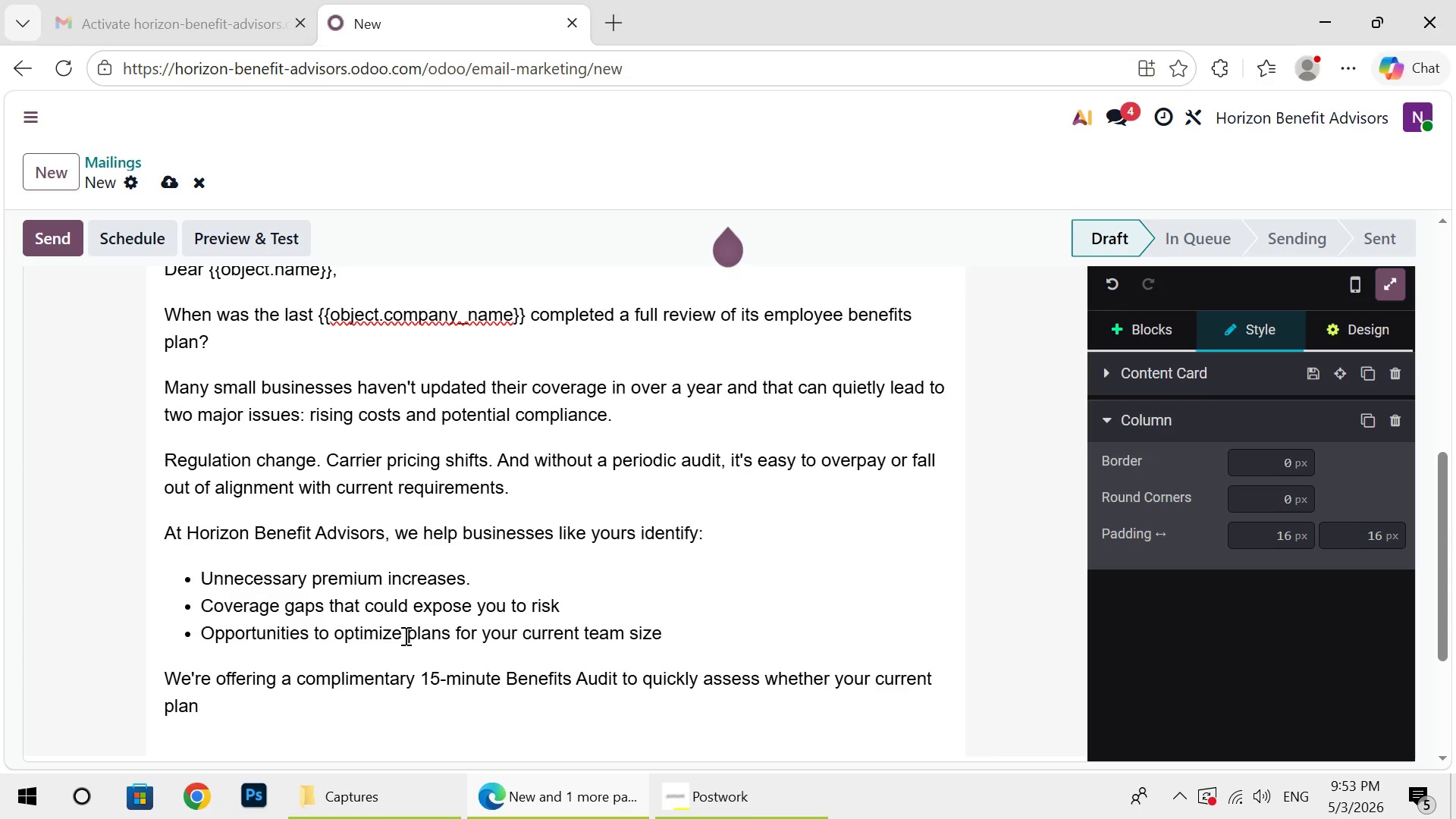 
wait(11.5)
 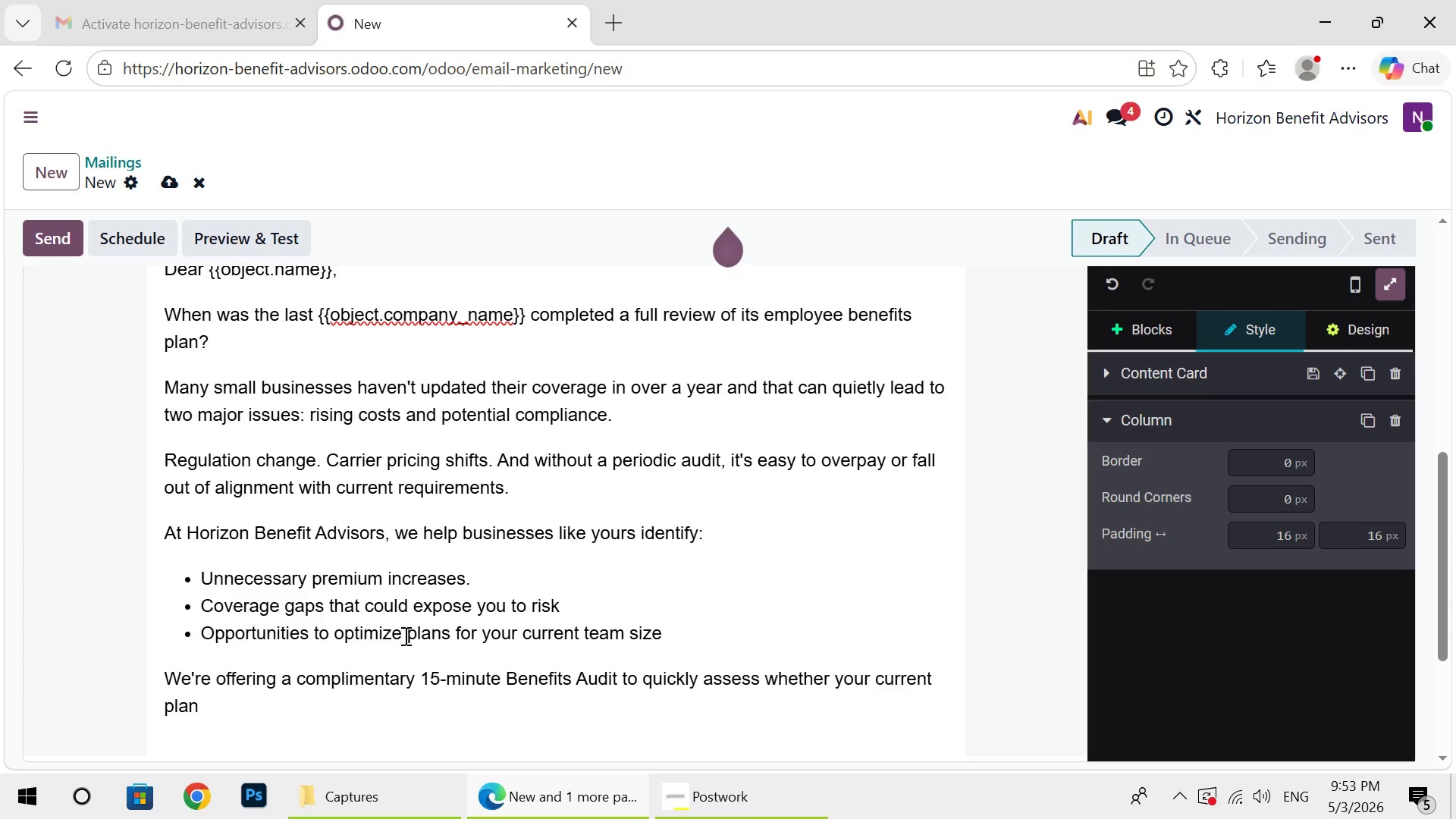 
type( is still working in your fav)
 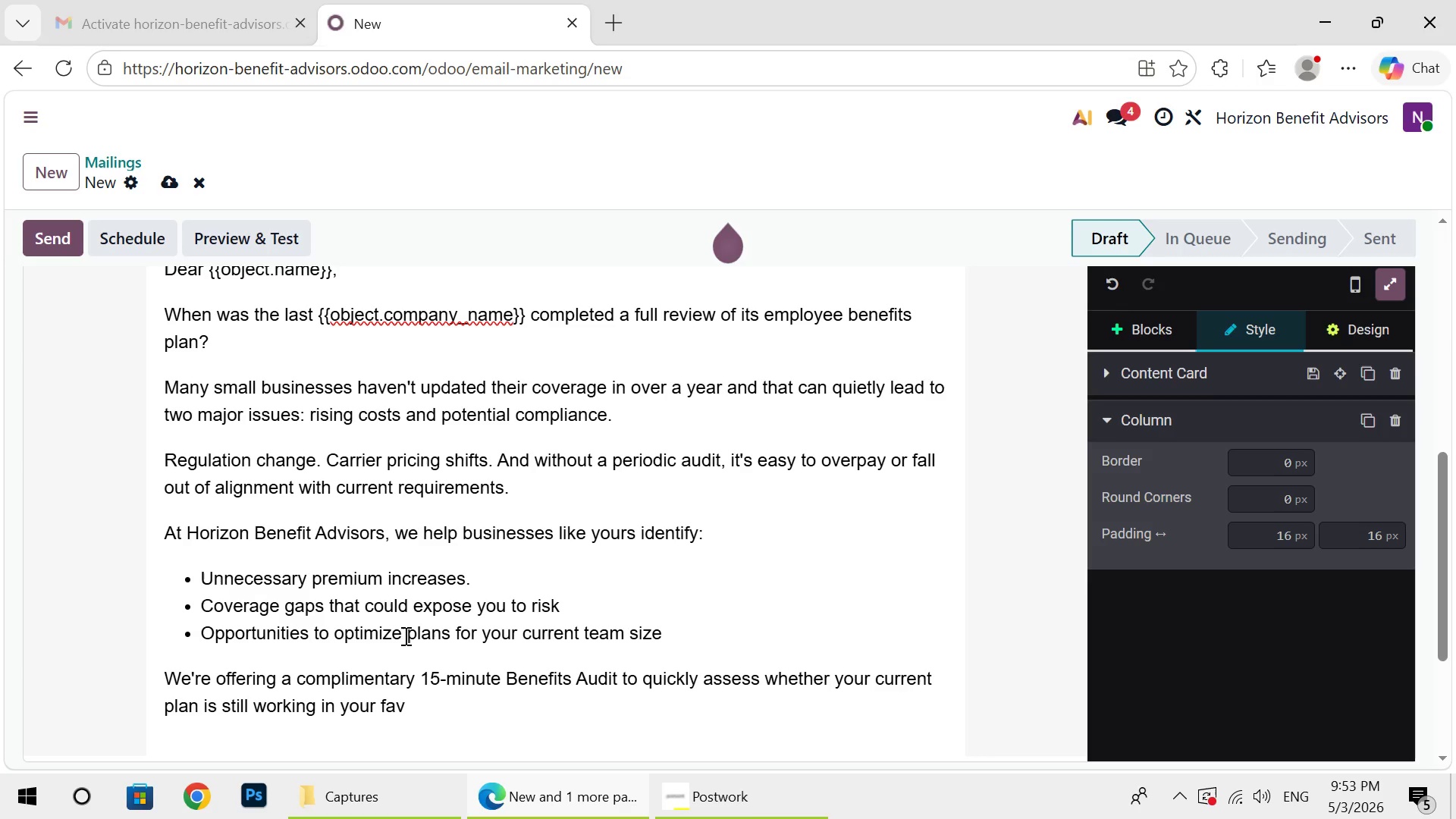 
wait(5.64)
 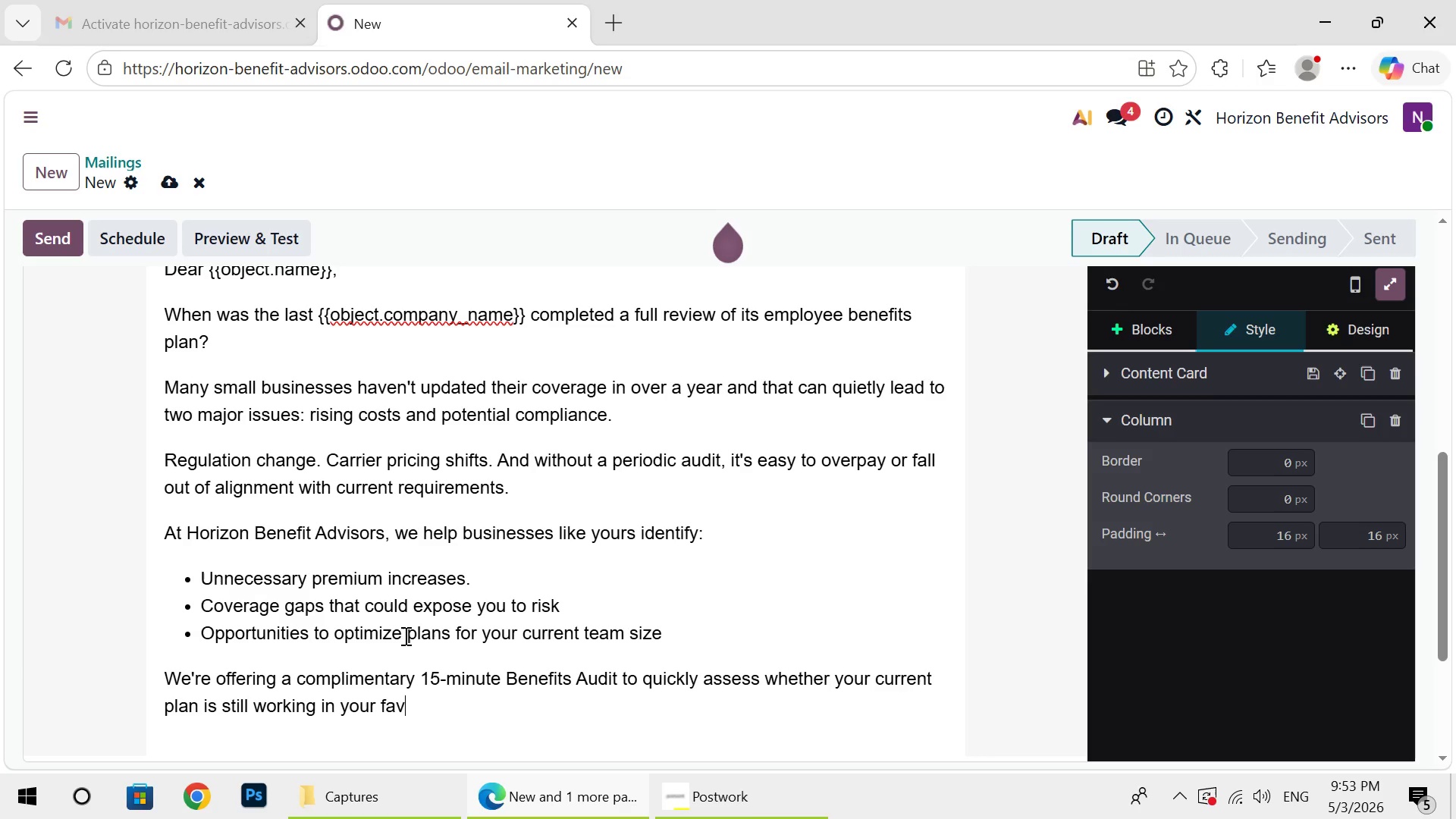 
key(O)
 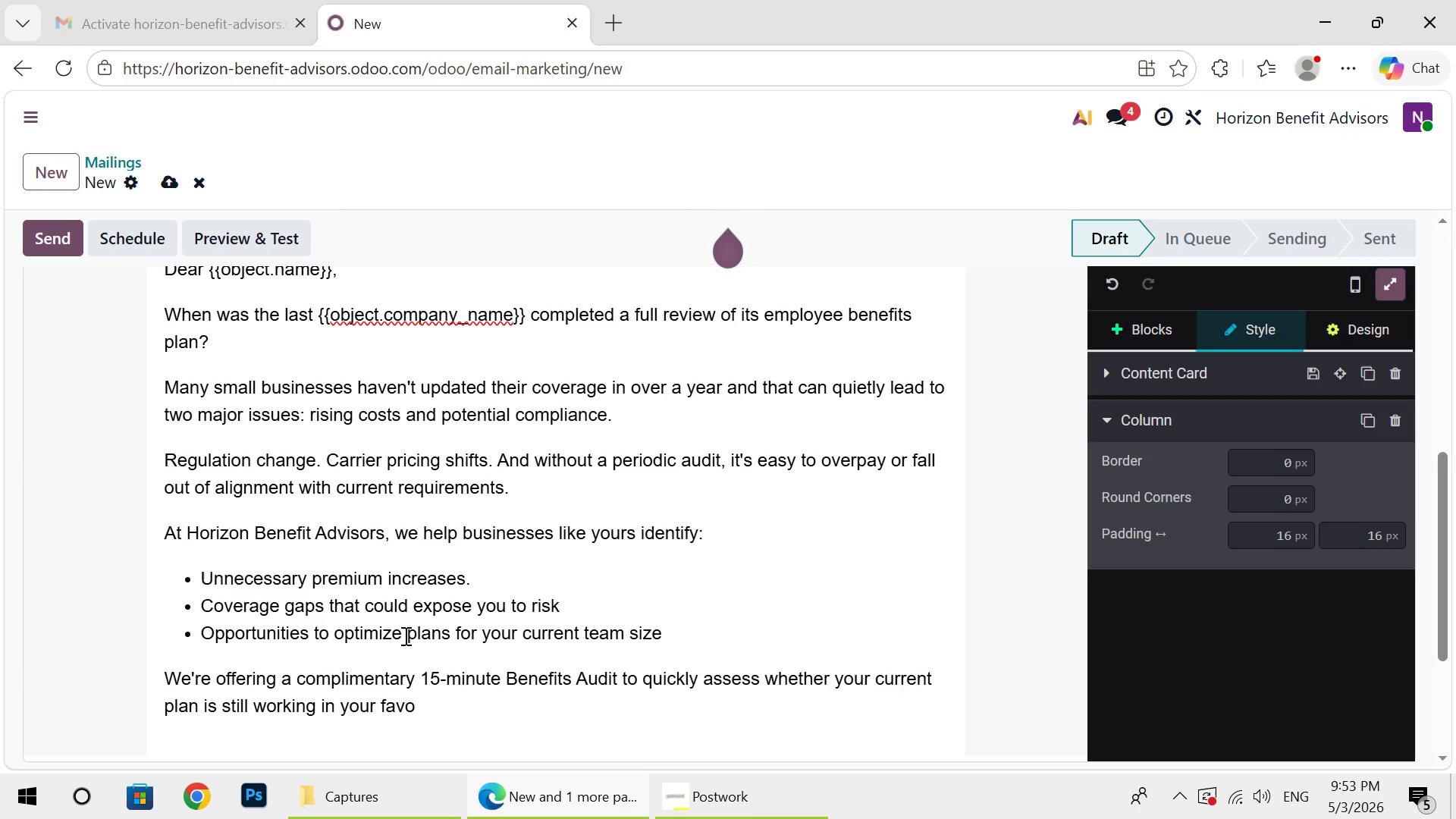 
key(R)
 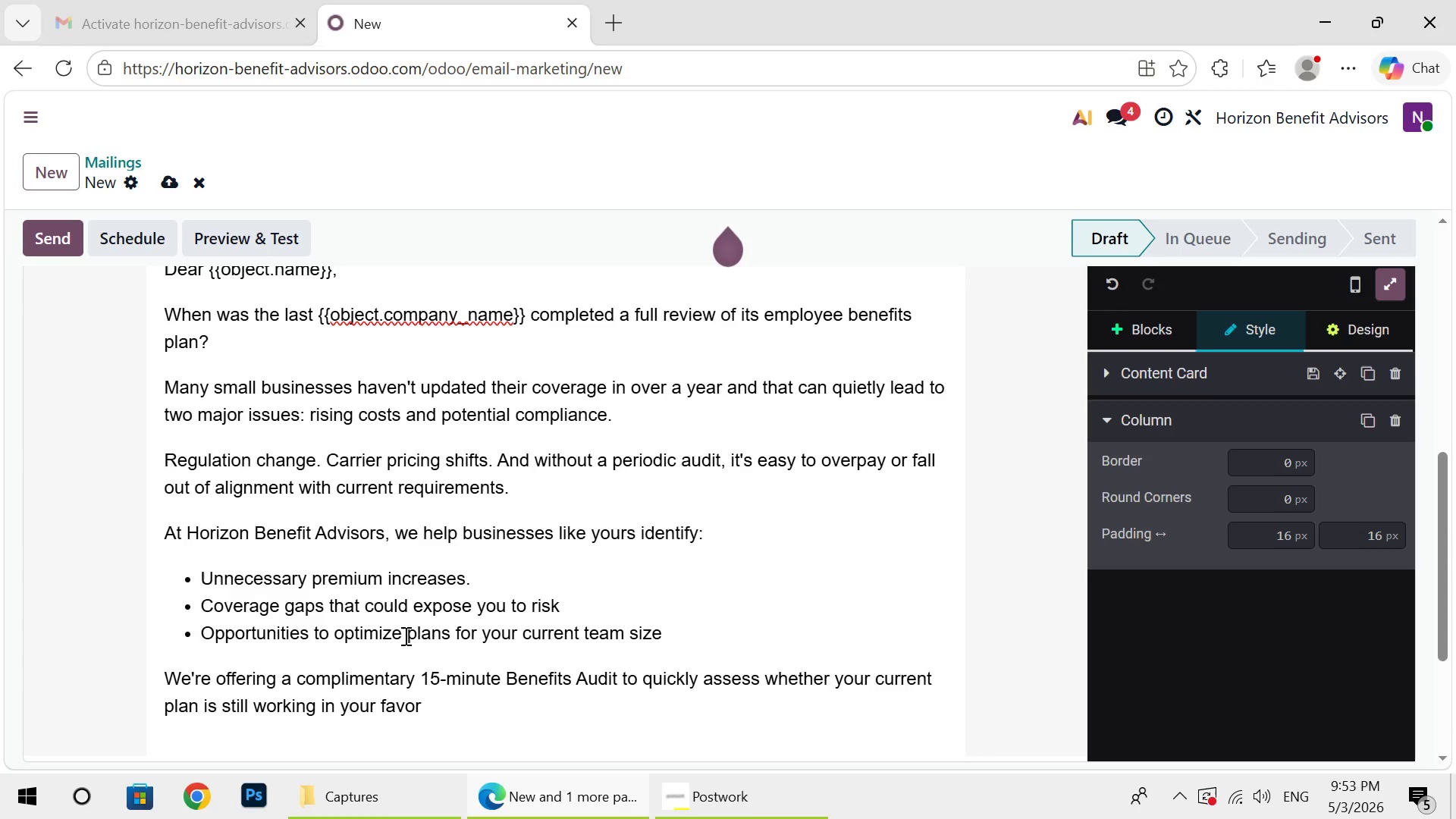 
key(Period)
 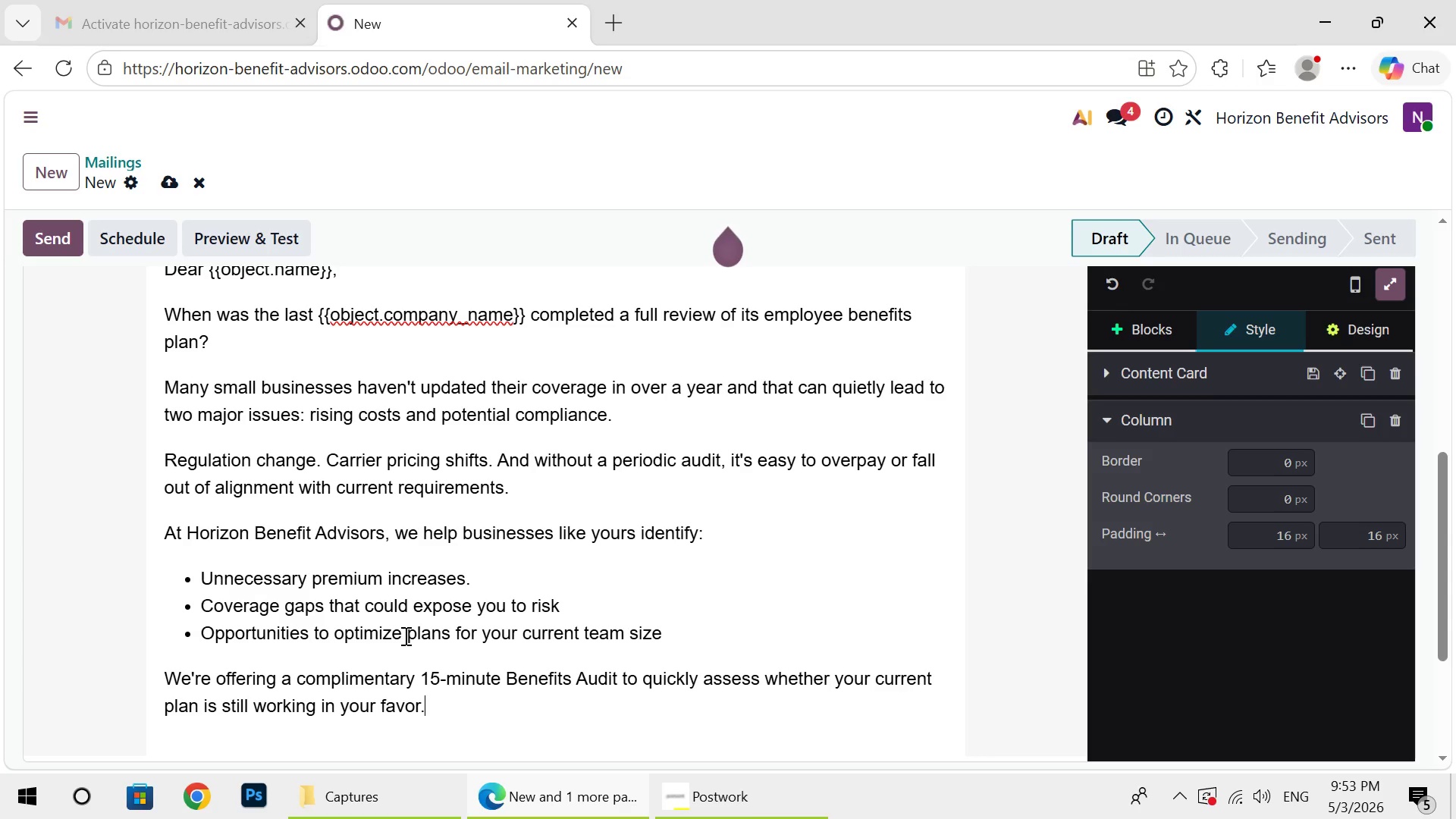 
wait(7.95)
 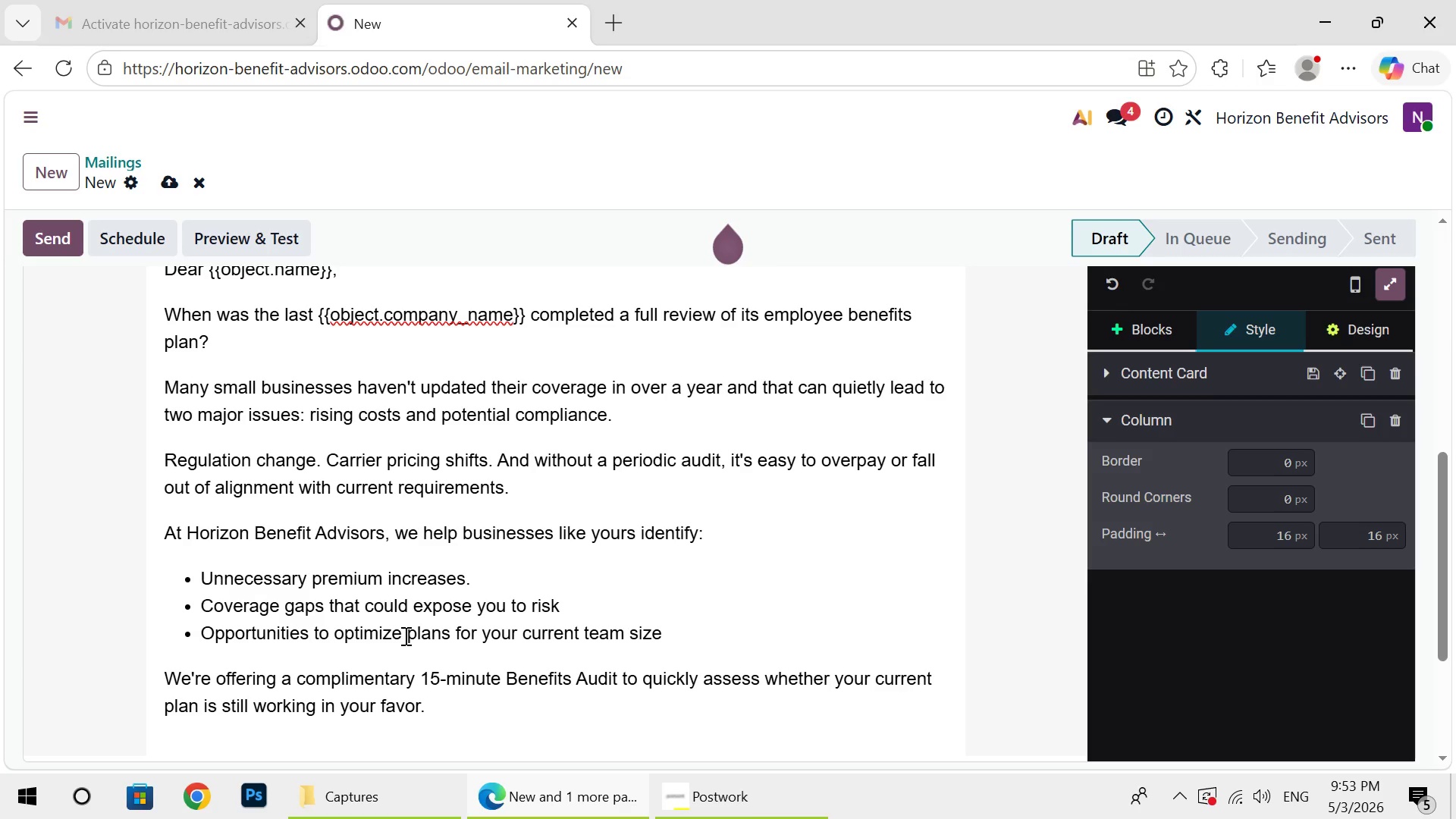 
key(Enter)
 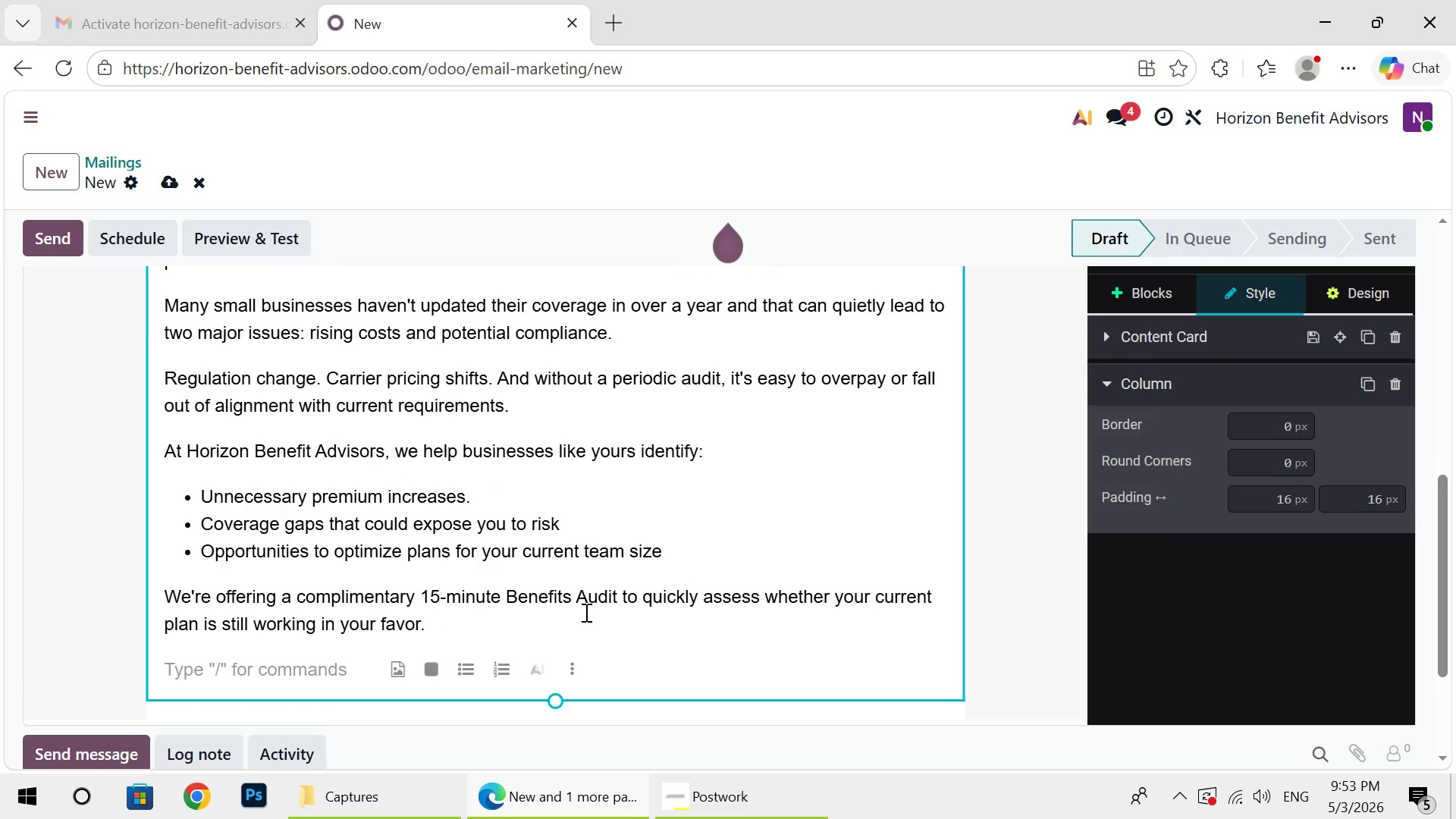 
wait(7.47)
 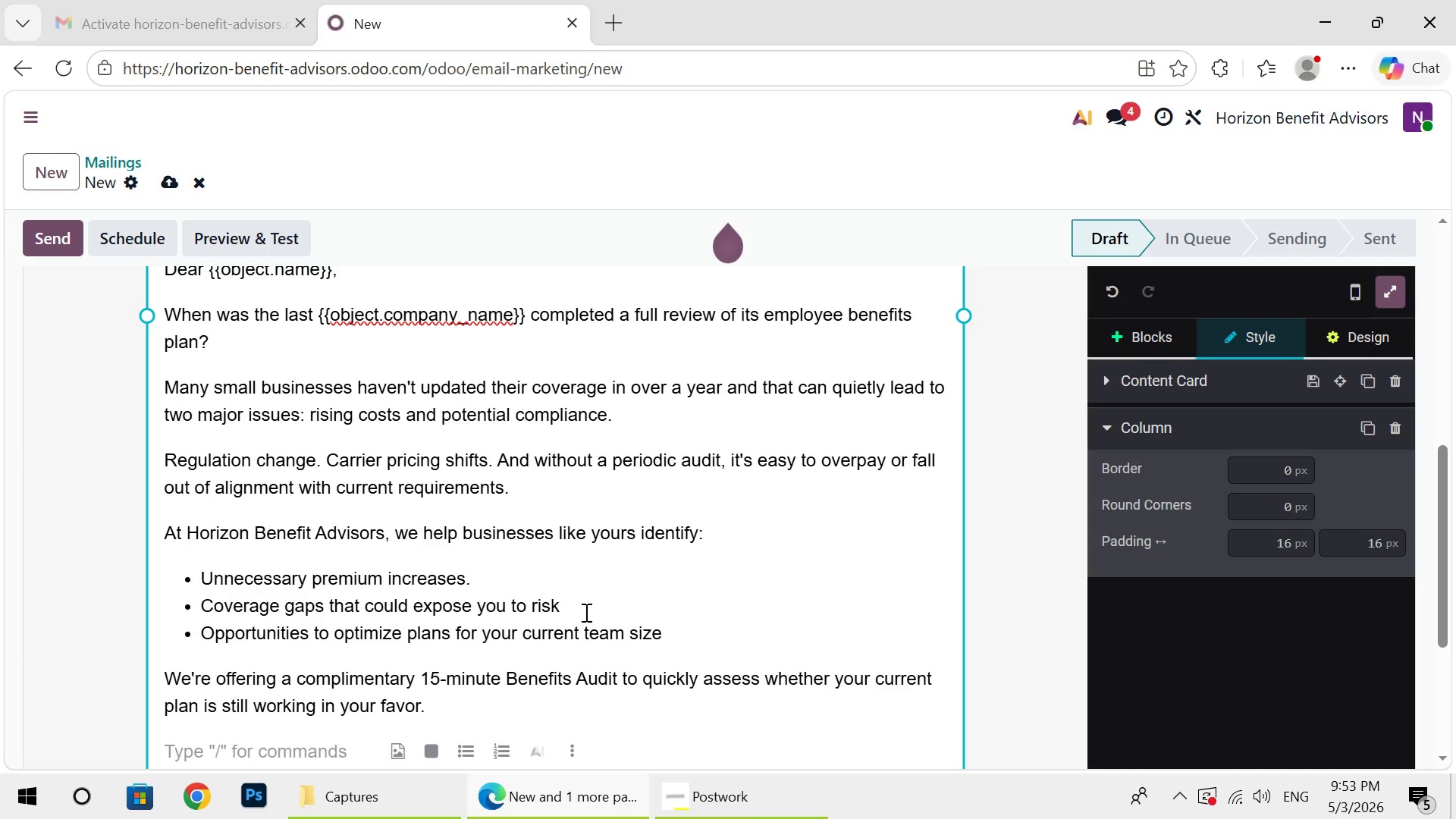 
type(Ne)
key(Backspace)
type(o pressure just)
 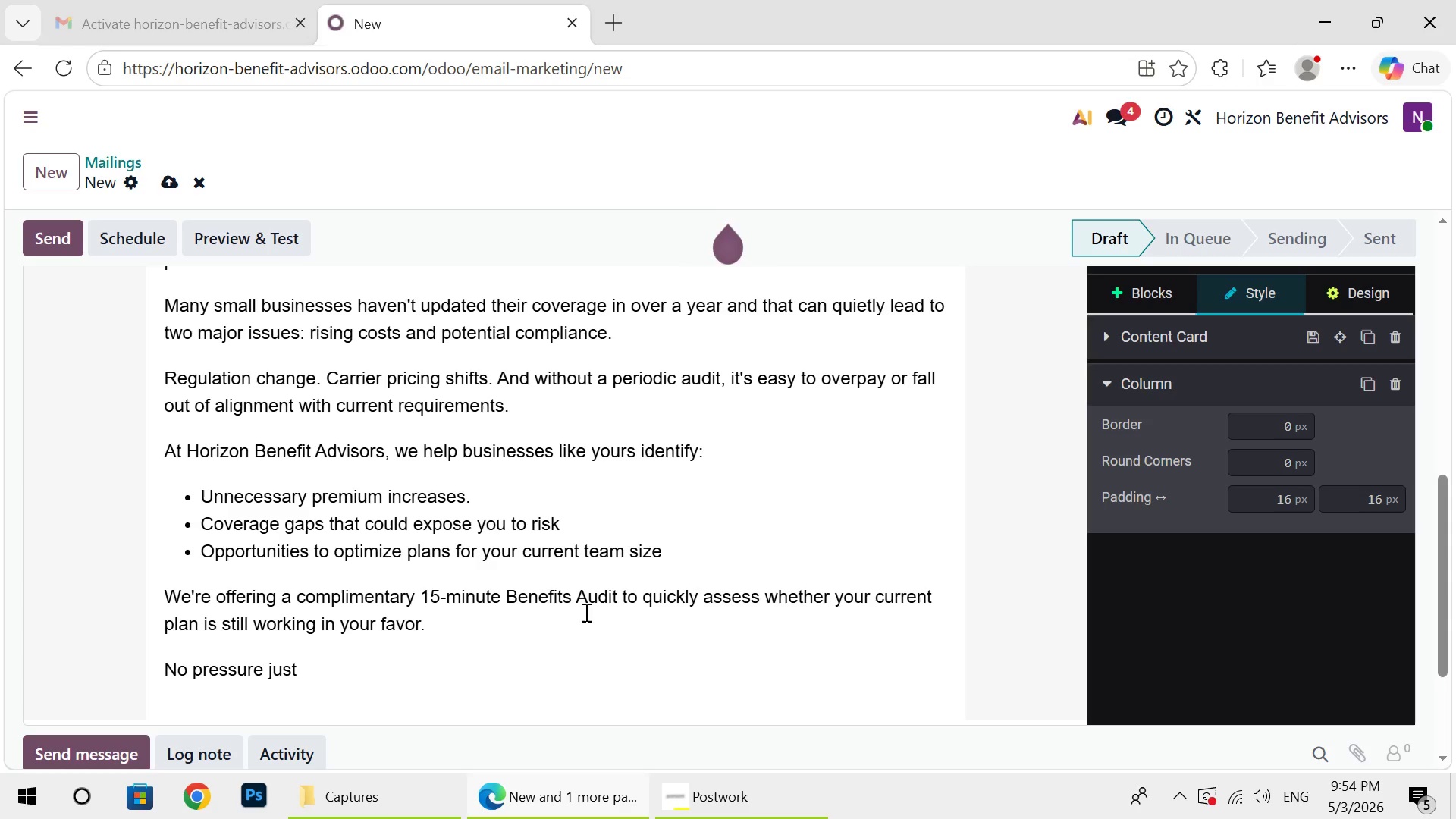 
type( clear in)
 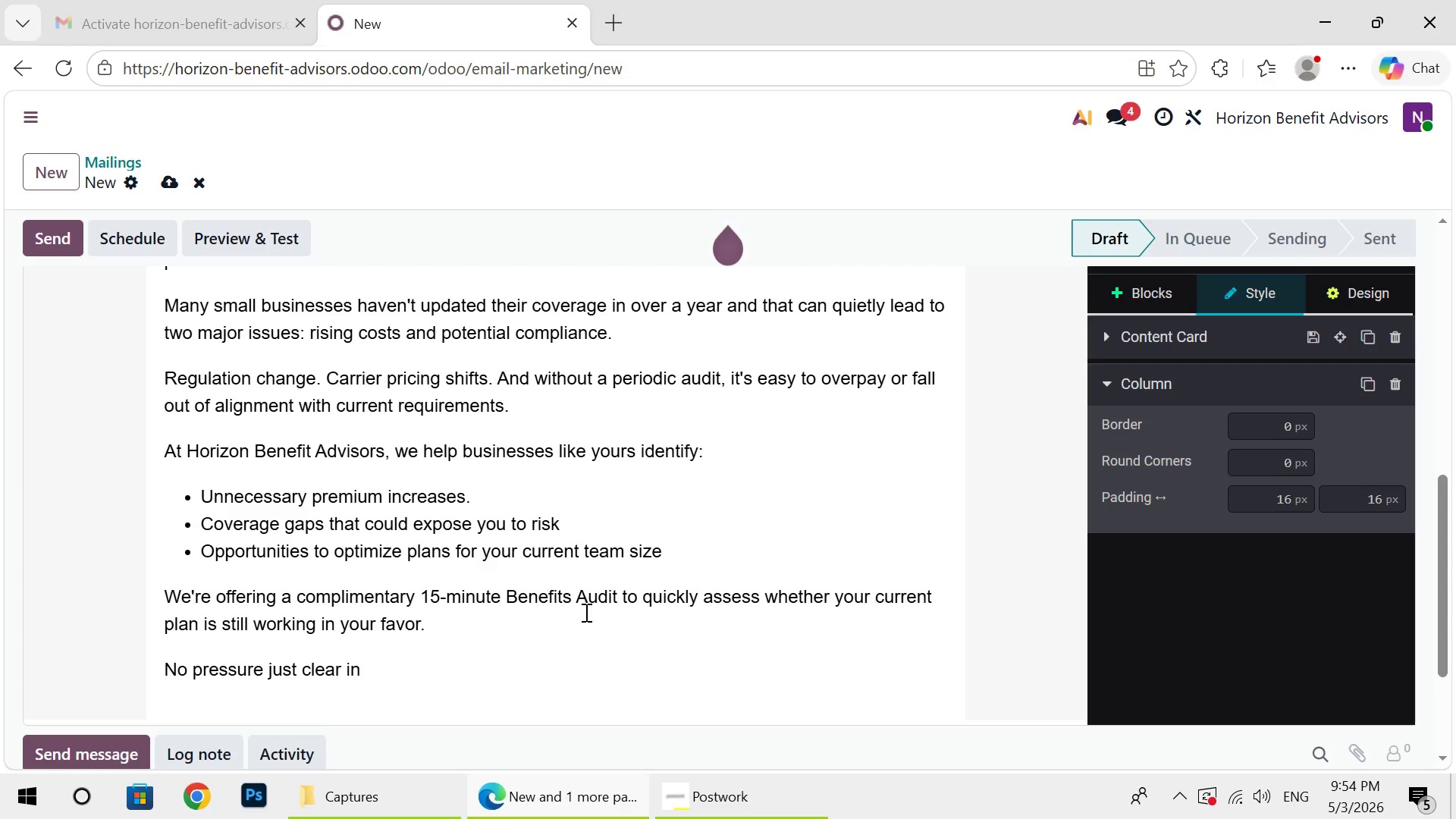 
type(sights on com)
 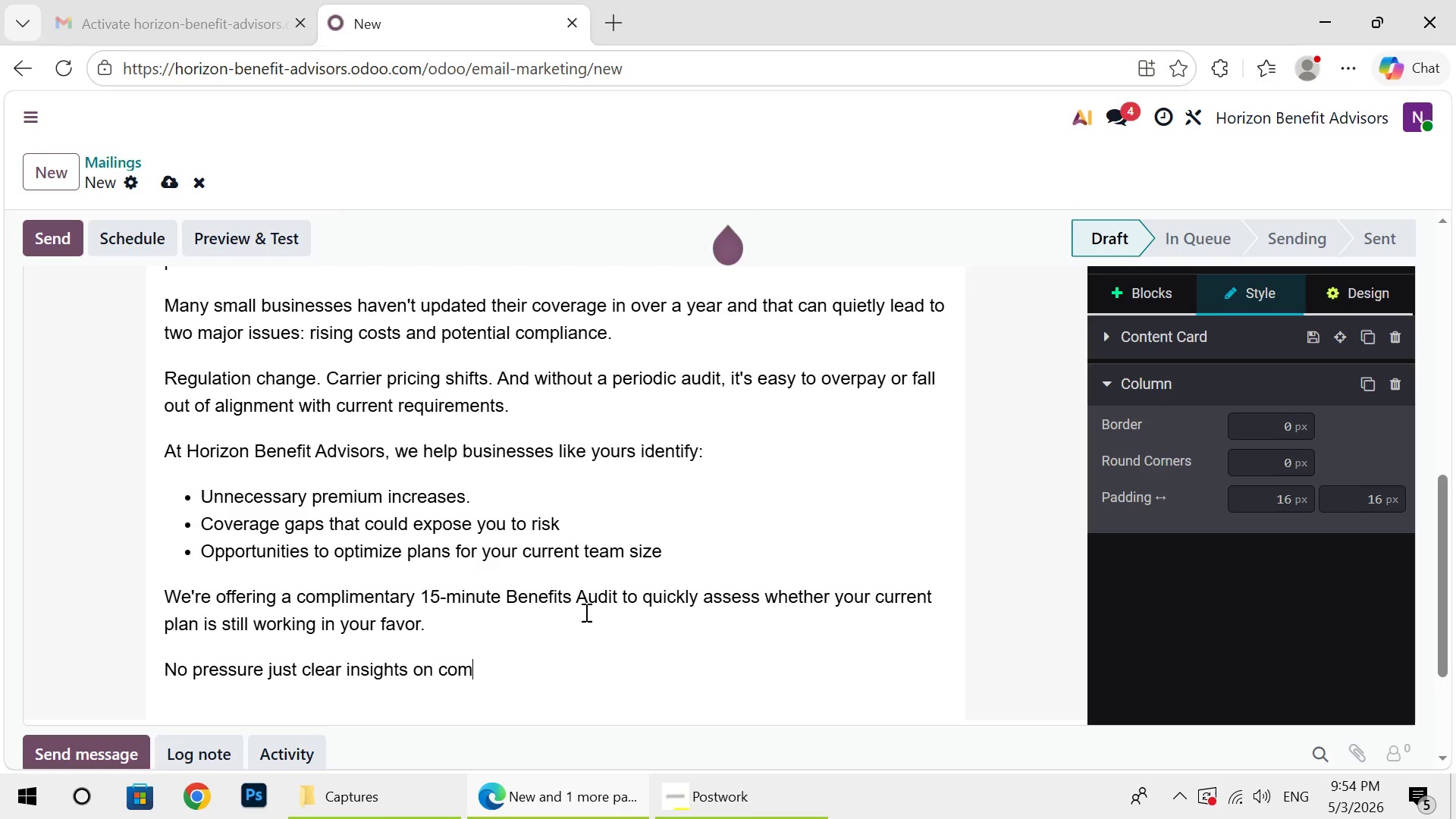 
key(L)
 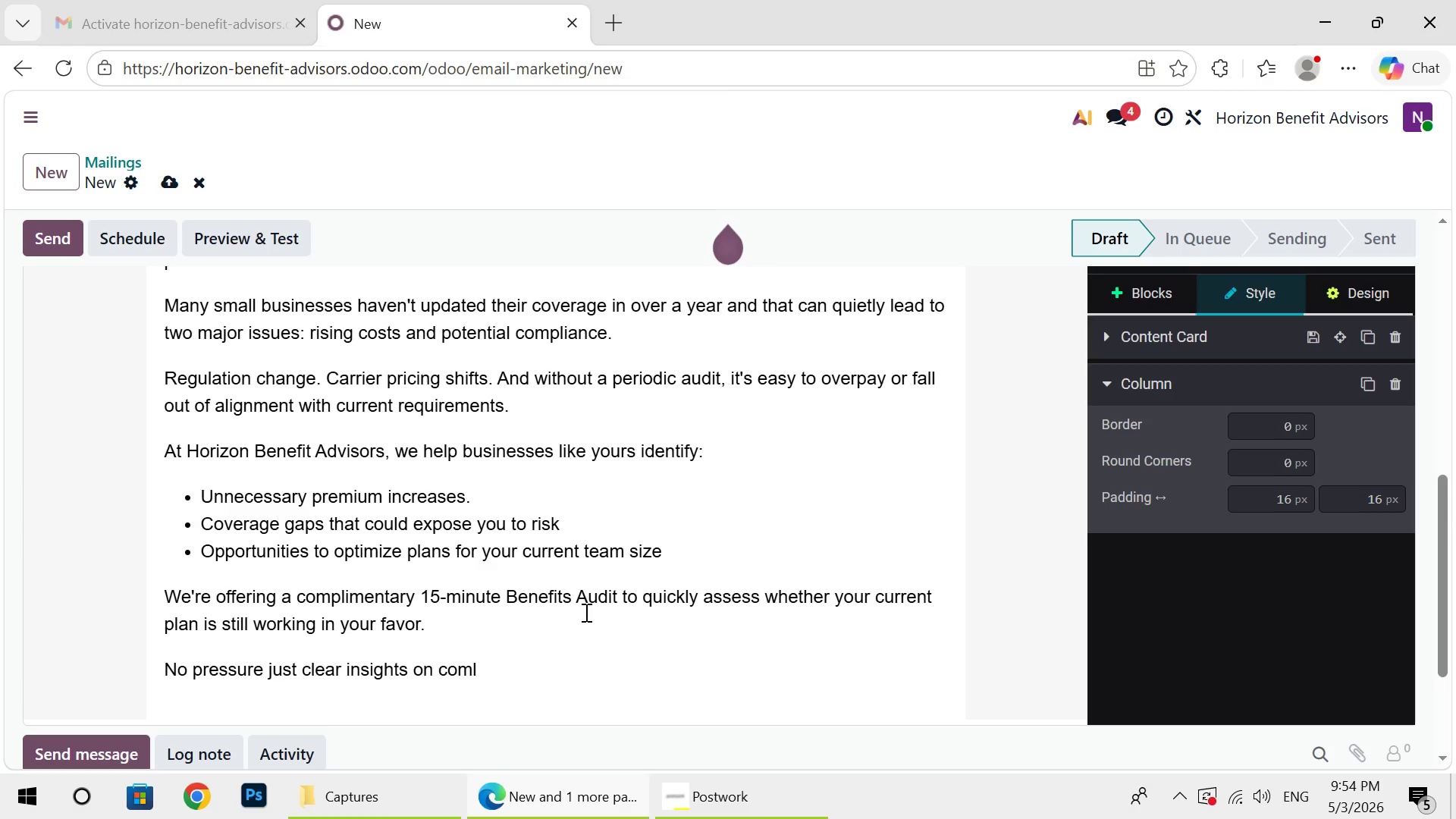 
wait(5.67)
 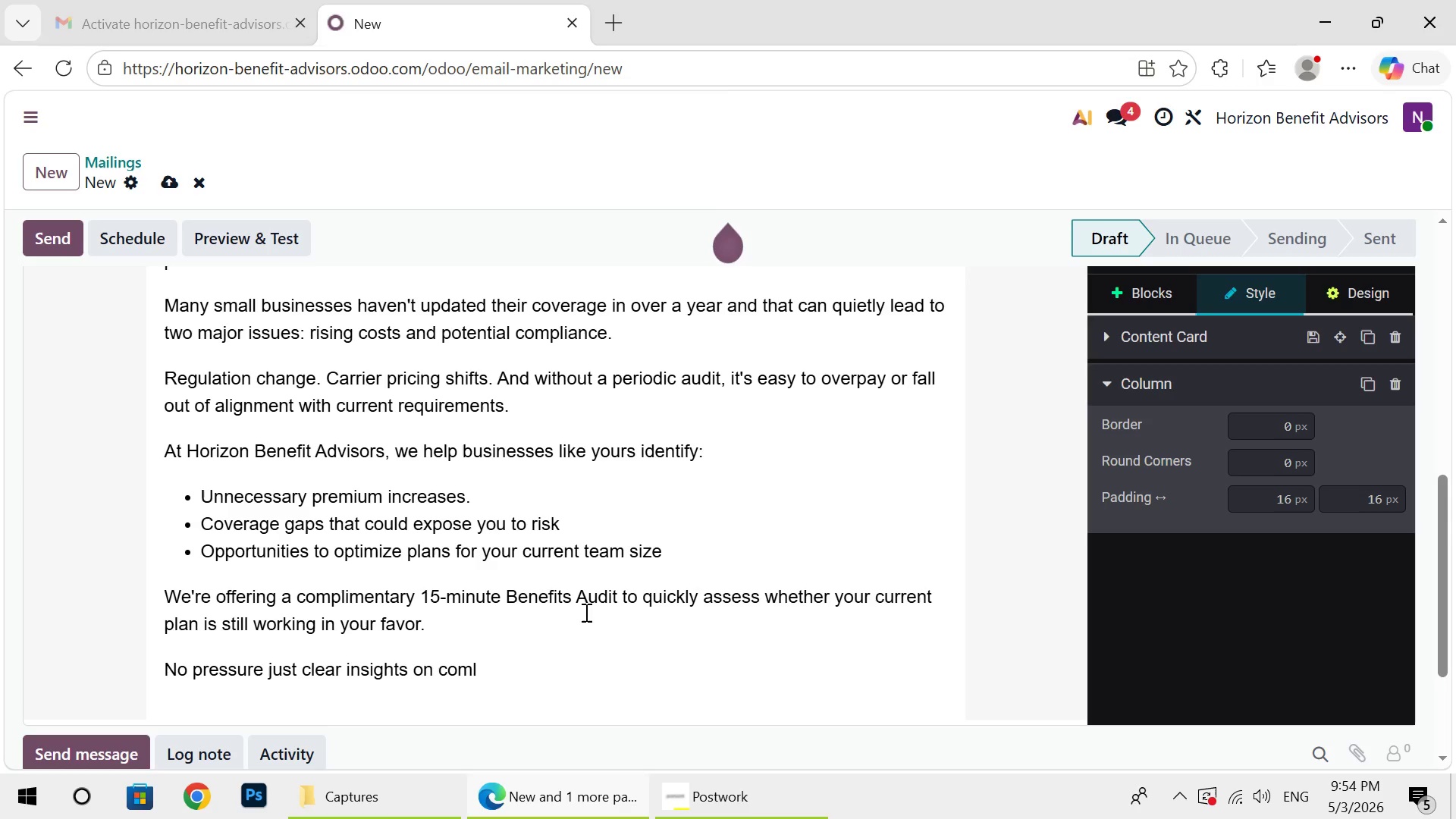 
key(Backspace)
 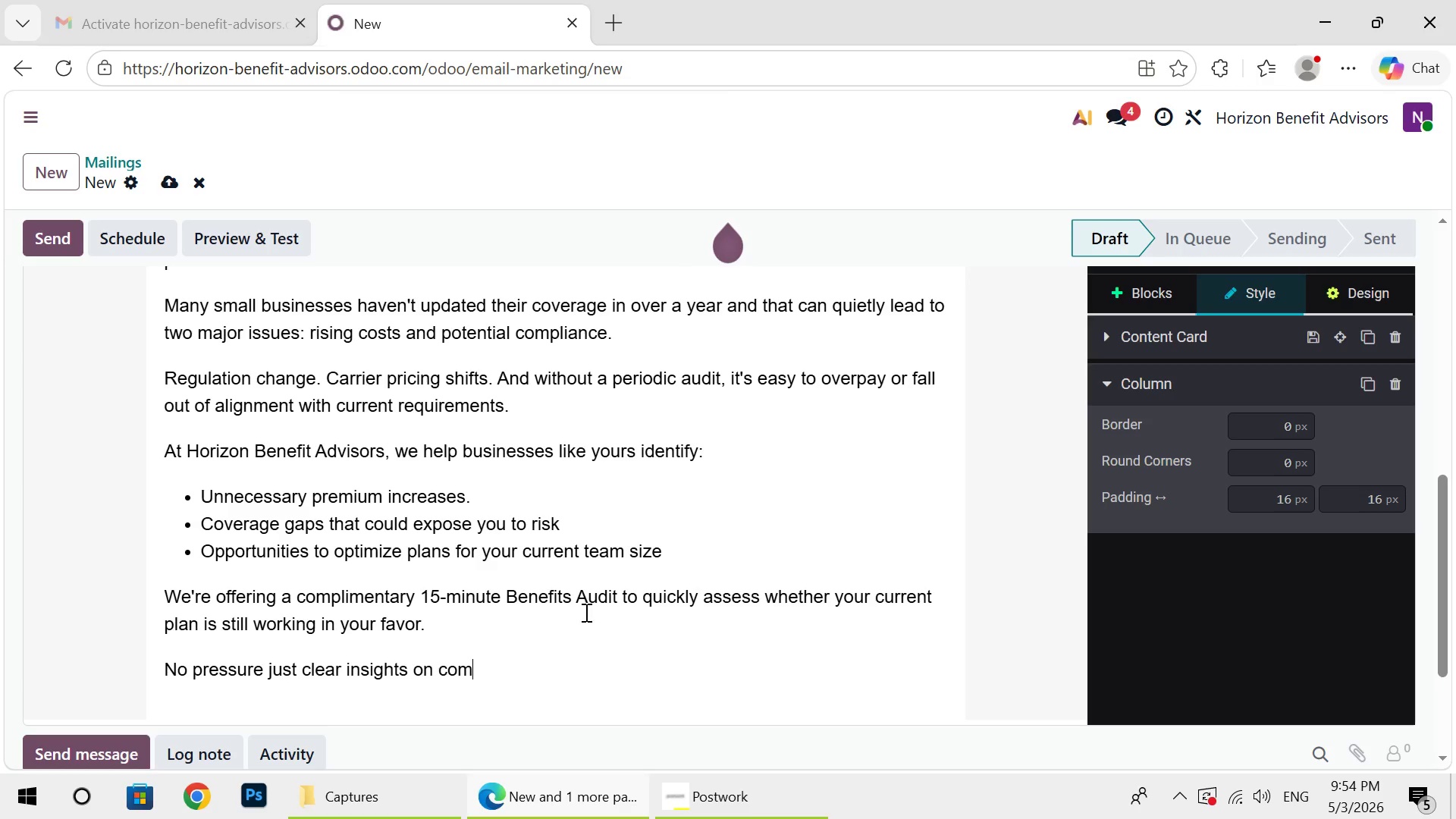 
key(P)
 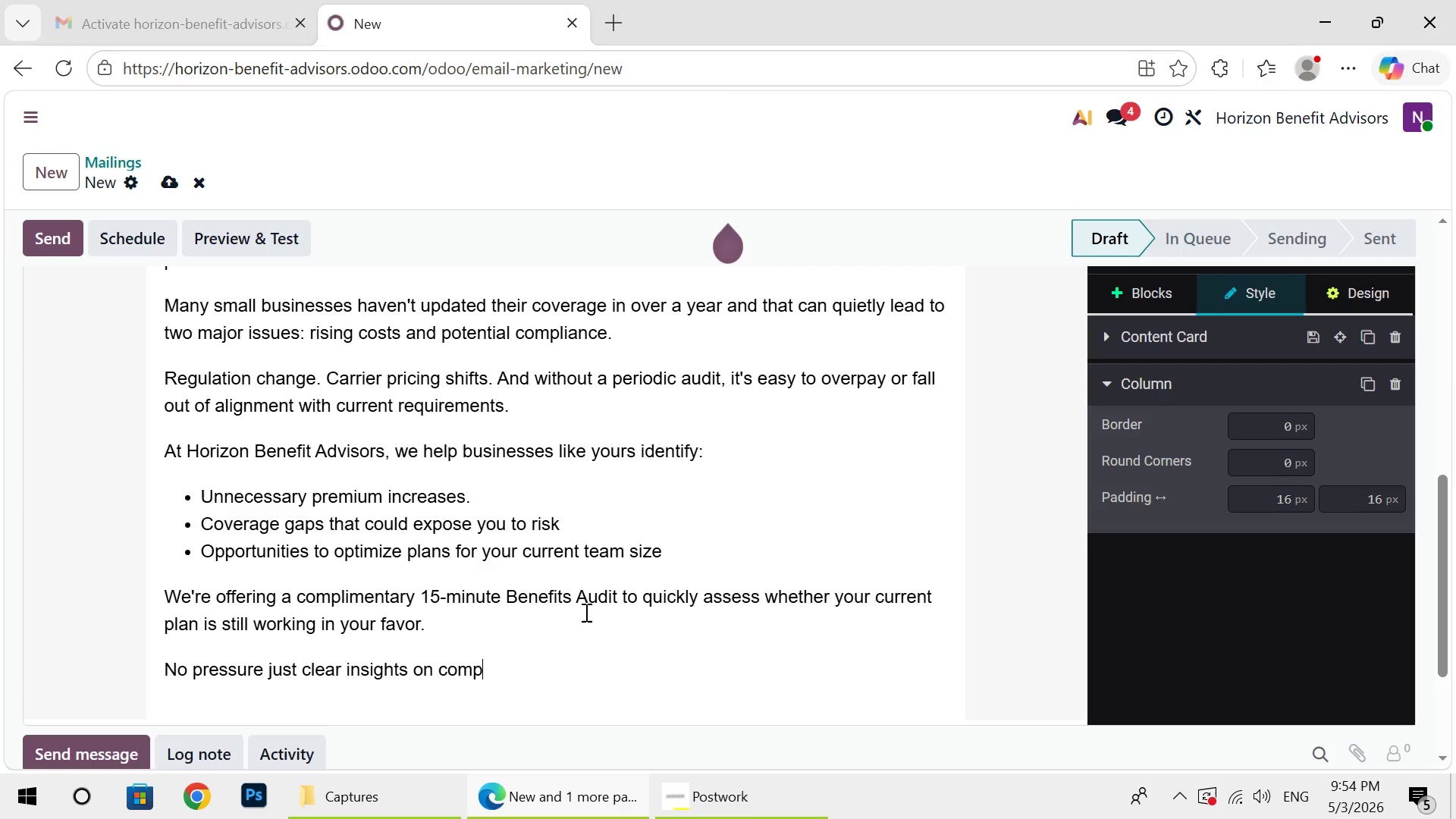 
type(liance and cost-saving)
 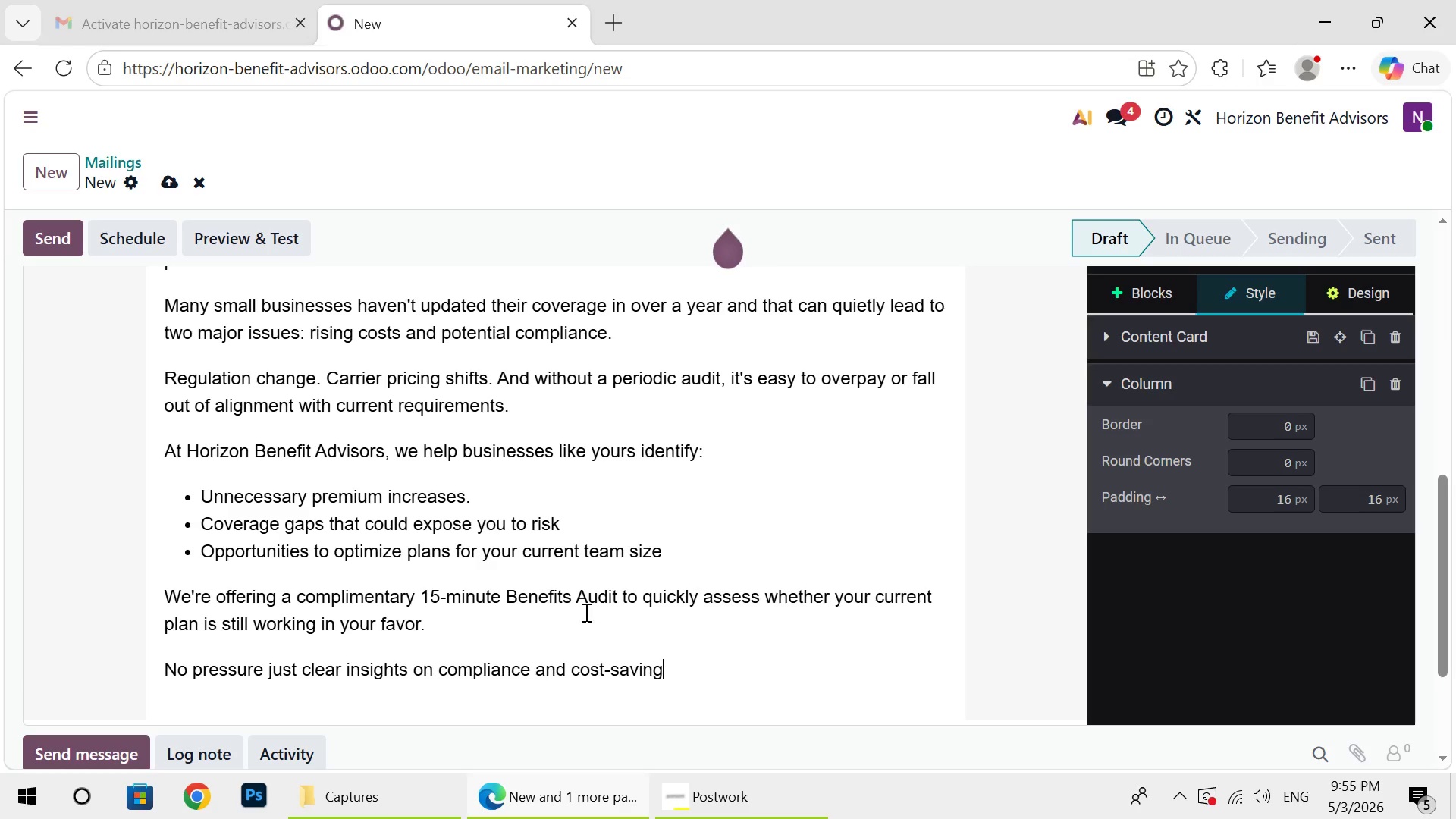 
type( oppo)
 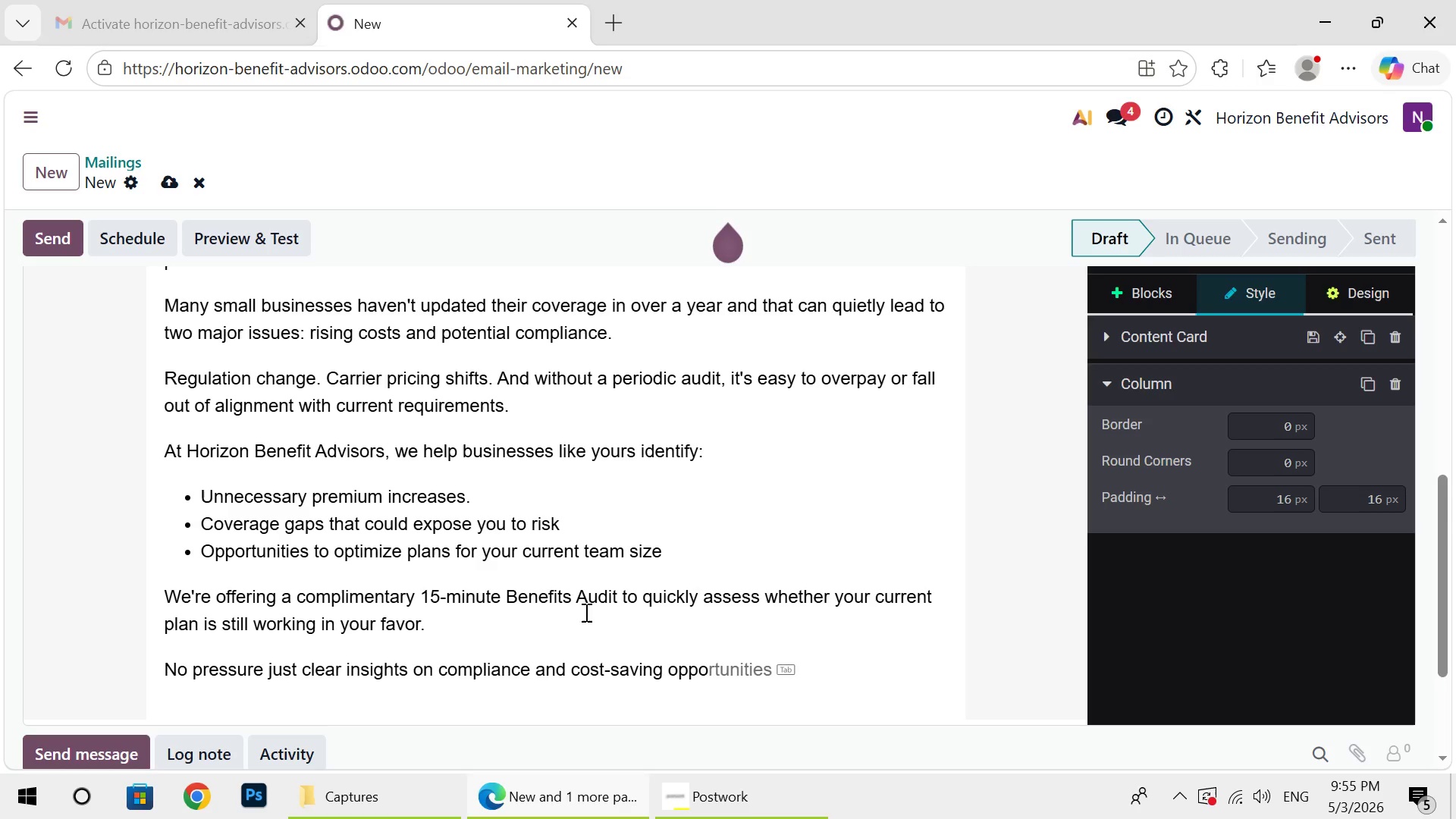 
key(Tab)
 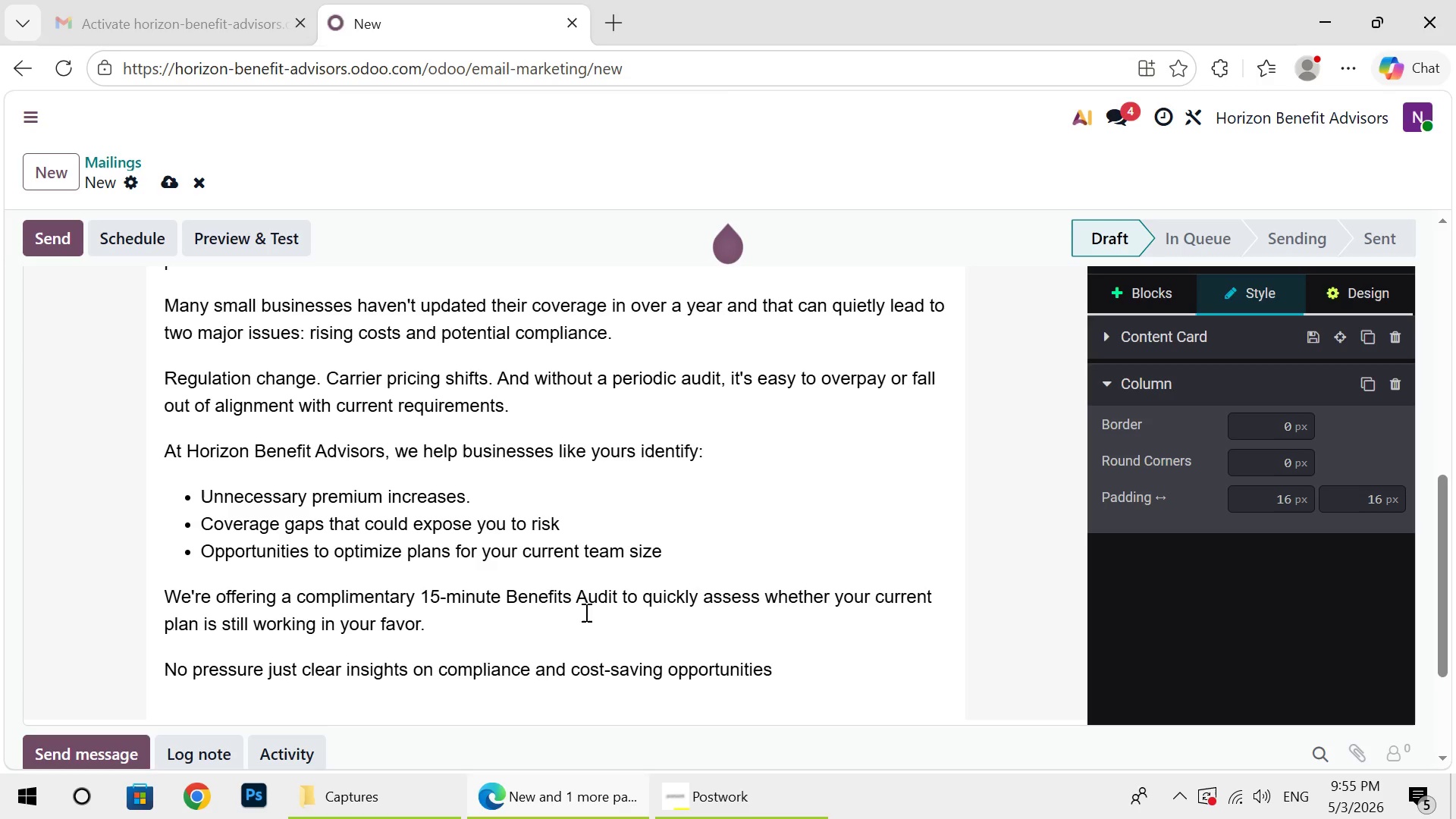 
key(Enter)
 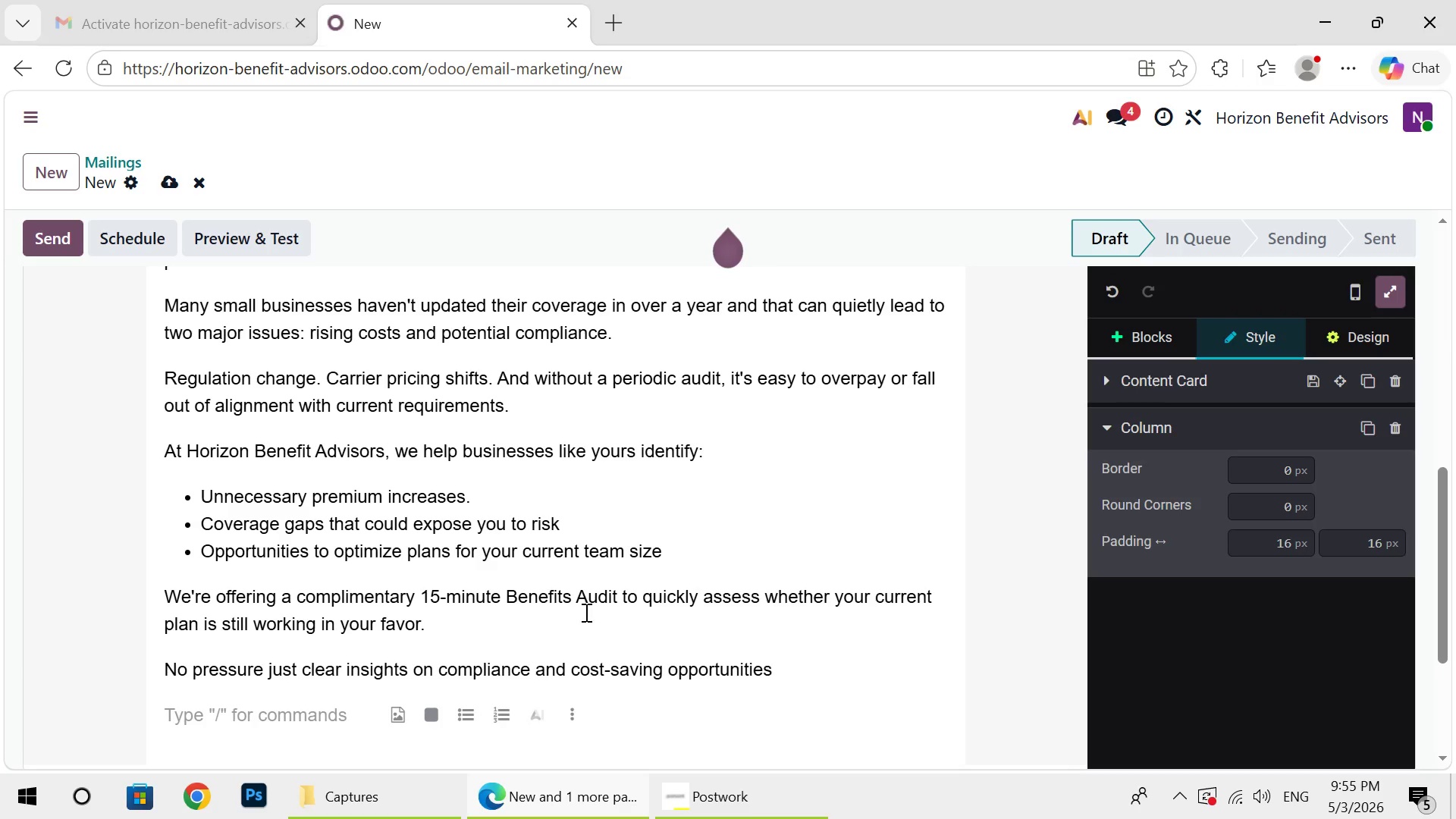 
key(Backspace)
 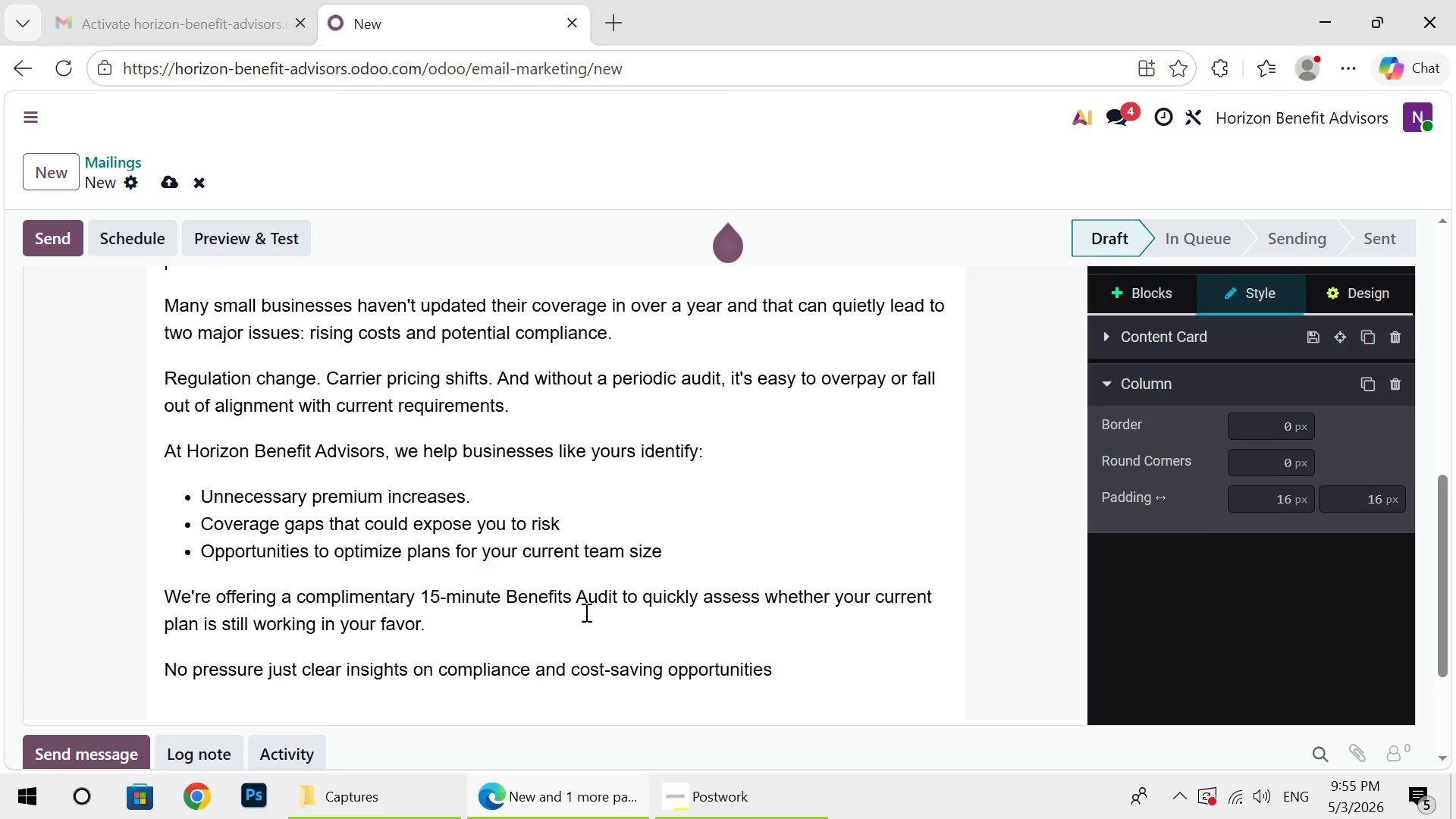 
key(Period)
 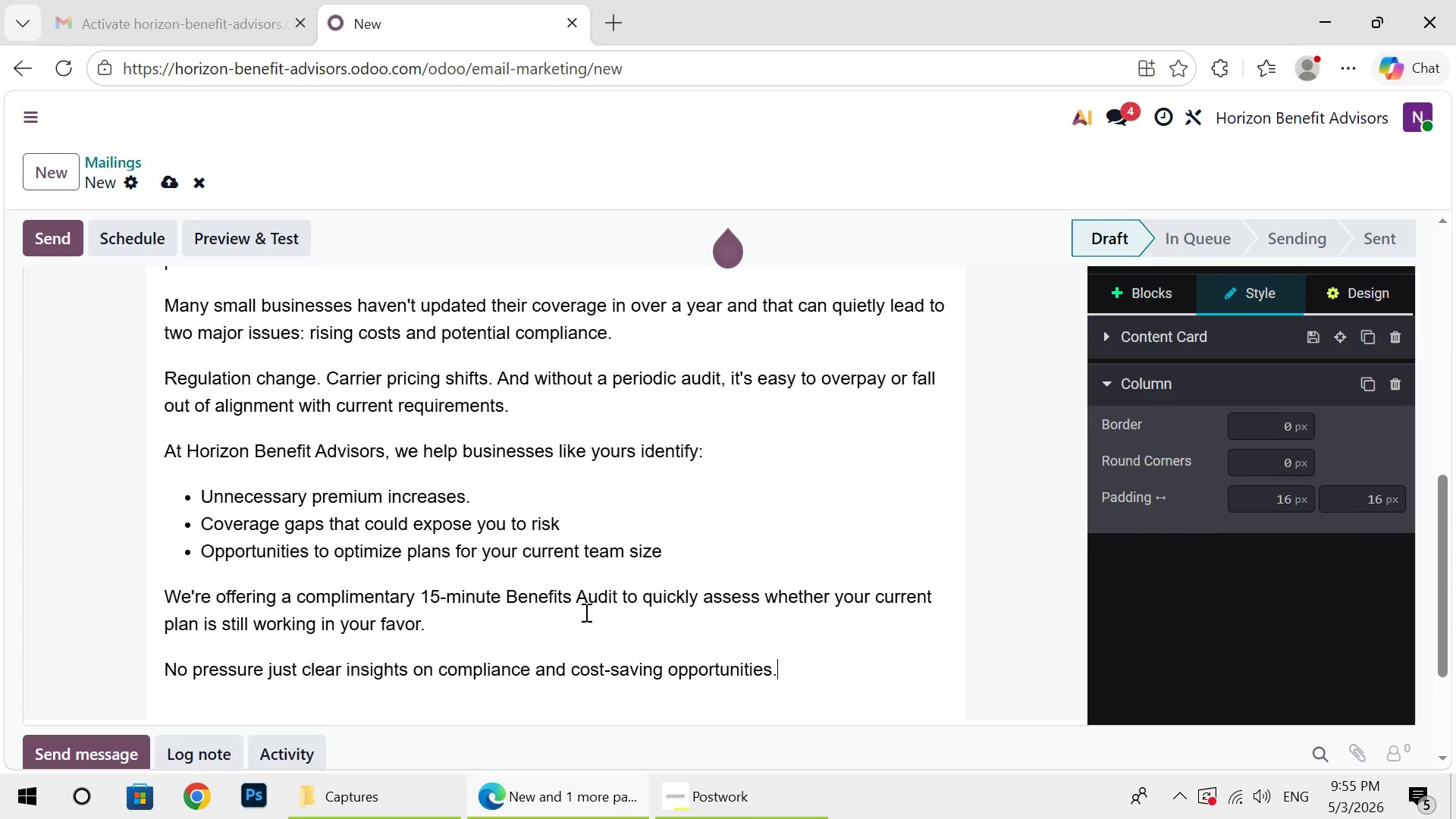 
key(Enter)
 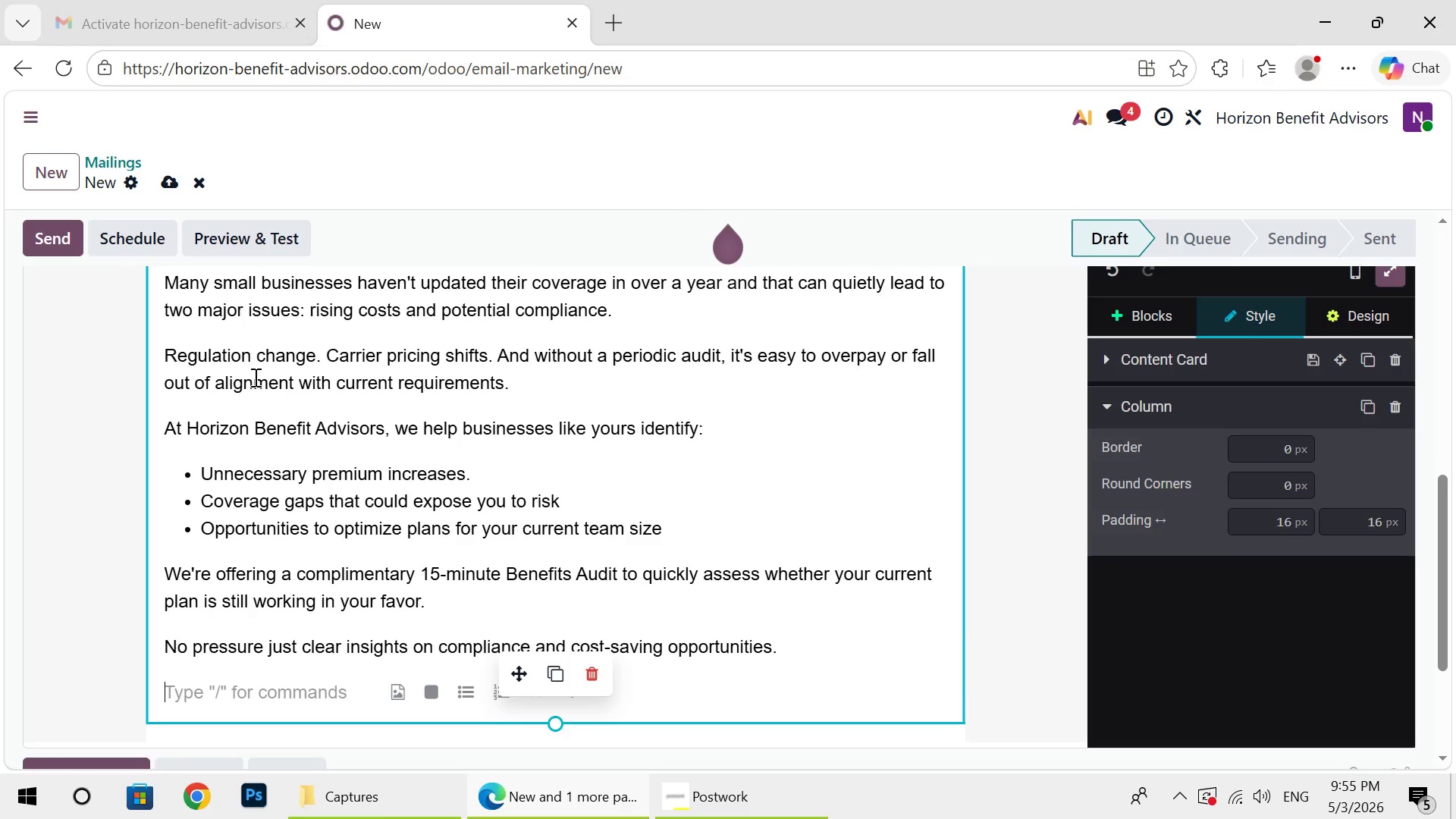 
wait(7.39)
 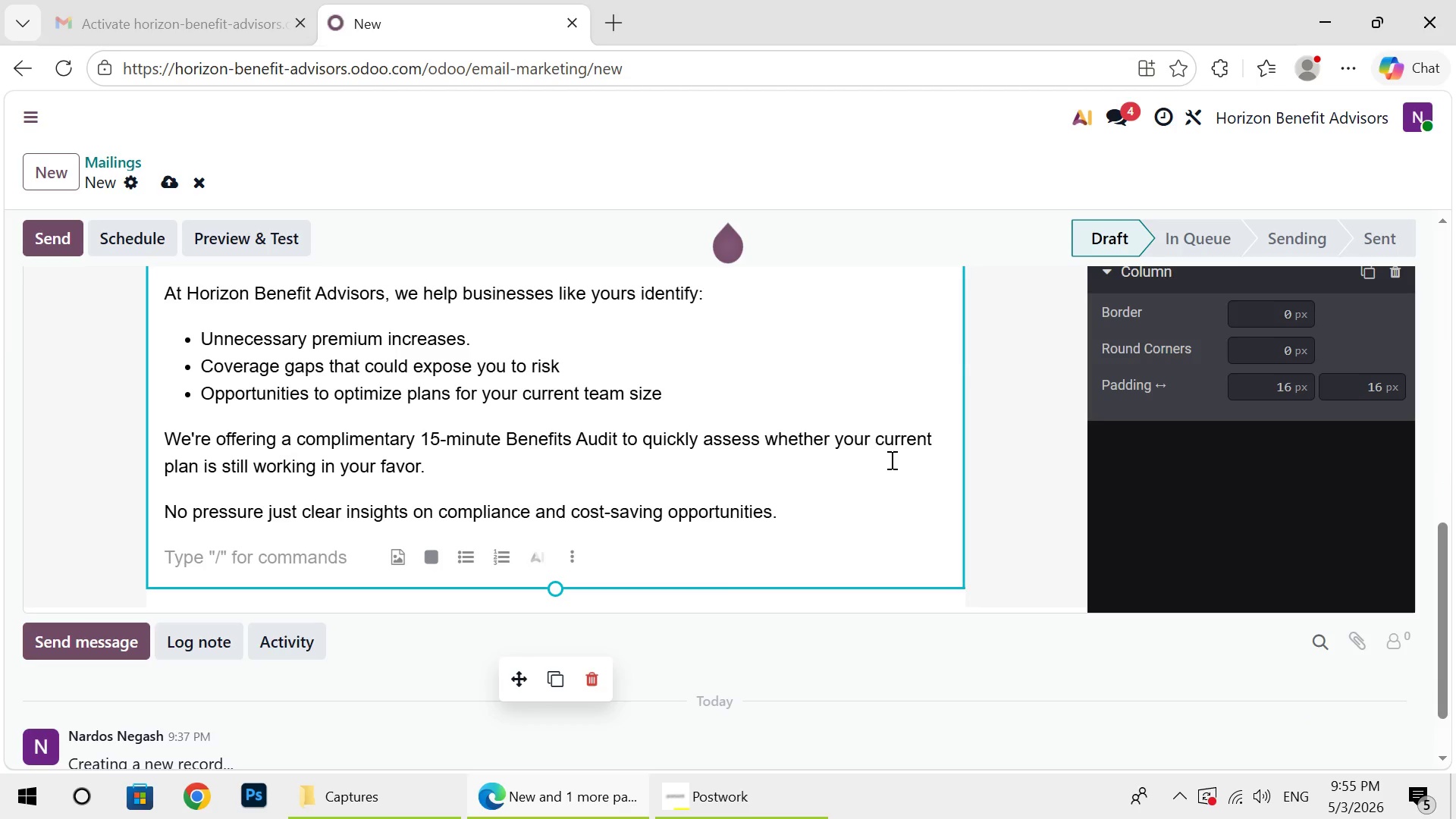 
left_click([1156, 315])
 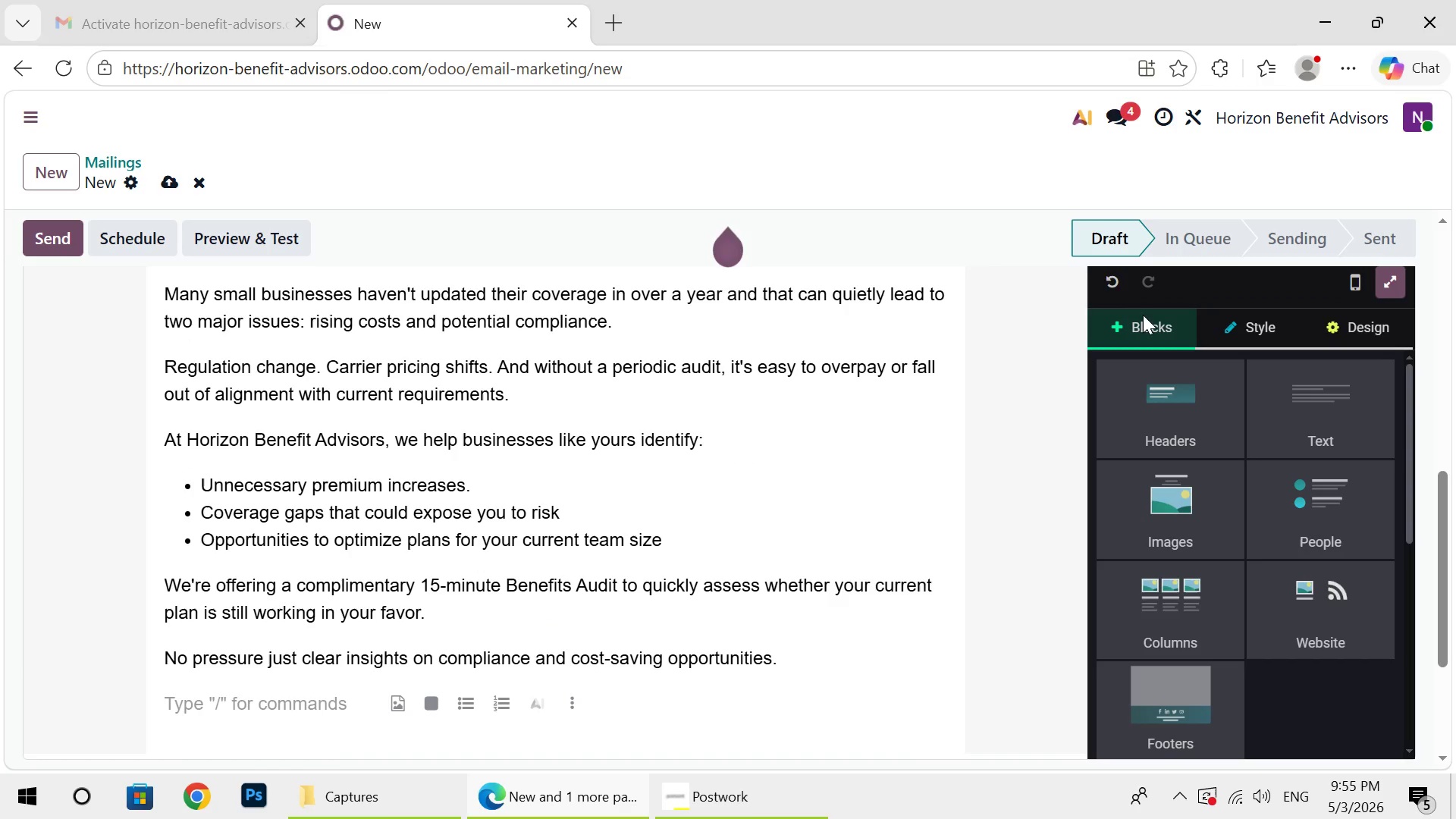 
mouse_move([1210, 506])
 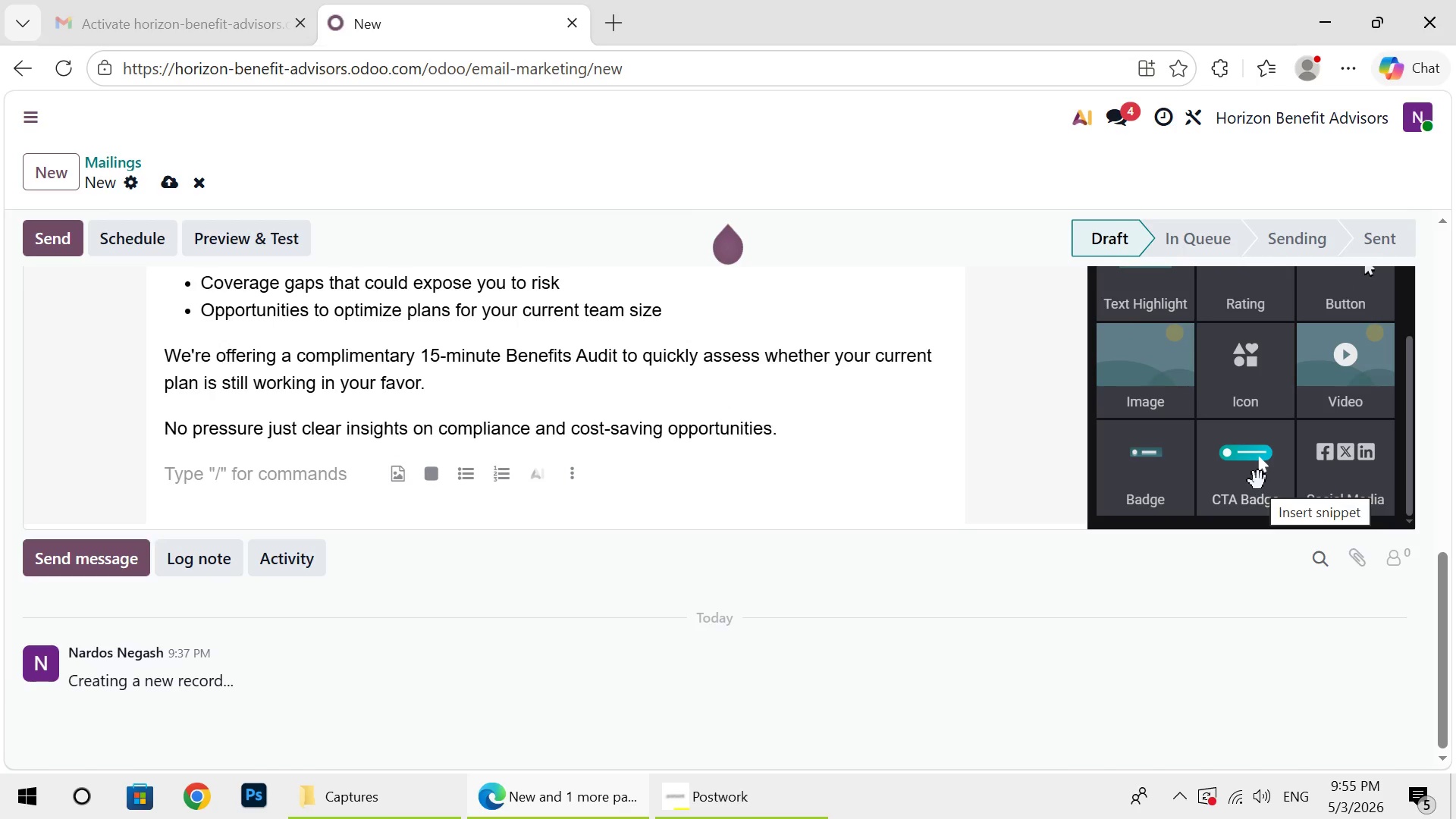 
left_click_drag(start_coordinate=[1258, 481], to_coordinate=[792, 478])
 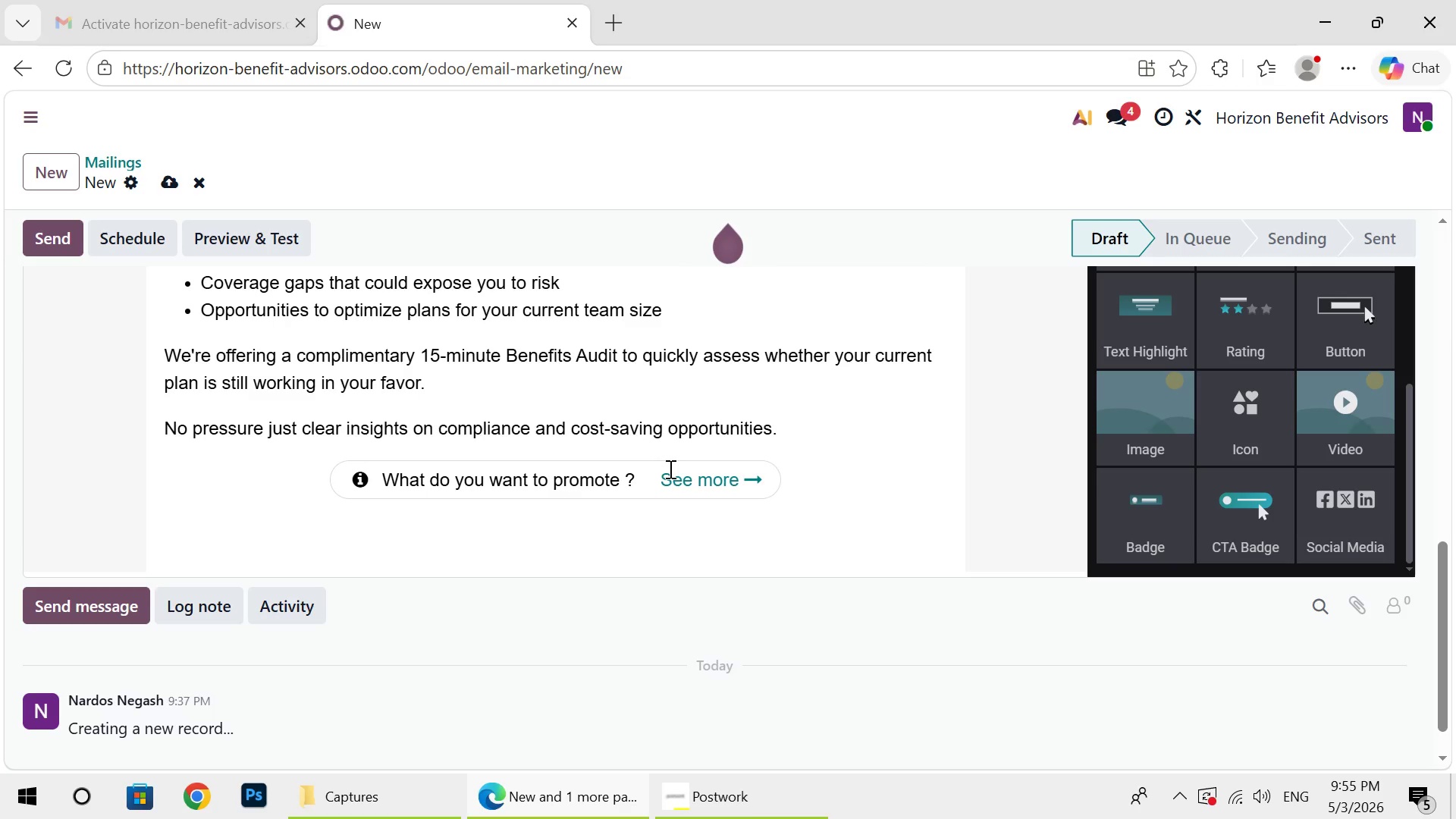 
wait(5.11)
 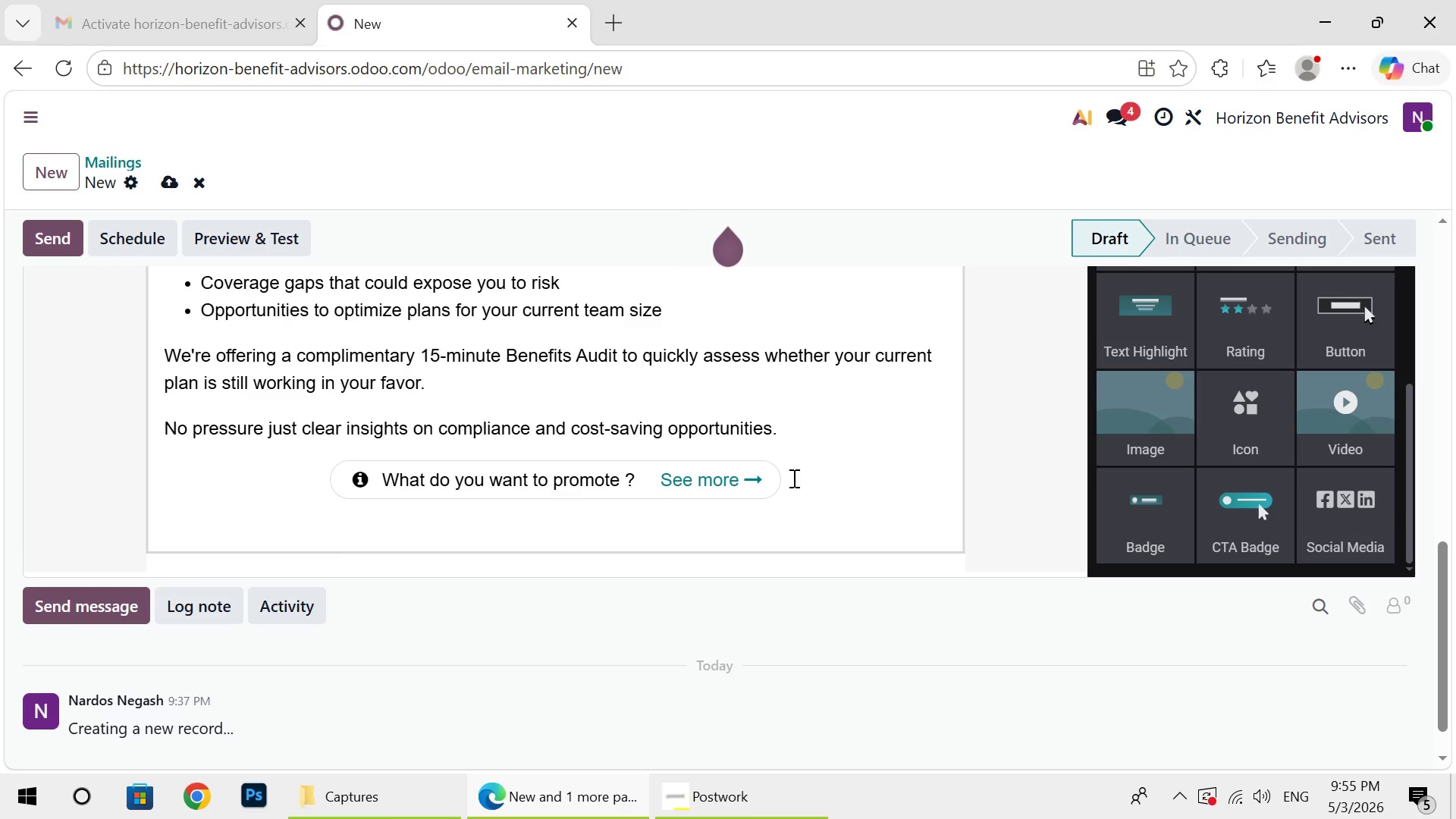 
left_click([651, 476])
 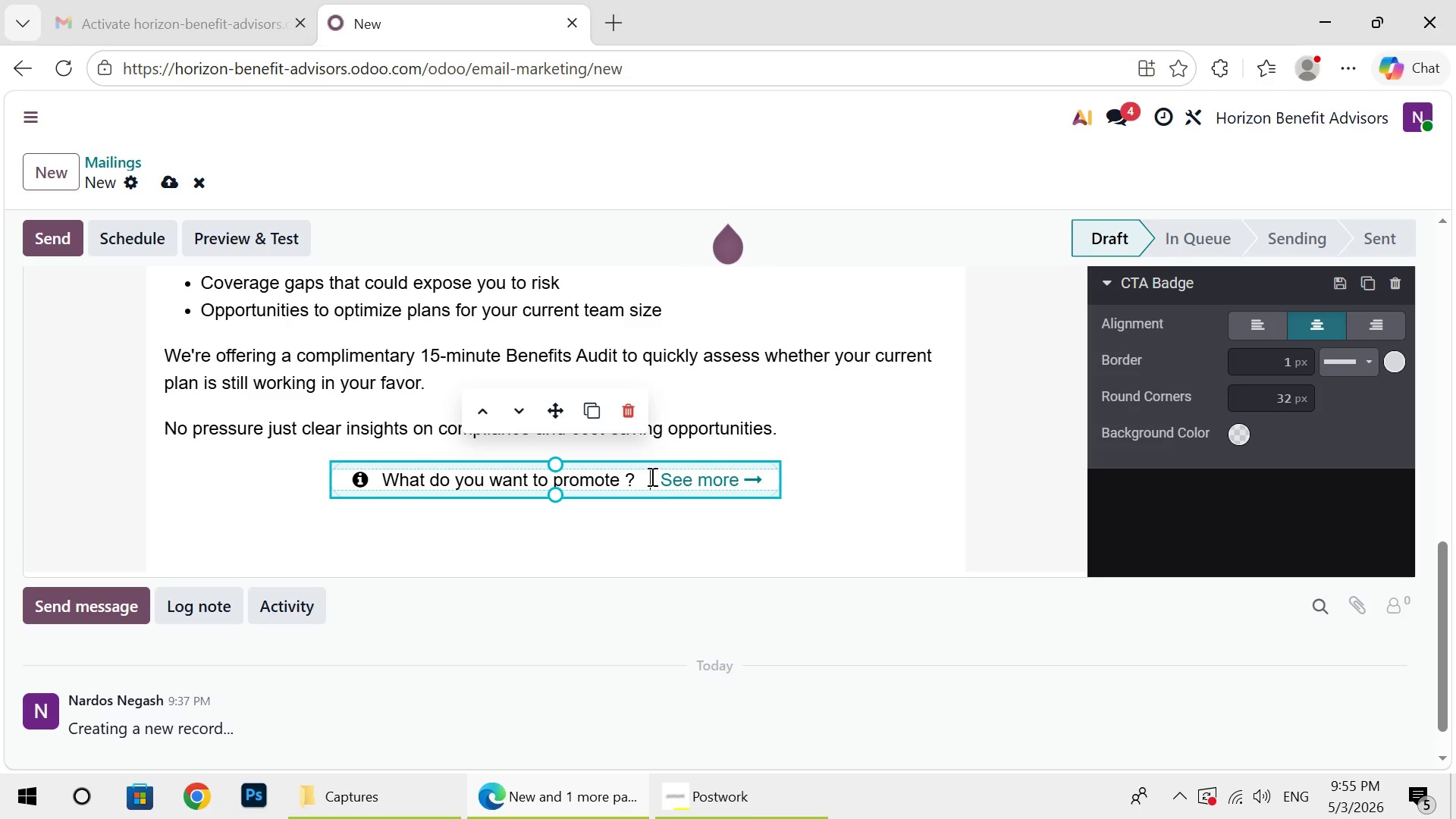 
key(Backspace)
 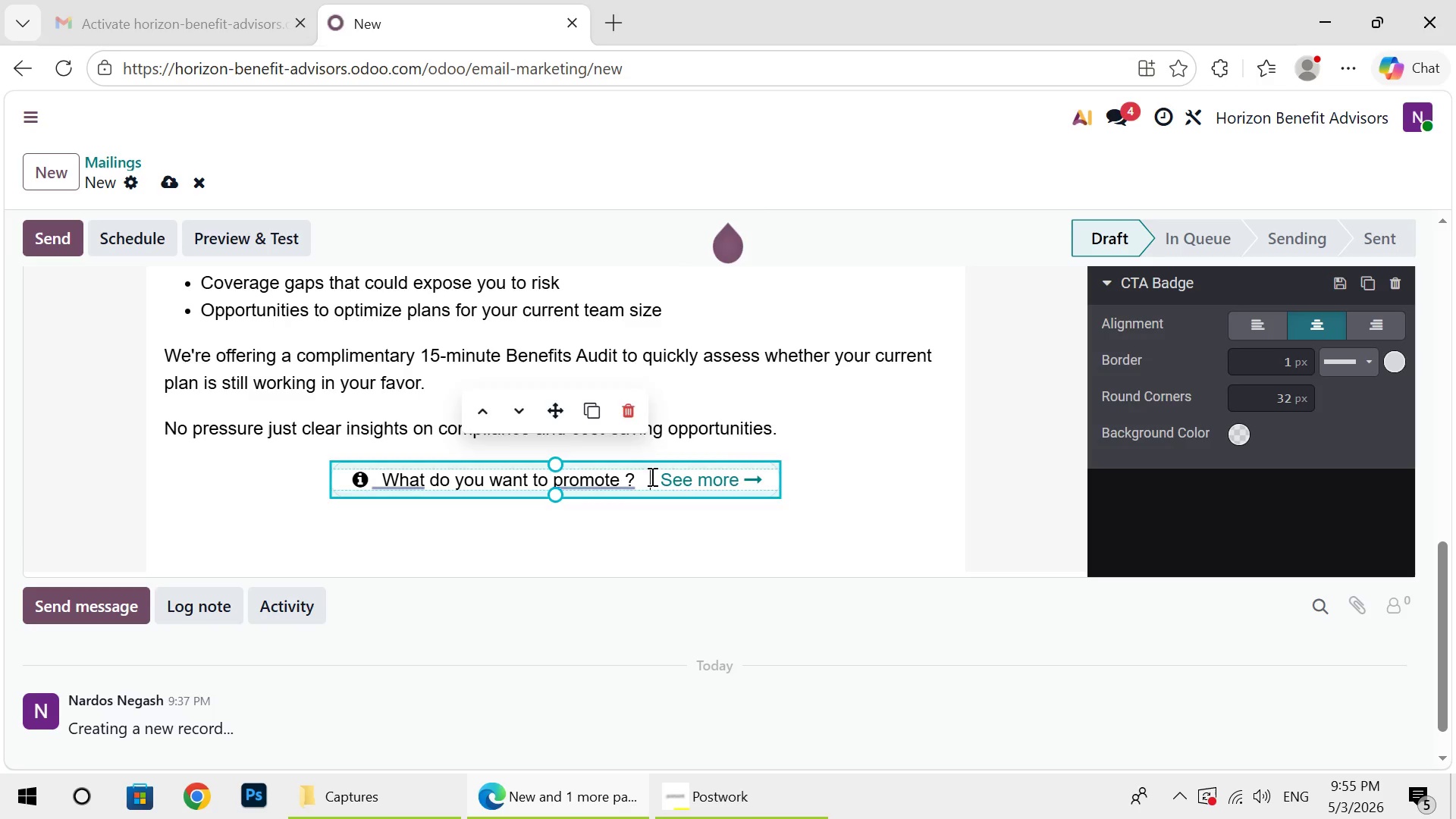 
key(Backspace)
 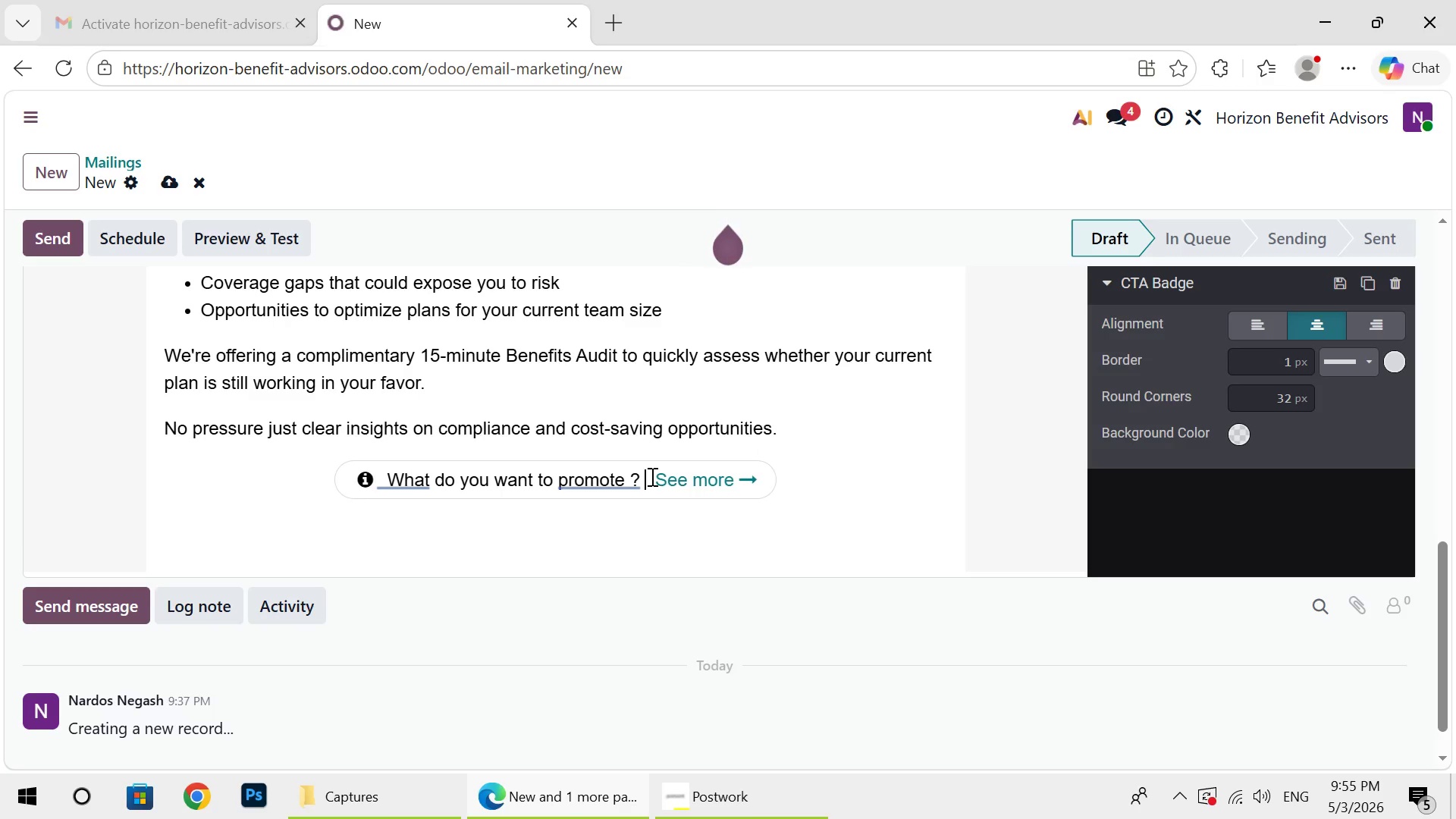 
key(Backspace)
 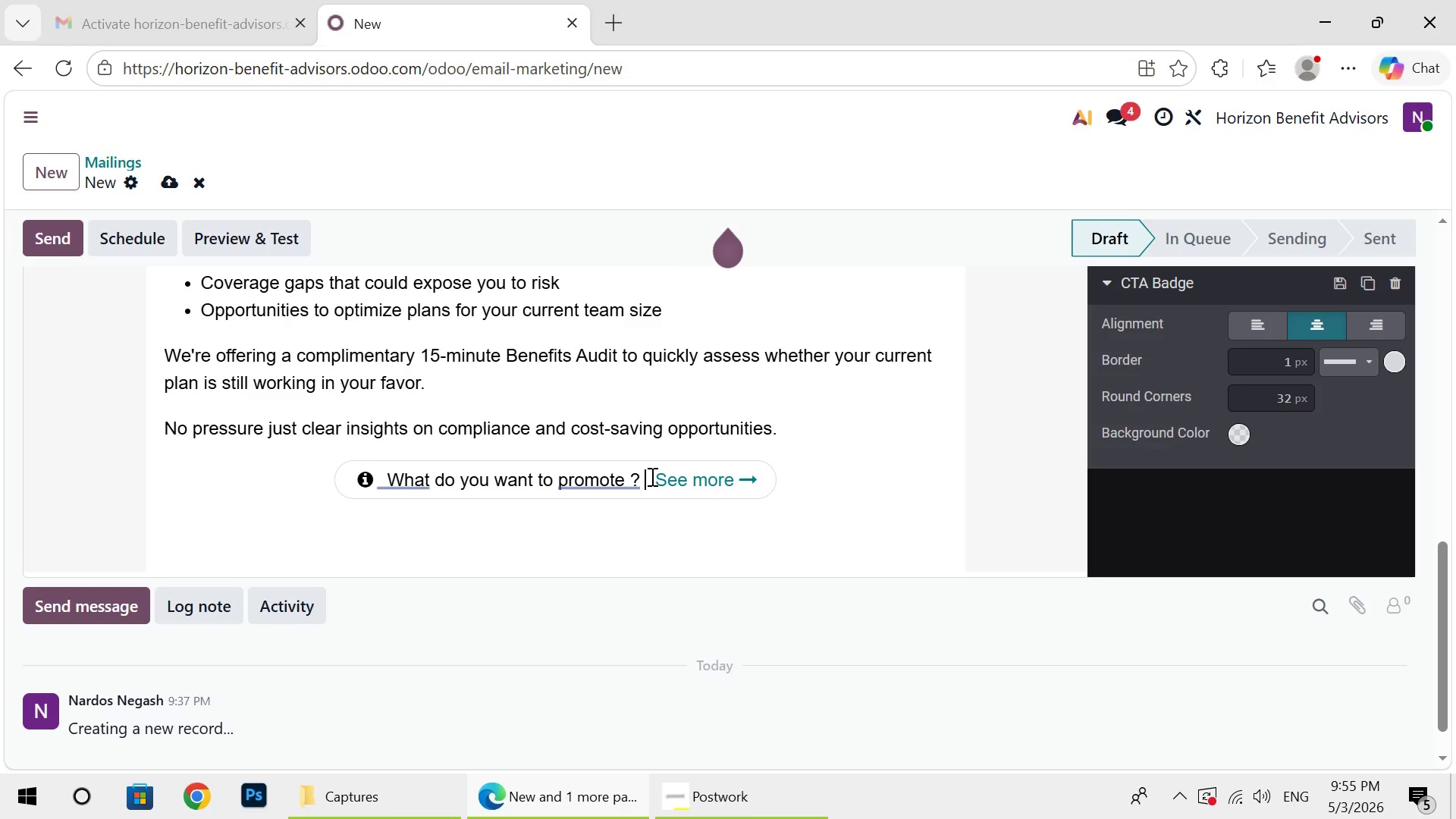 
key(Backspace)
 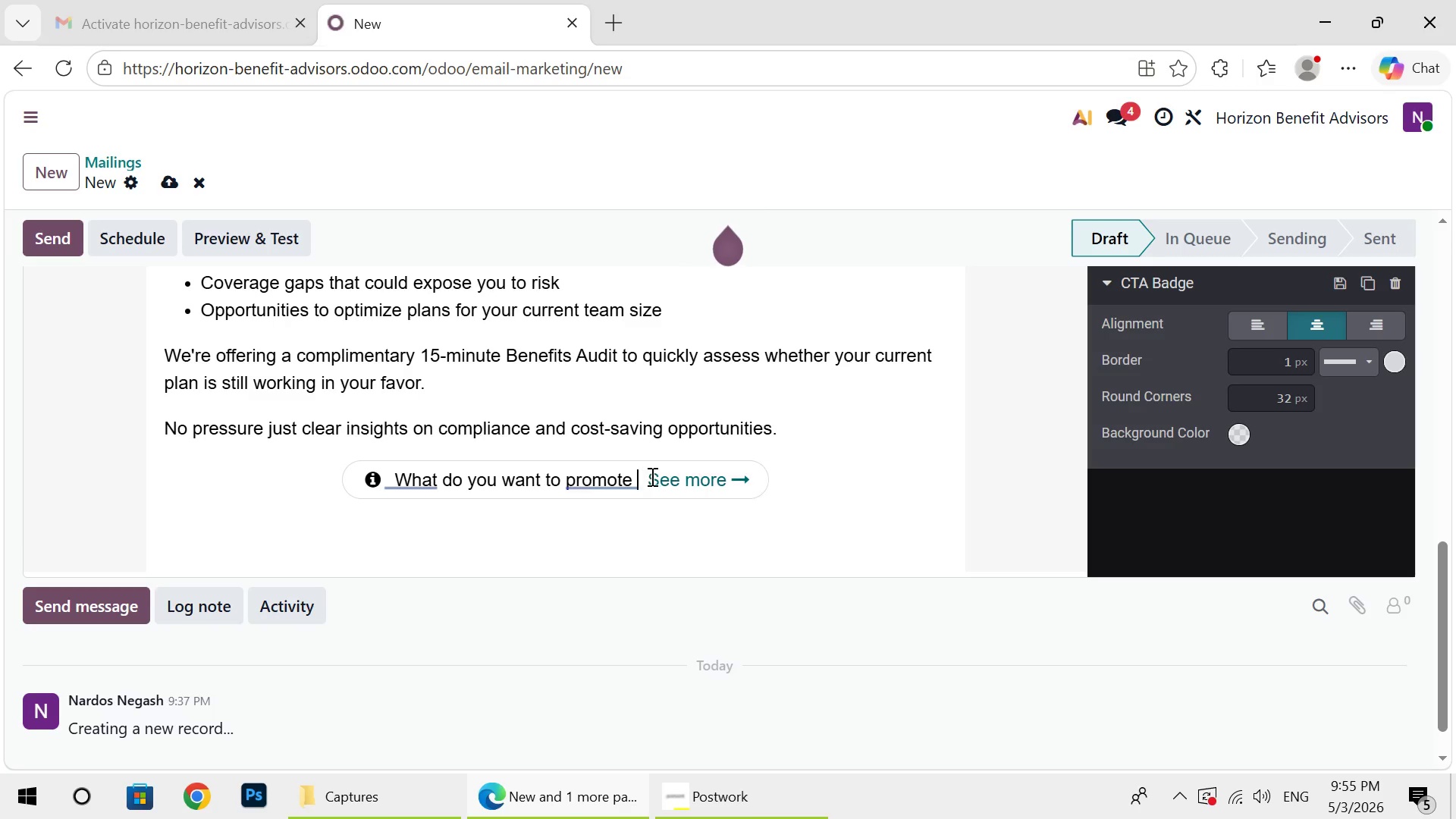 
key(Backspace)
 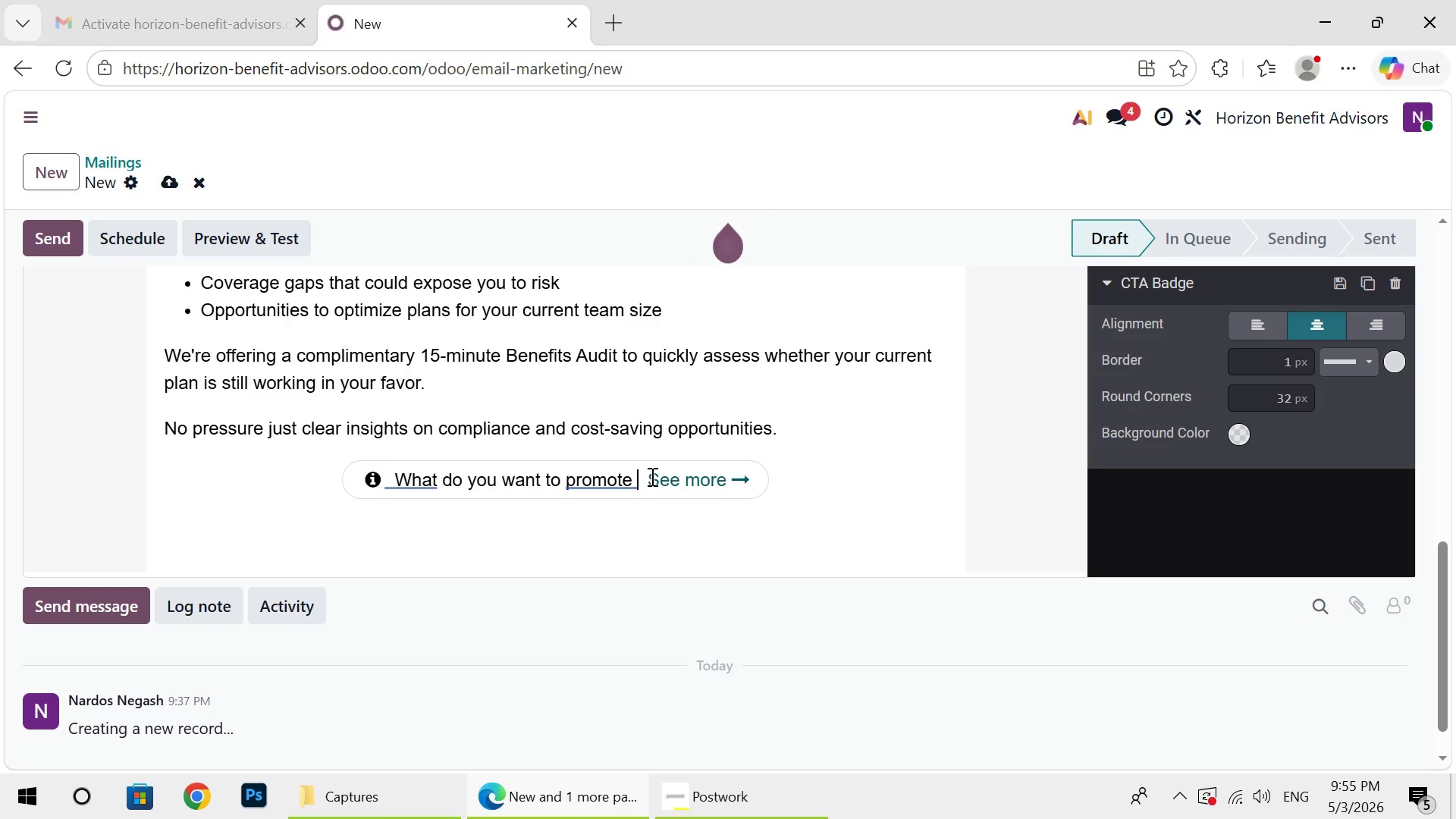 
key(Backspace)
 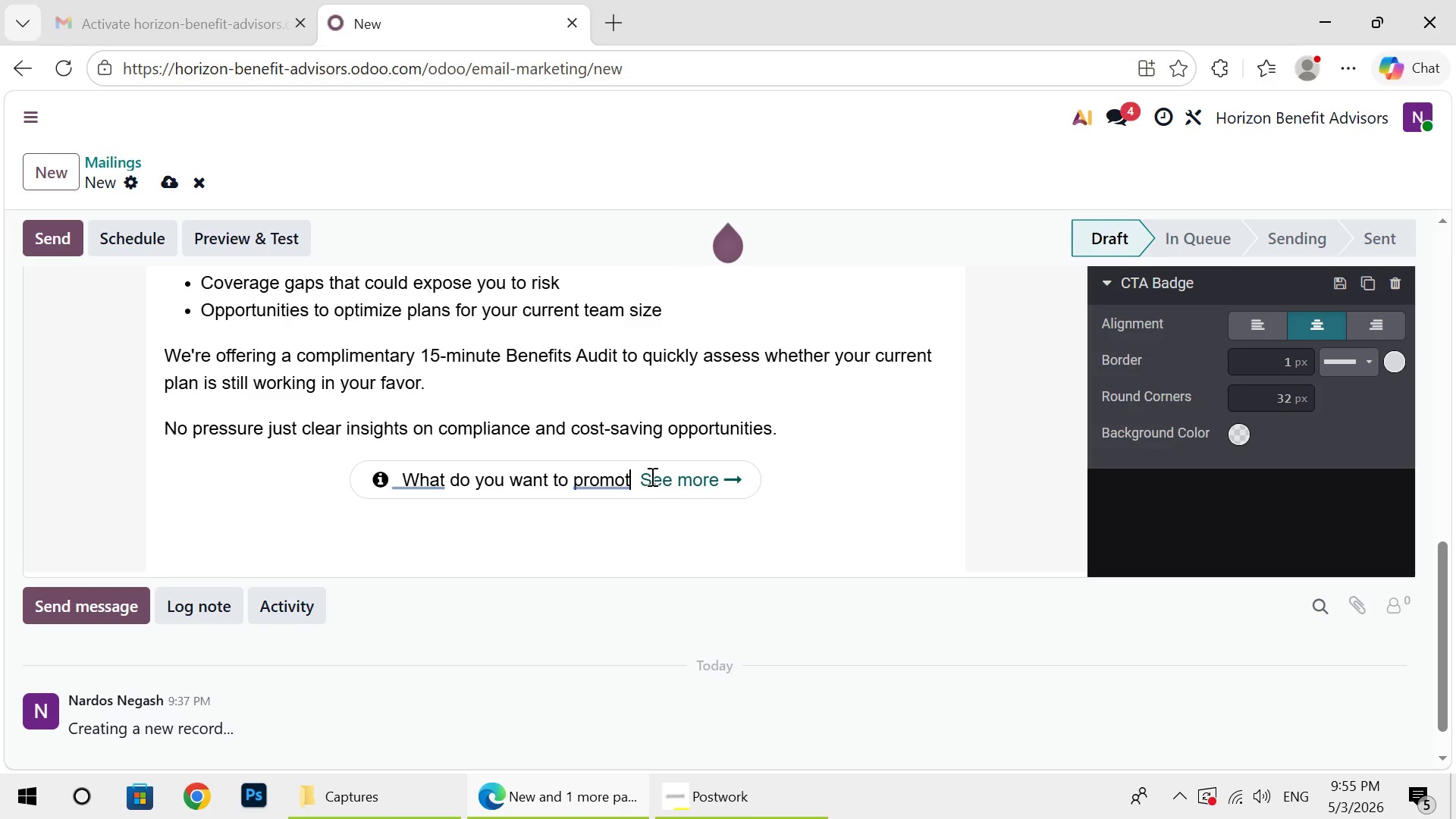 
key(Backspace)
 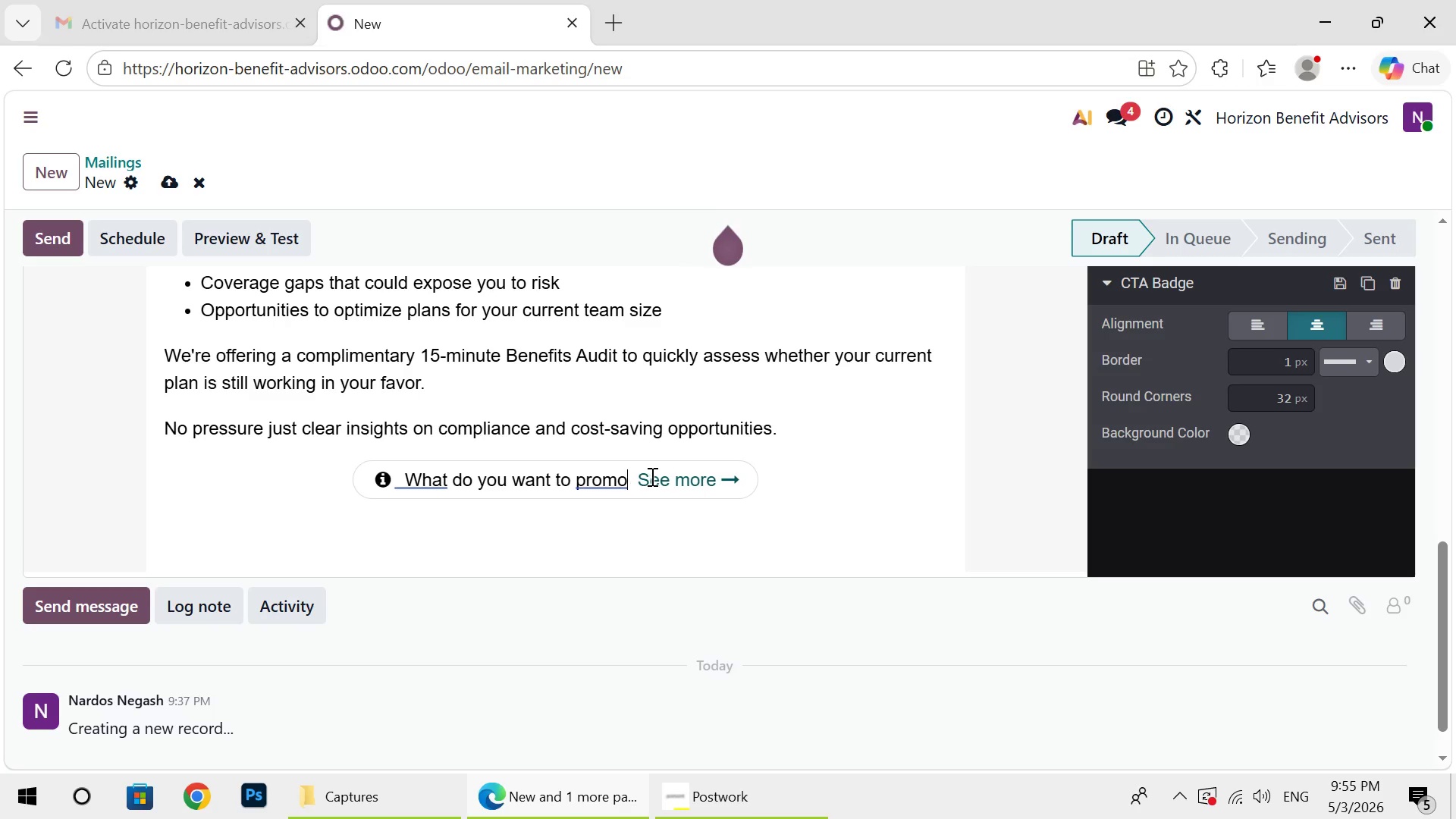 
key(Backspace)
 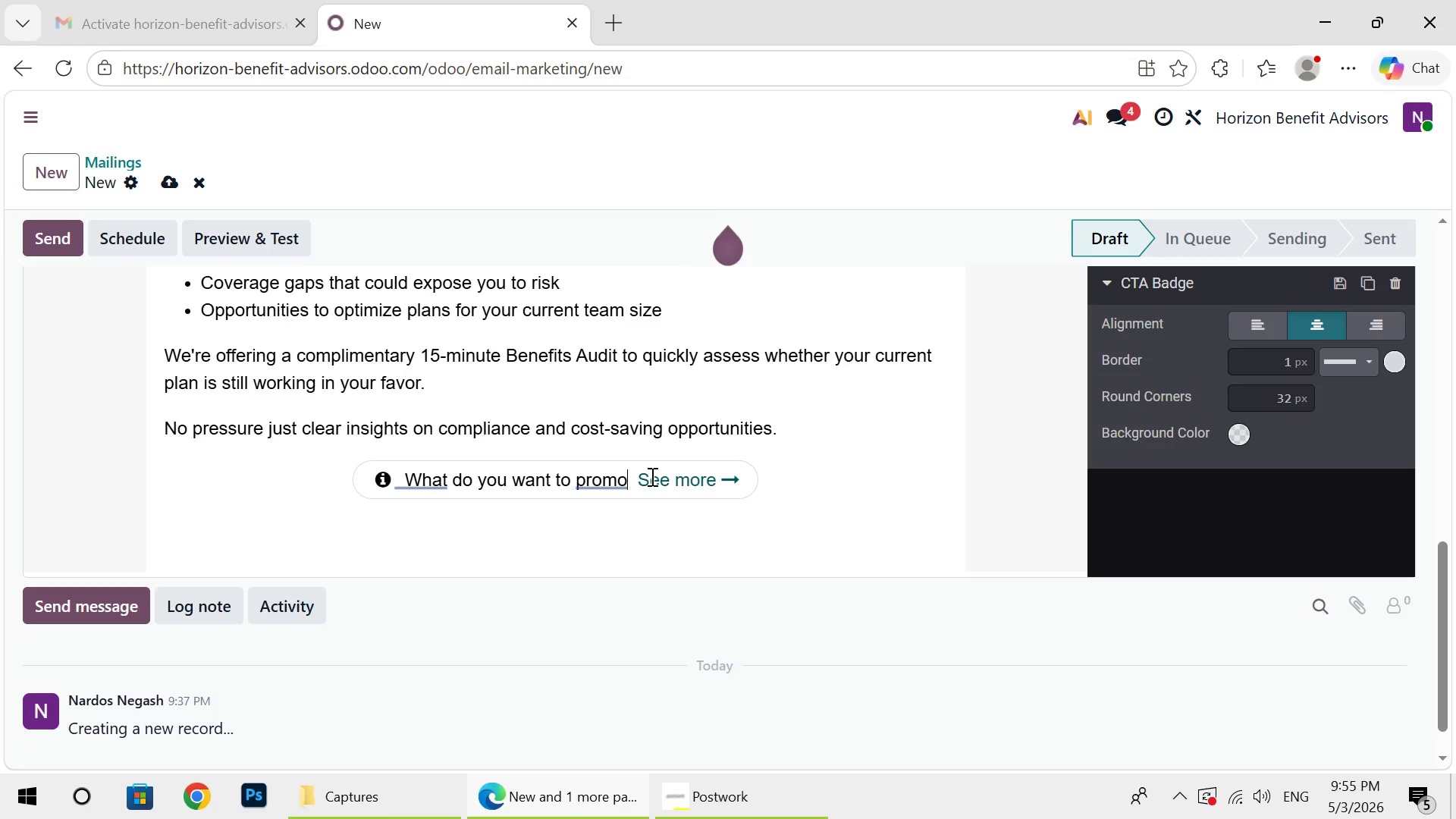 
key(Backspace)
 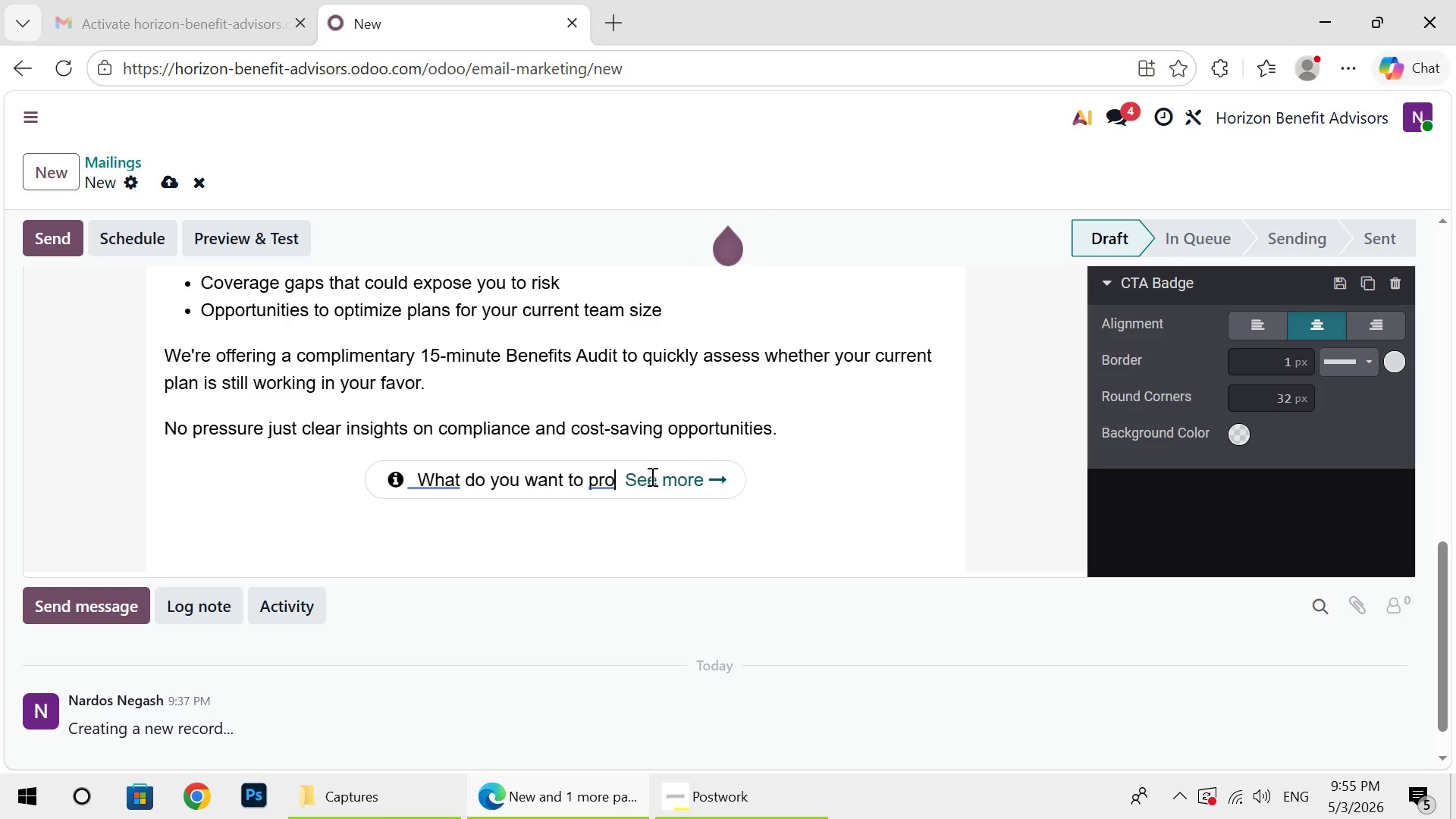 
key(Backspace)
 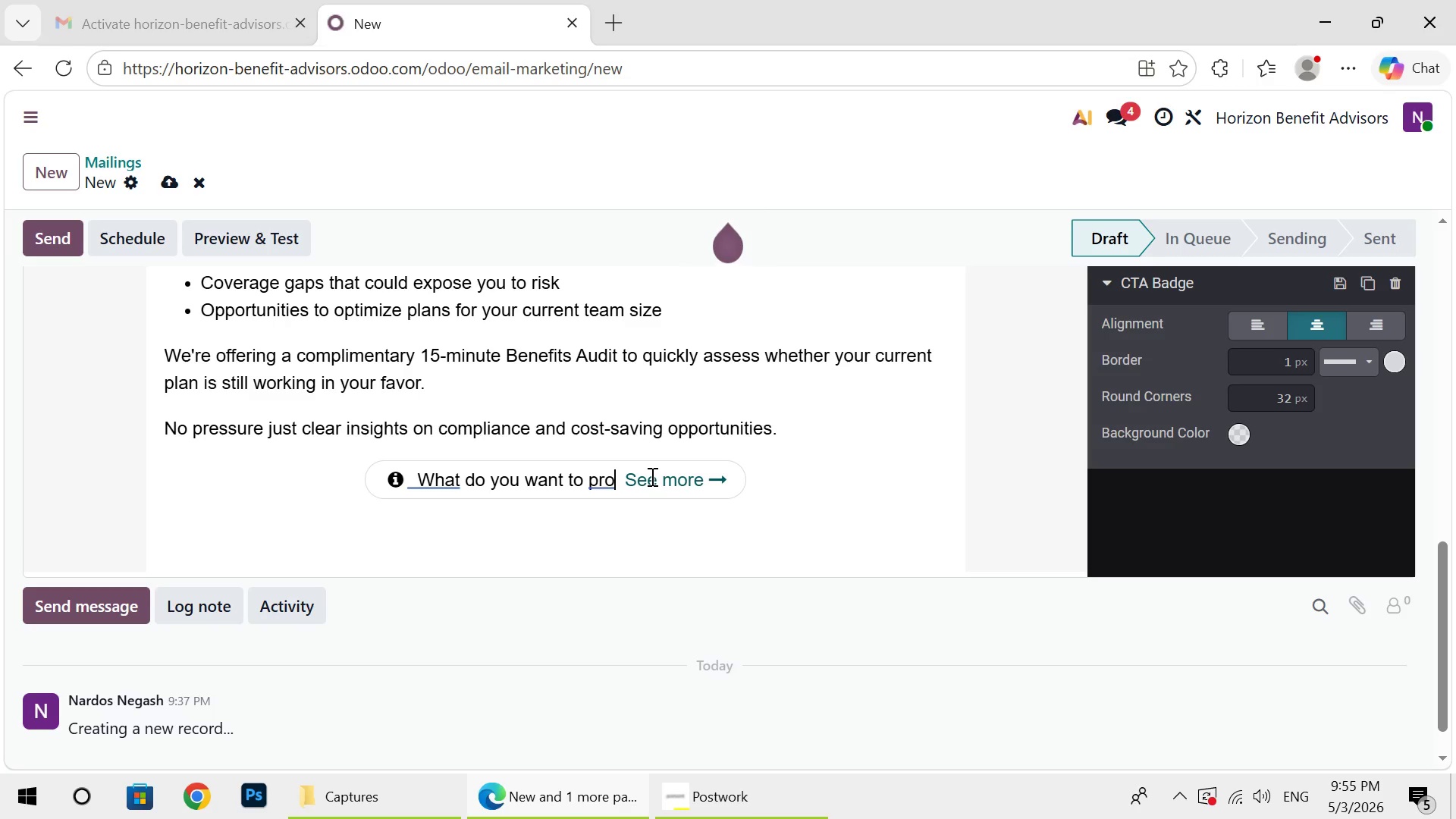 
key(Backspace)
 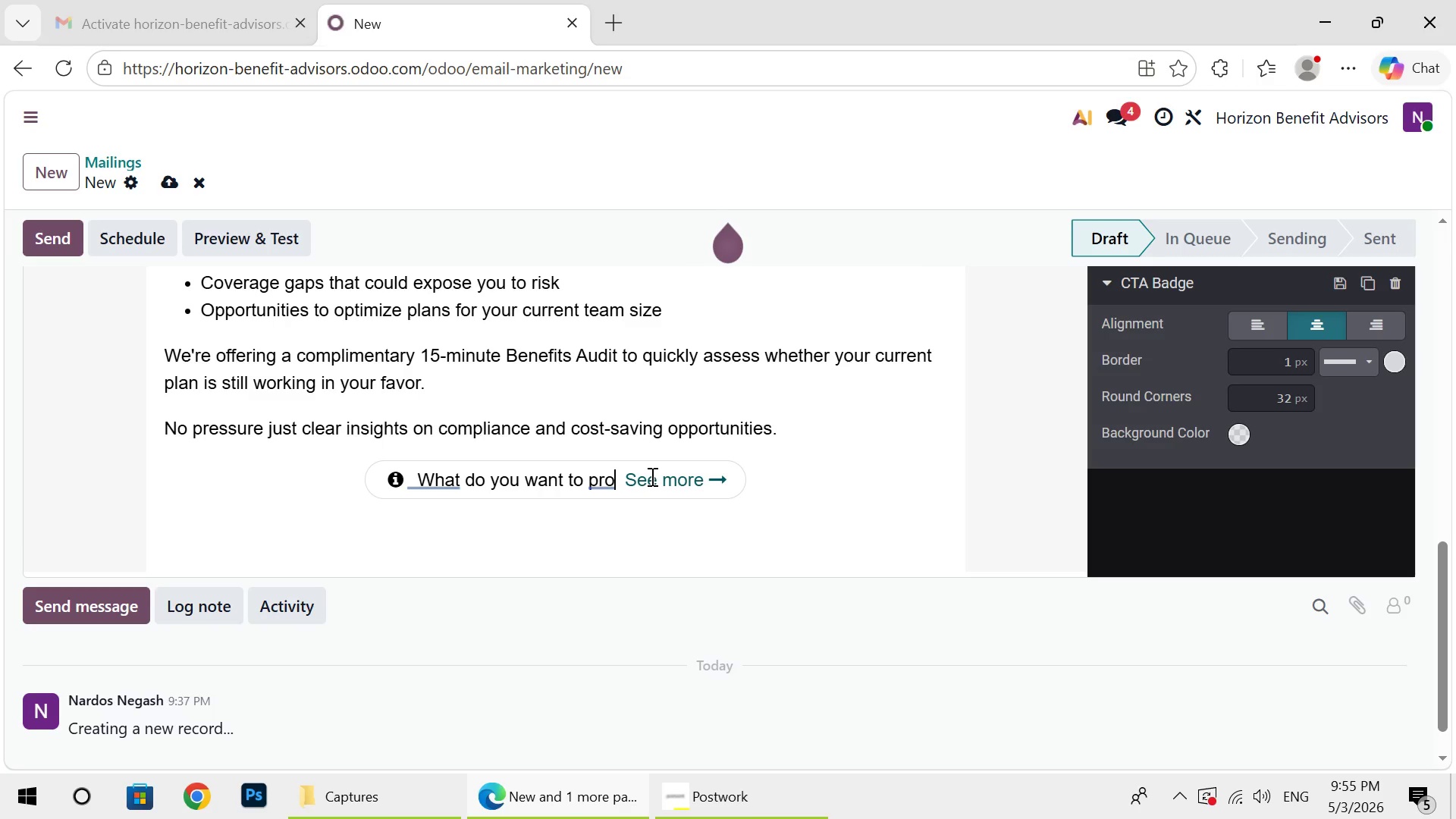 
key(Backspace)
 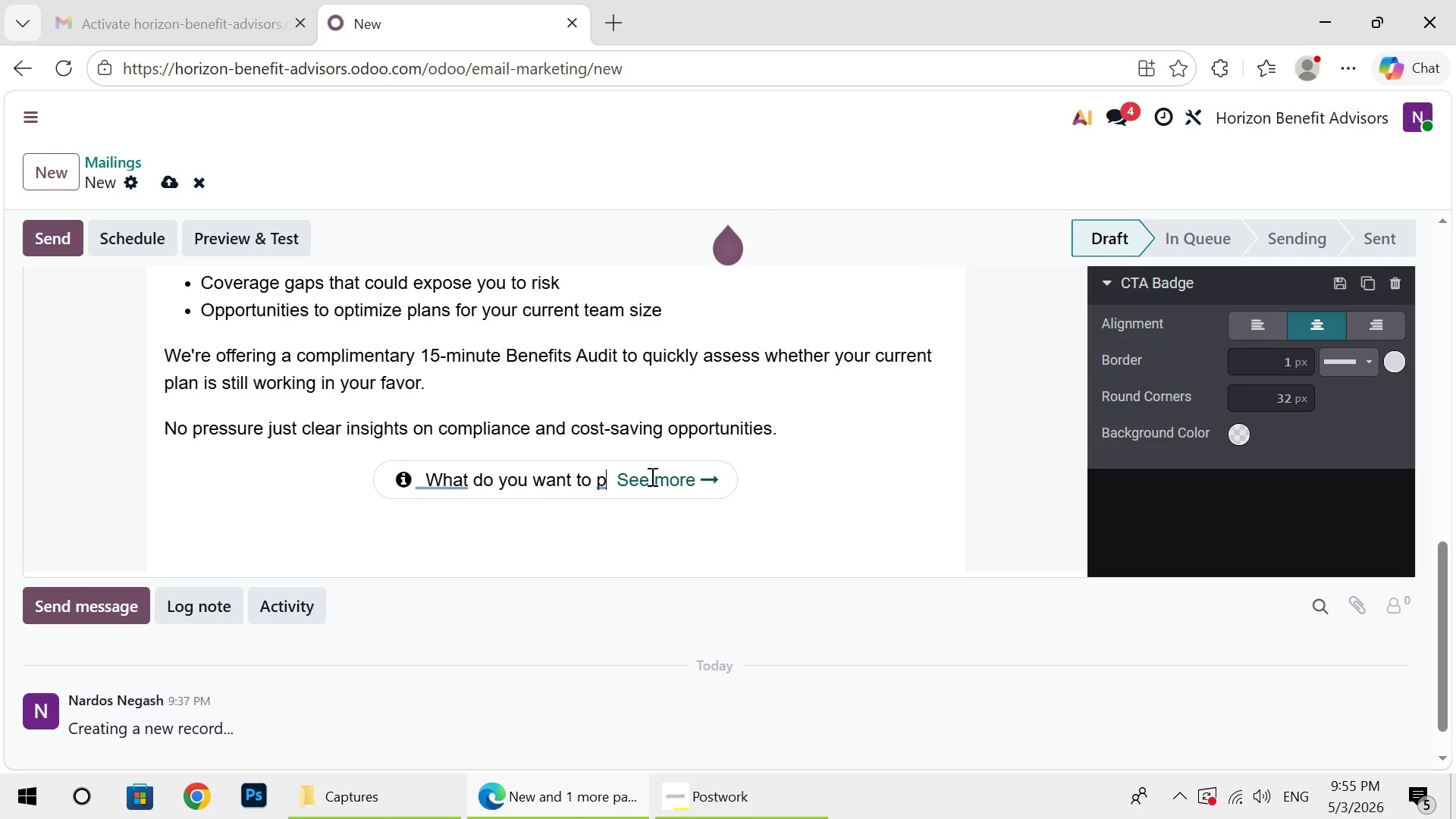 
key(Backspace)
 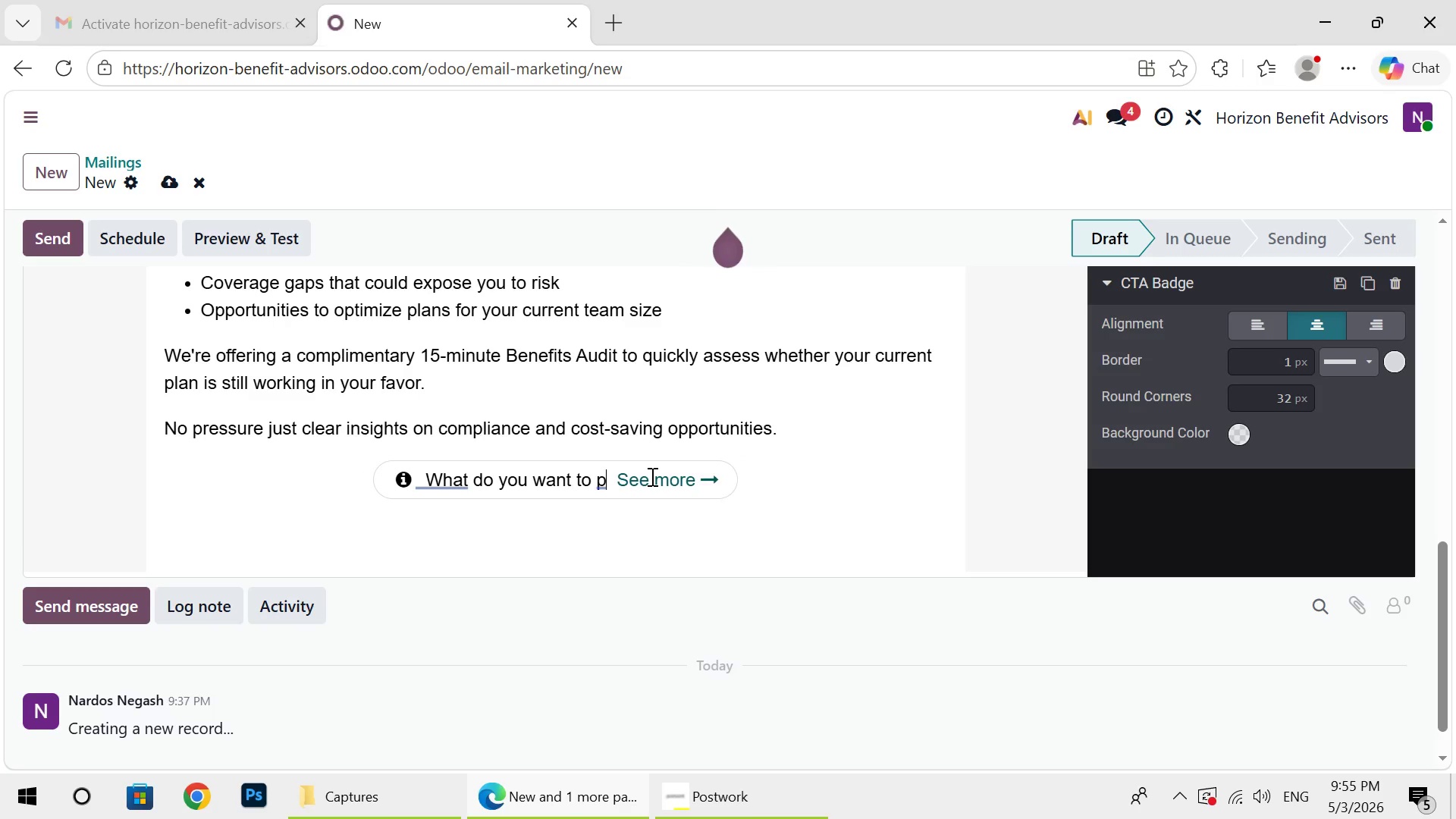 
key(Backspace)
 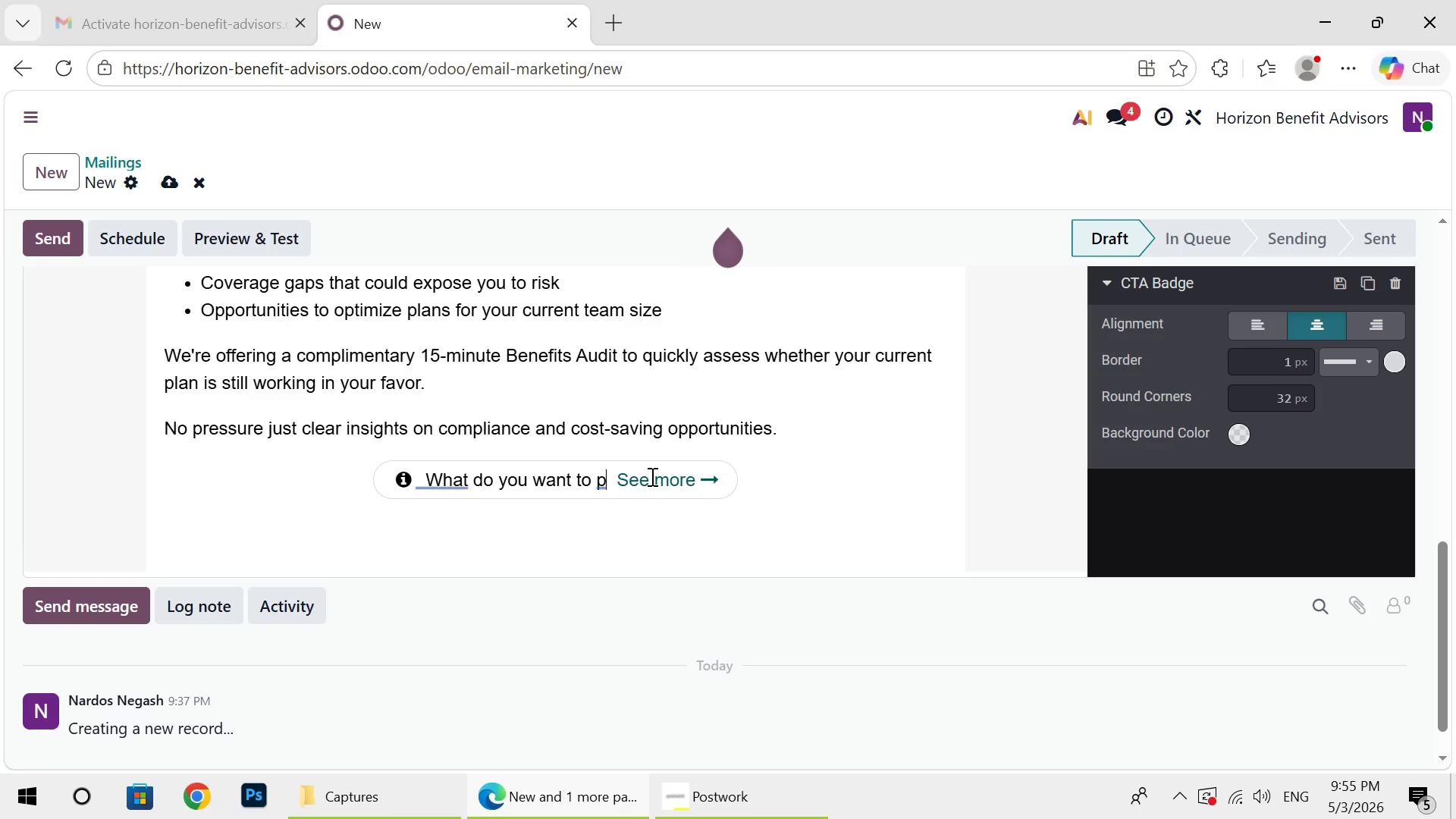 
key(Backspace)
 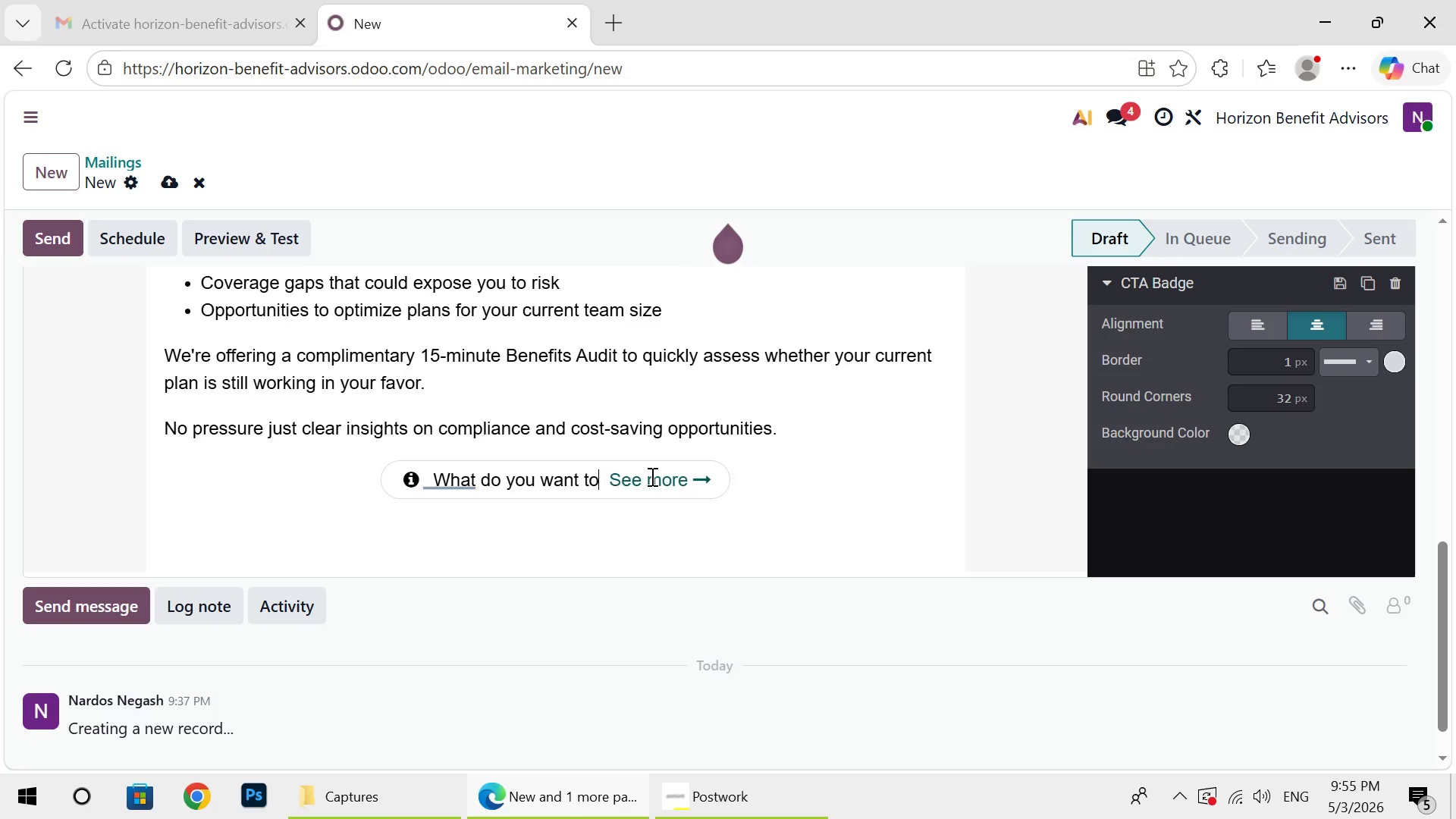 
key(Backspace)
 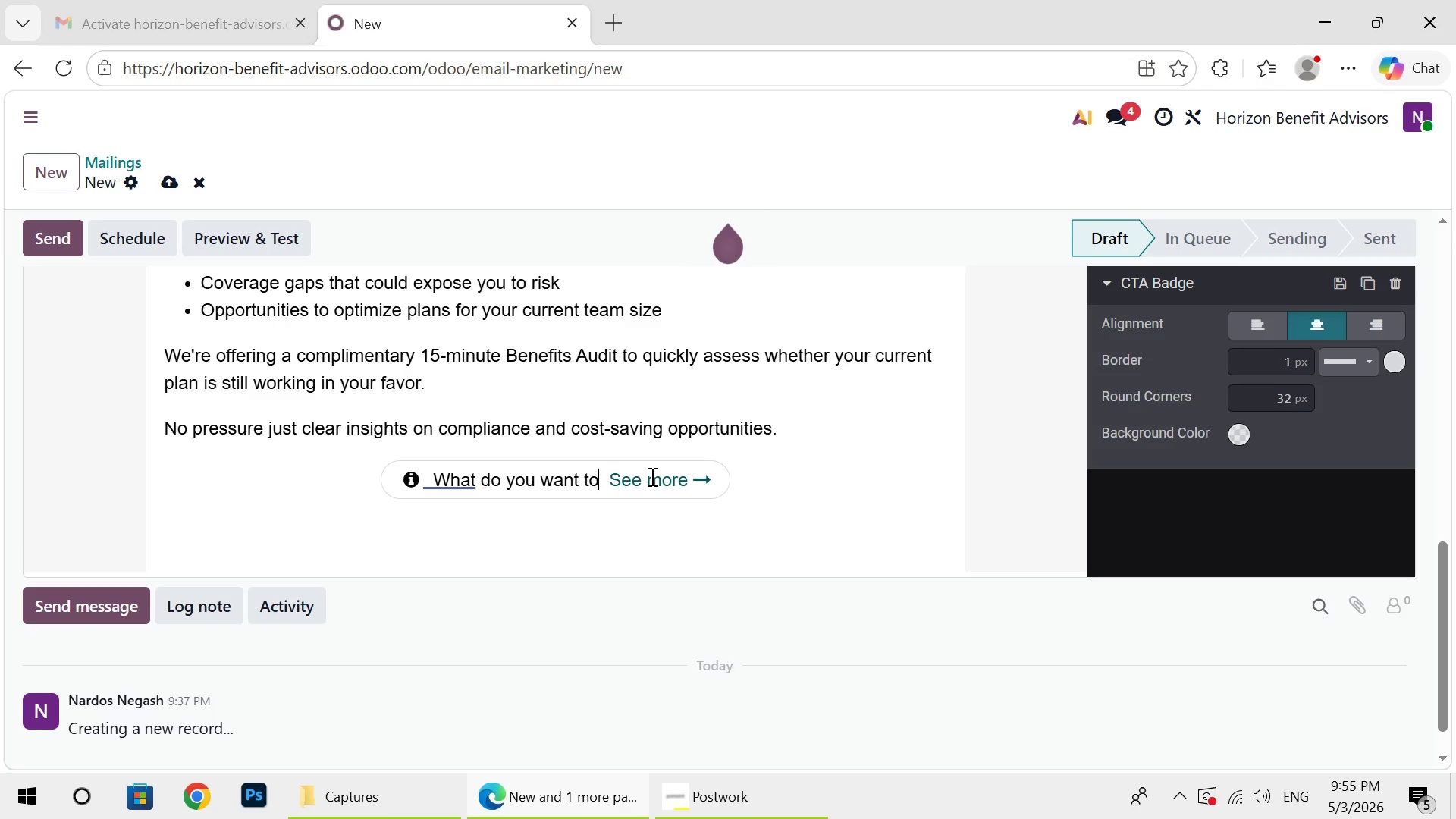 
key(Backspace)
 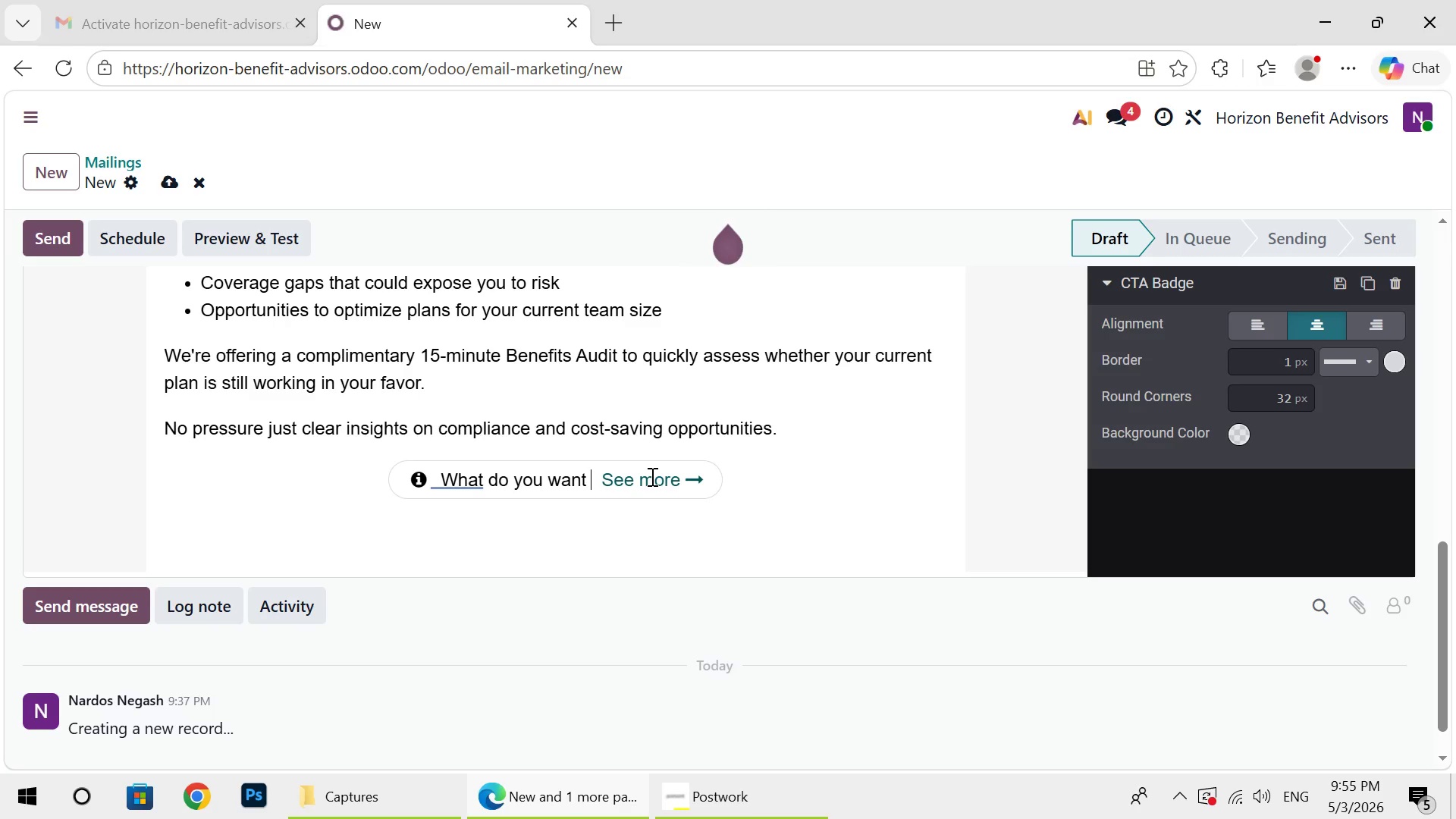 
key(Backspace)
 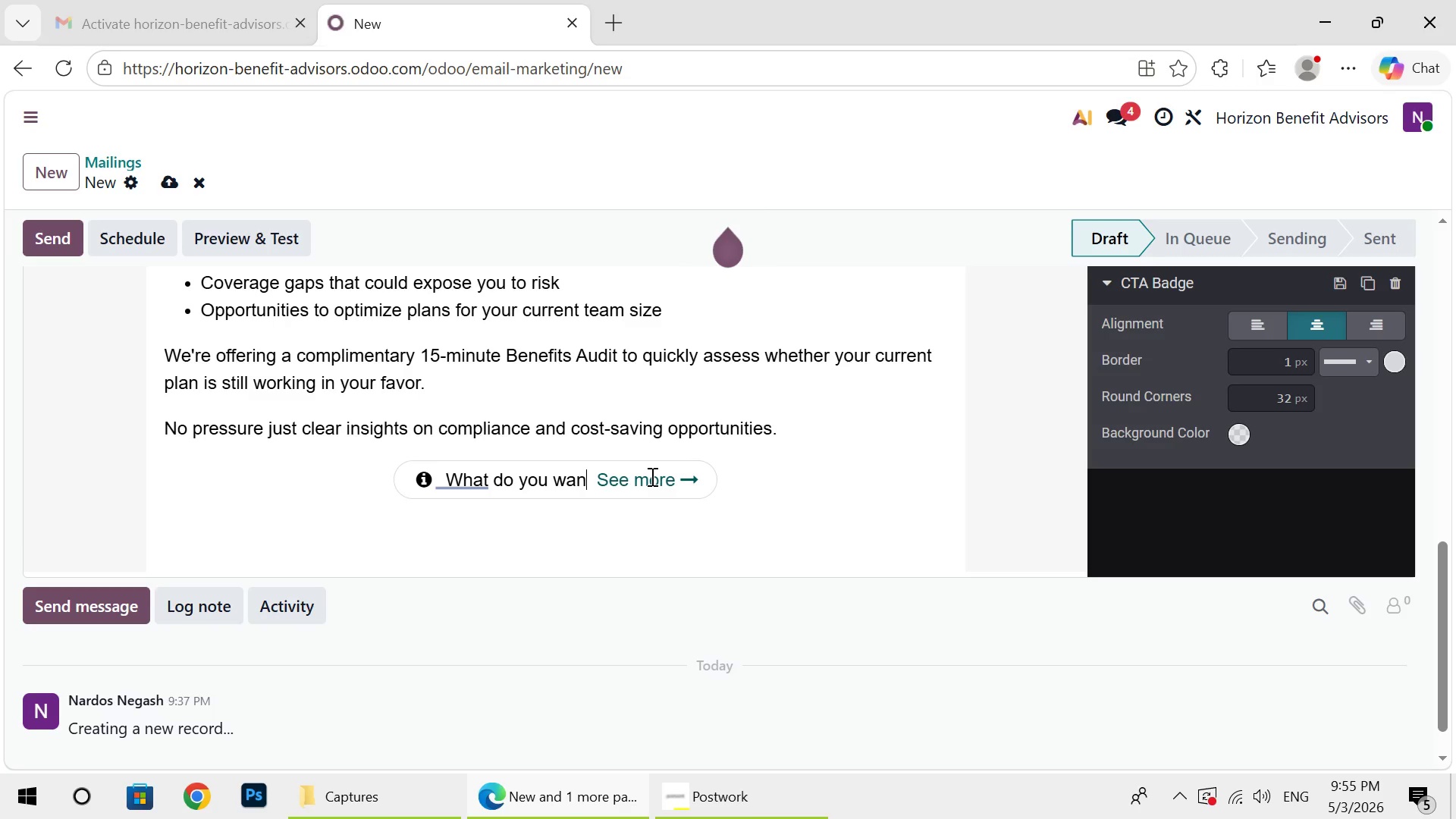 
key(Backspace)
 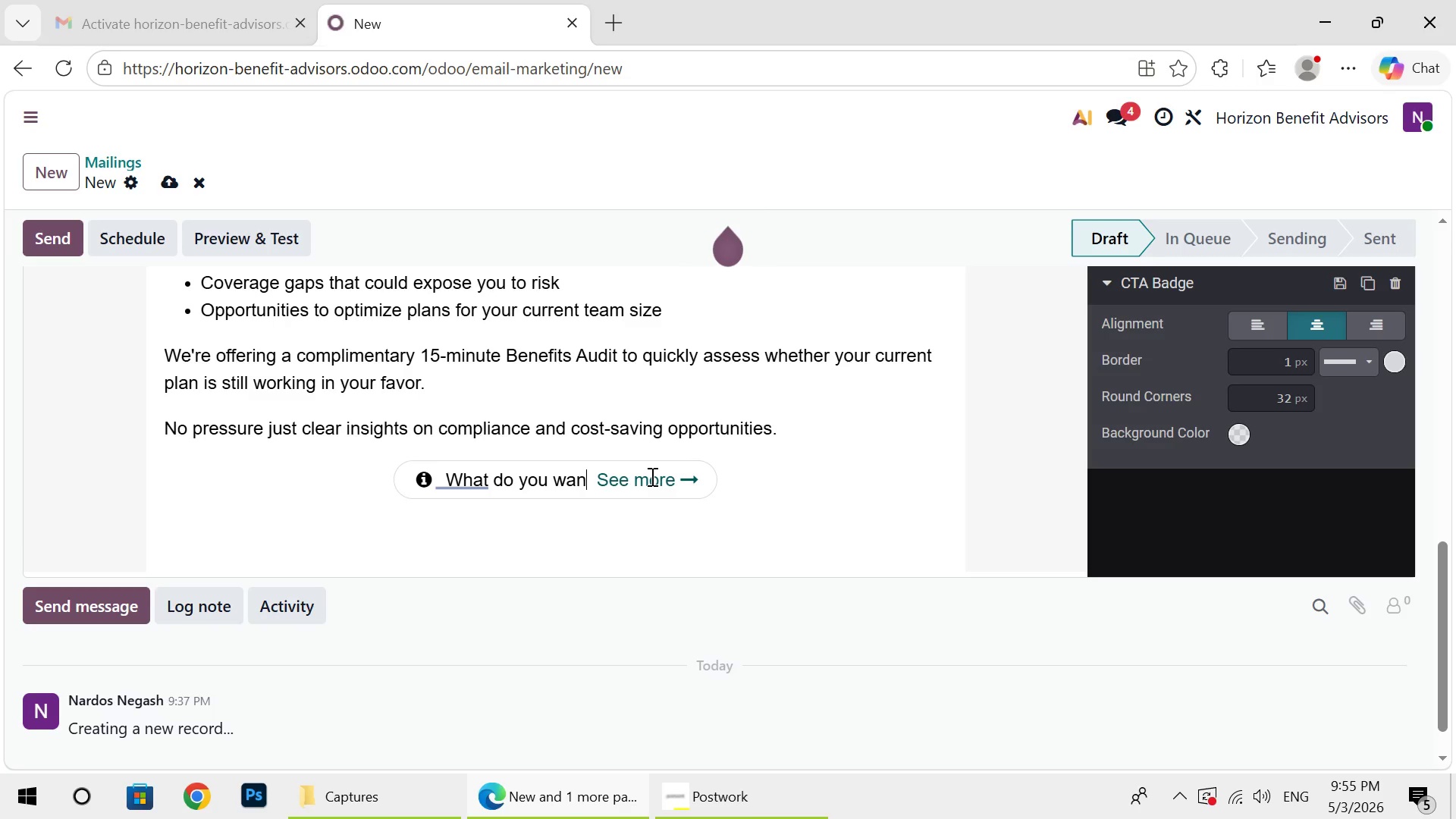 
key(Backspace)
 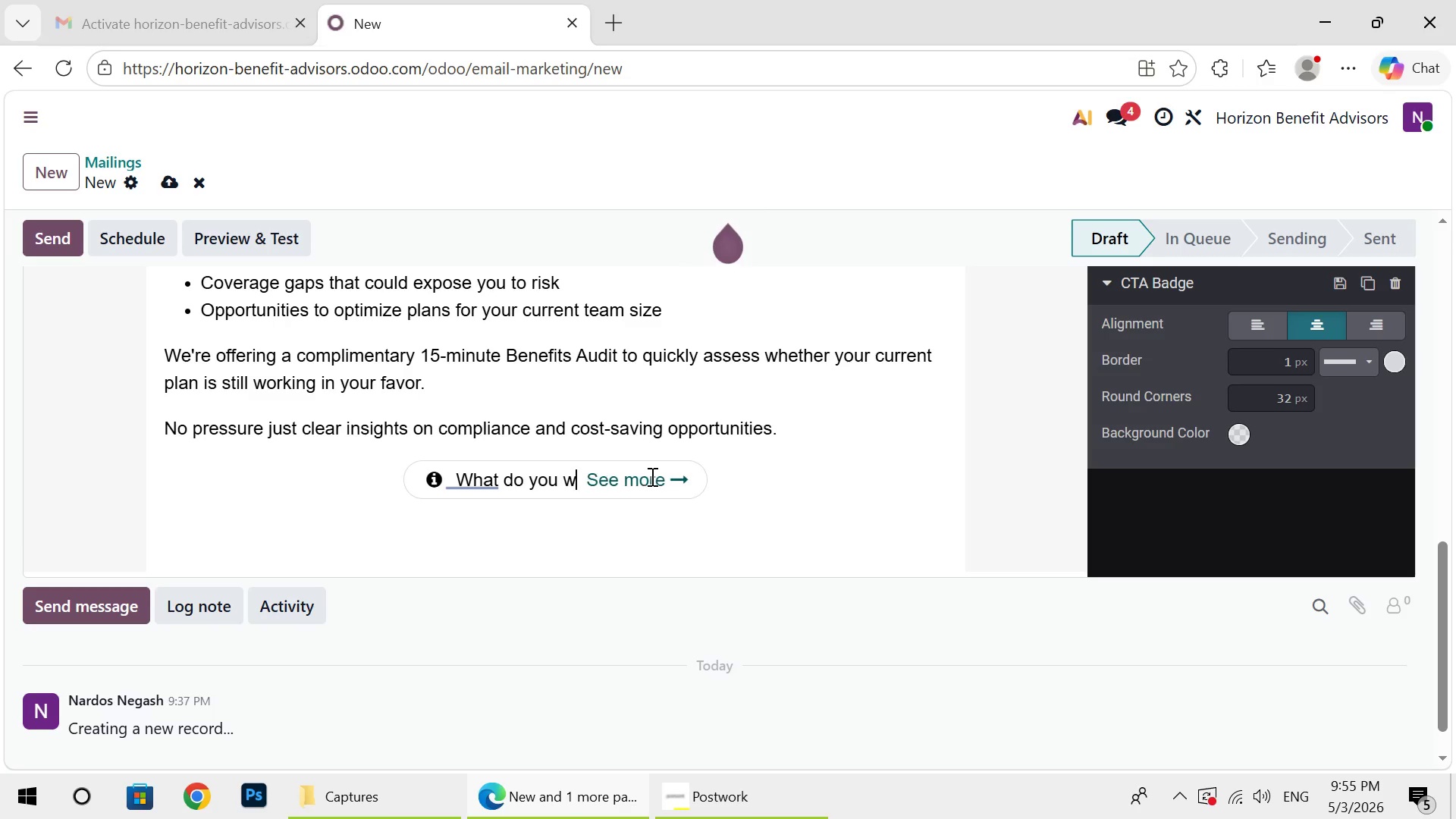 
key(Backspace)
 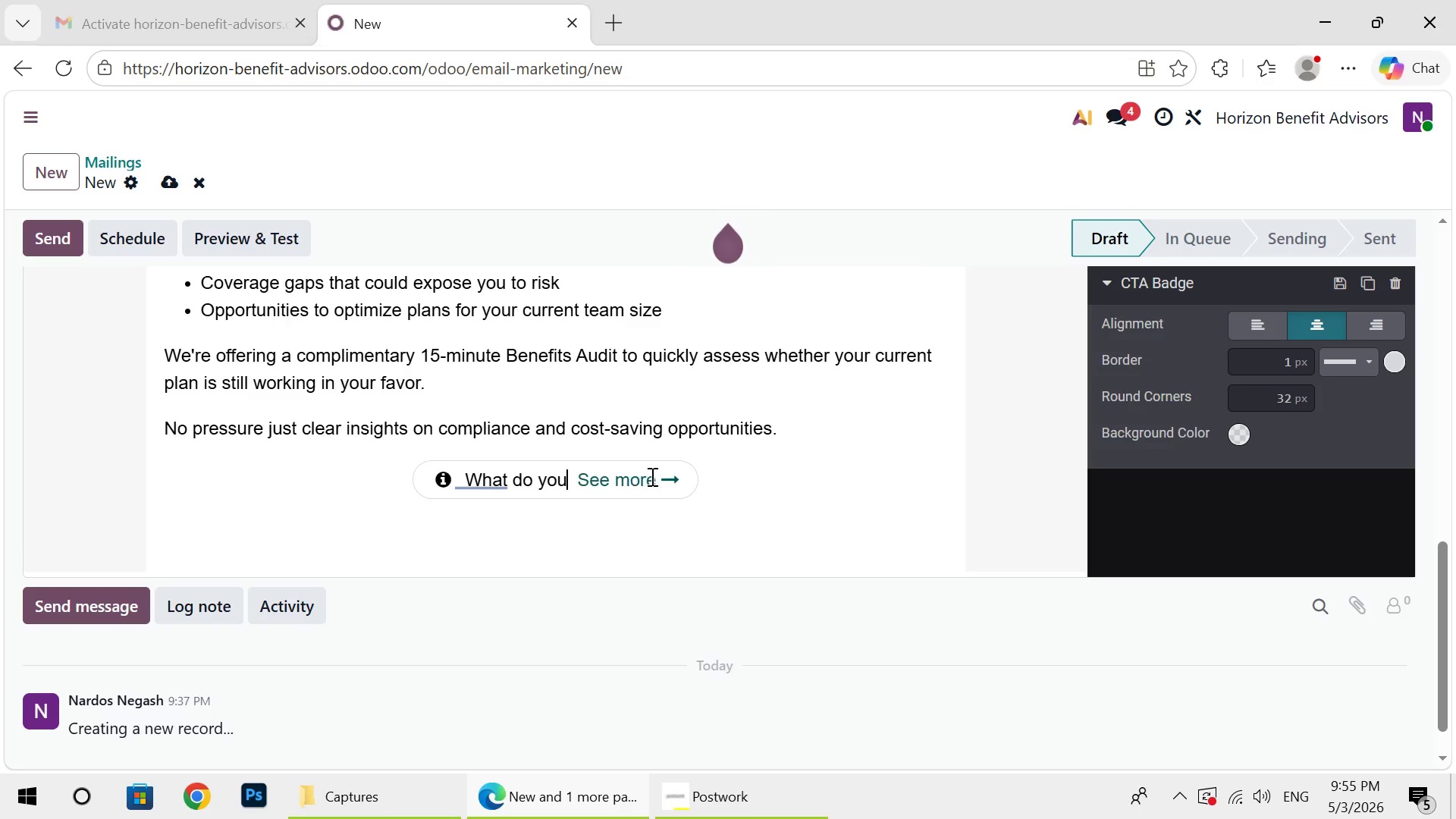 
key(Backspace)
 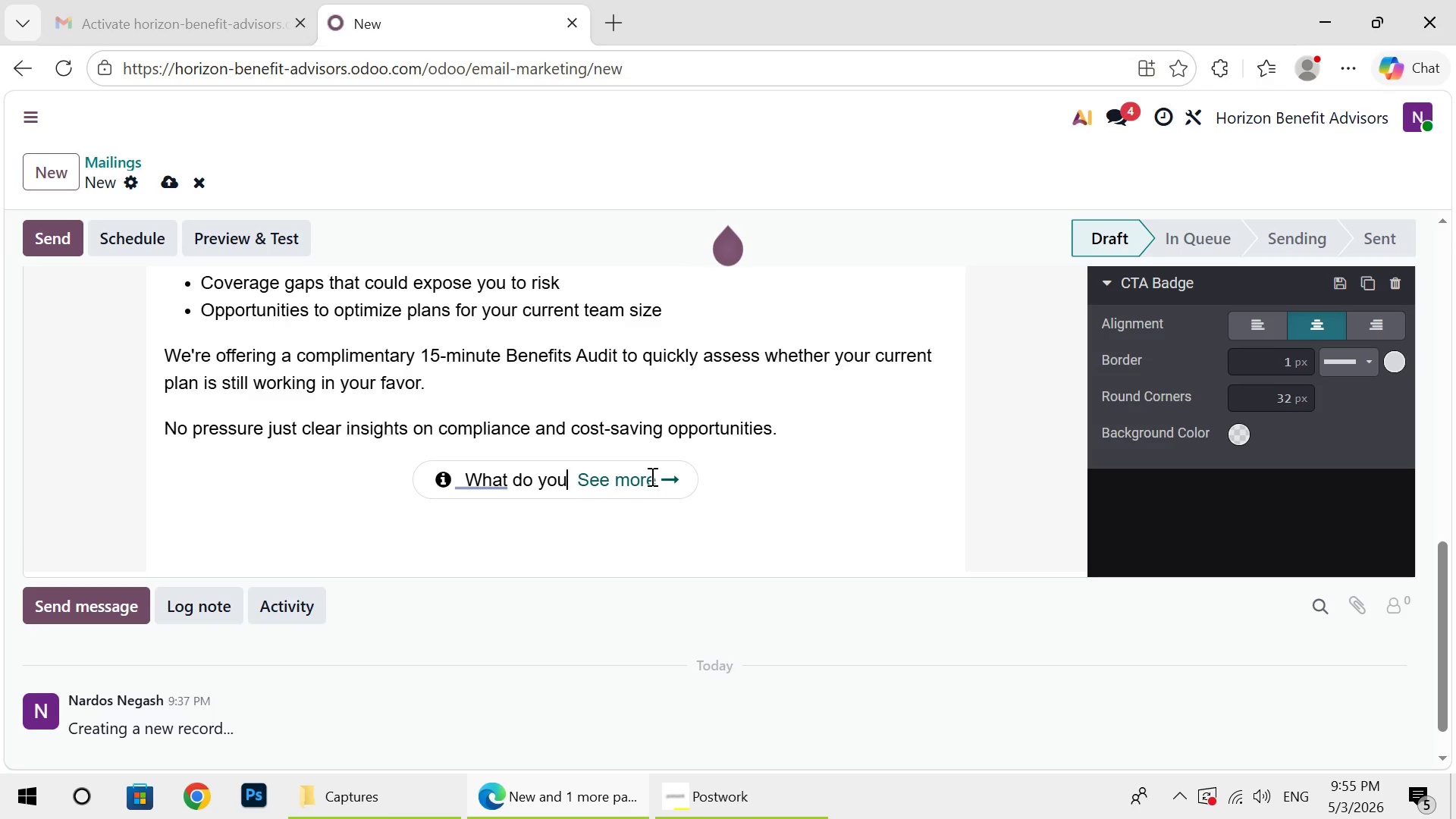 
key(Backspace)
 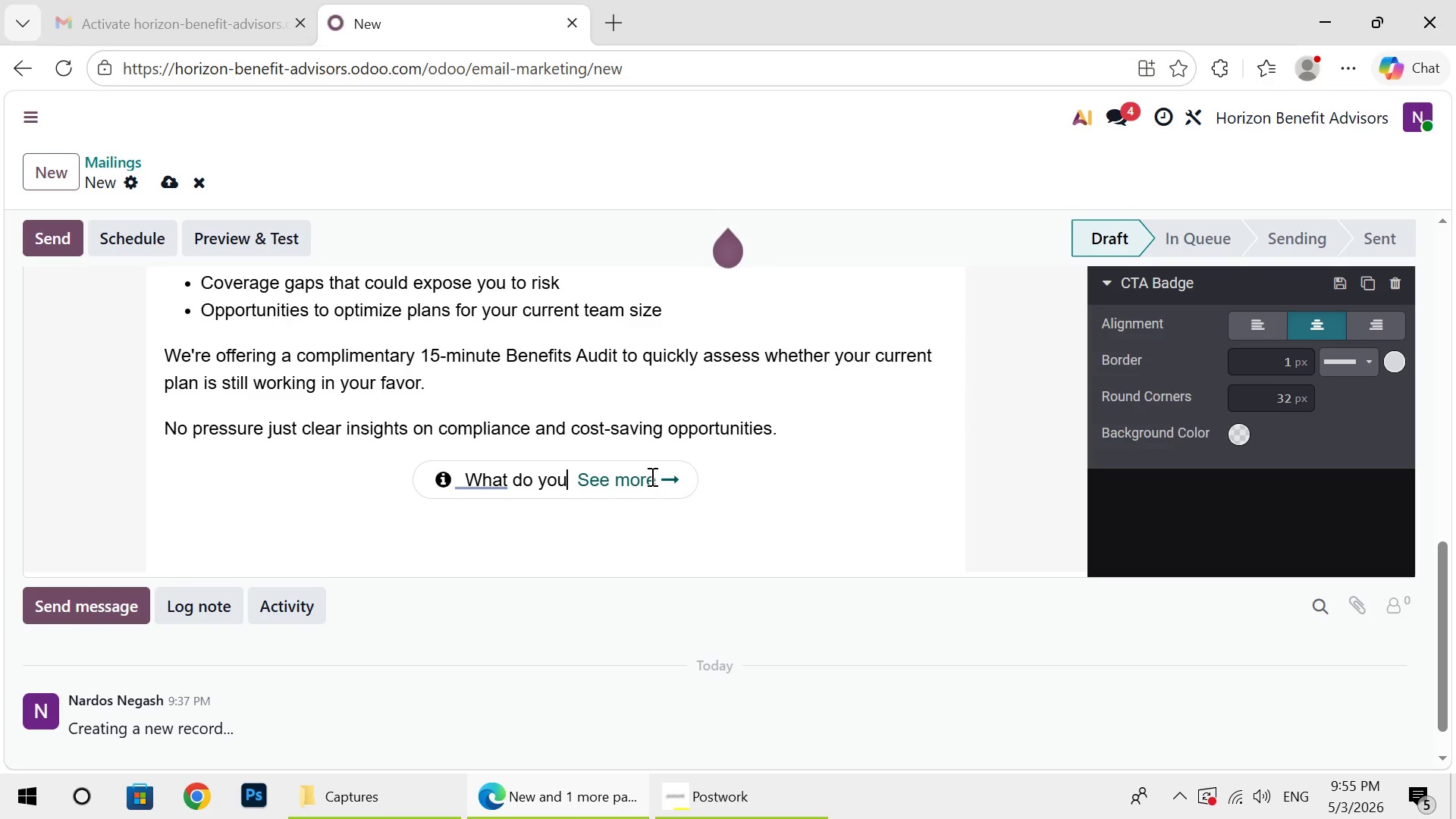 
key(Backspace)
 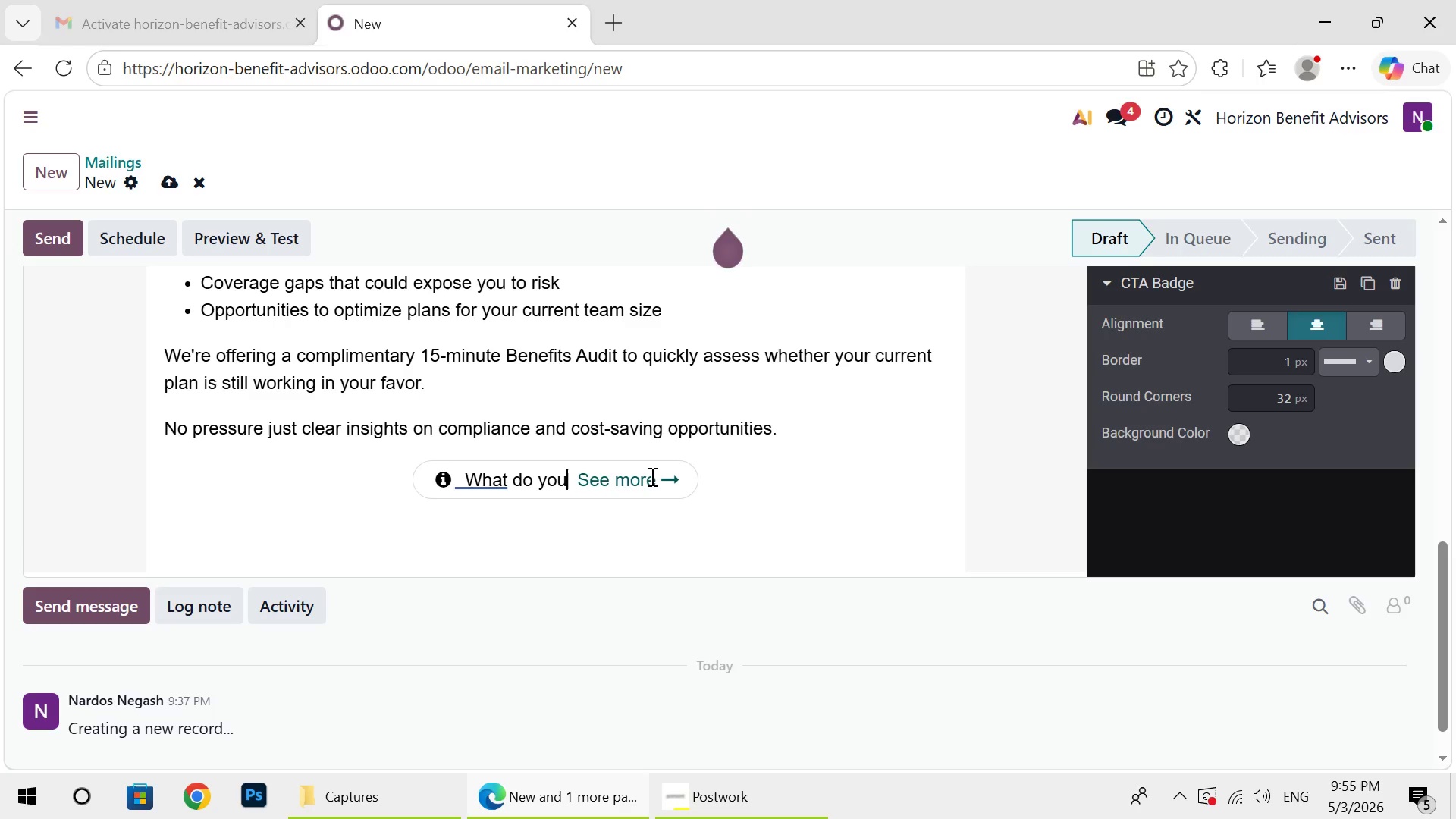 
key(Backspace)
 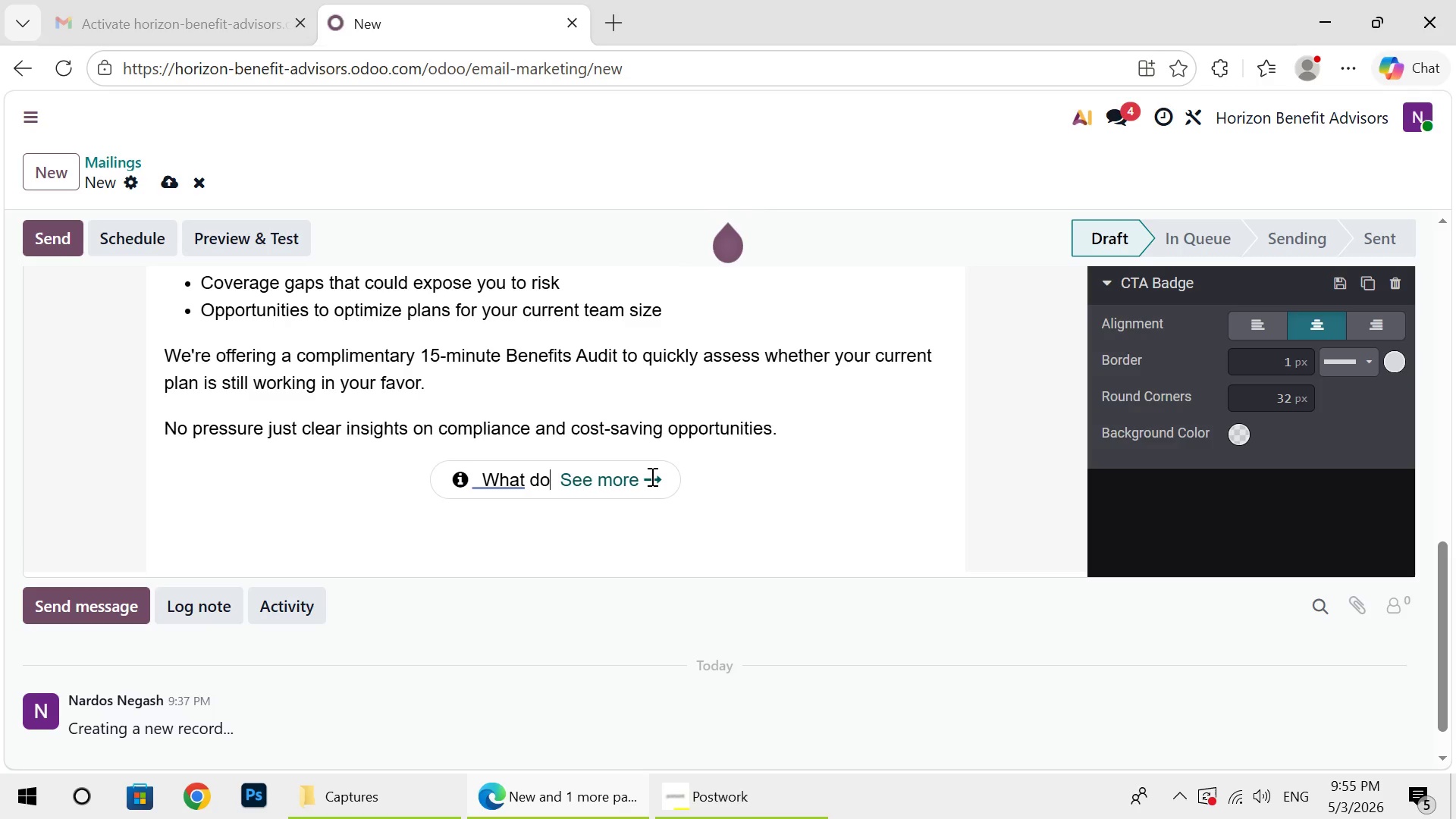 
key(Backspace)
 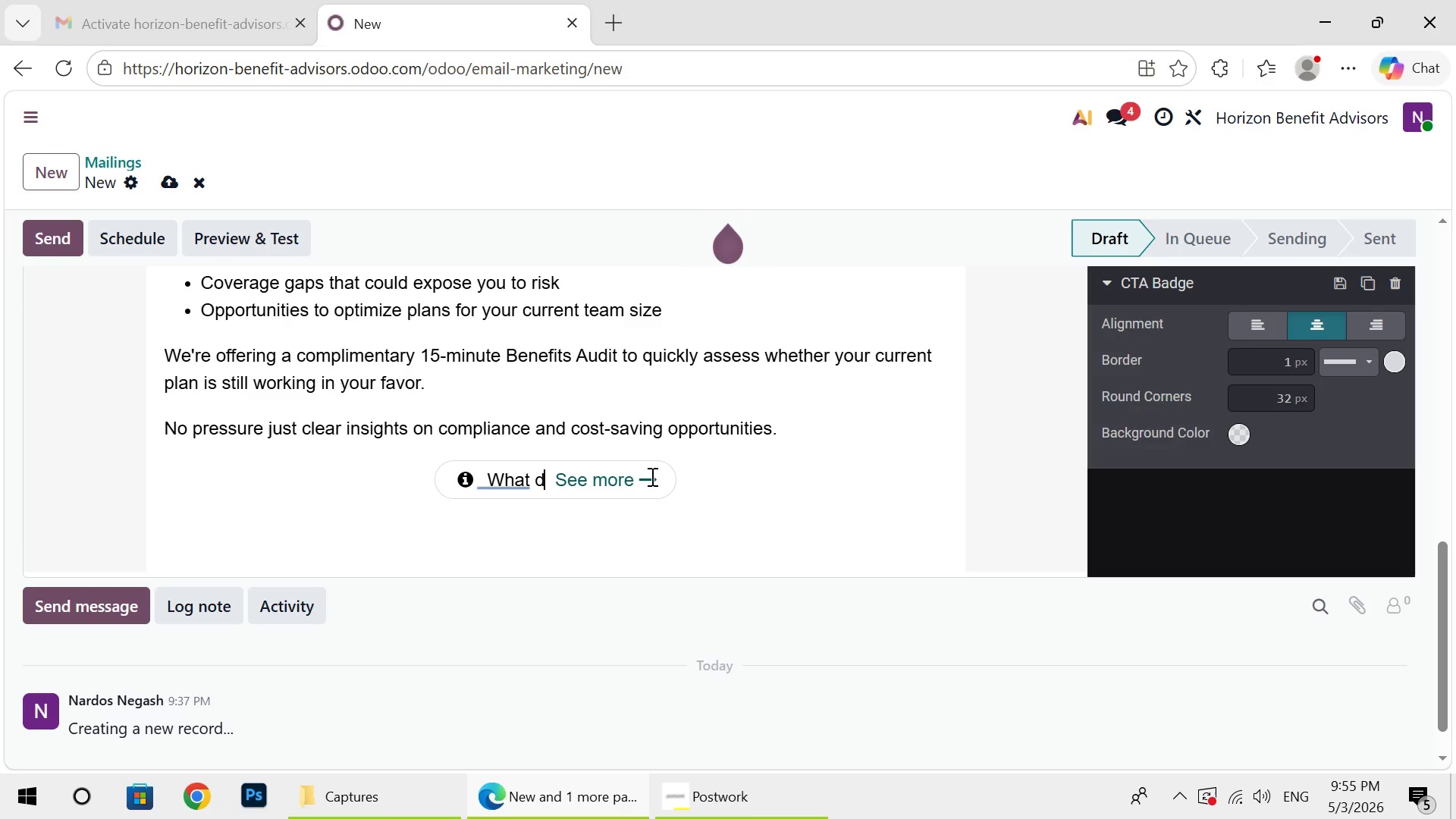 
key(Backspace)
 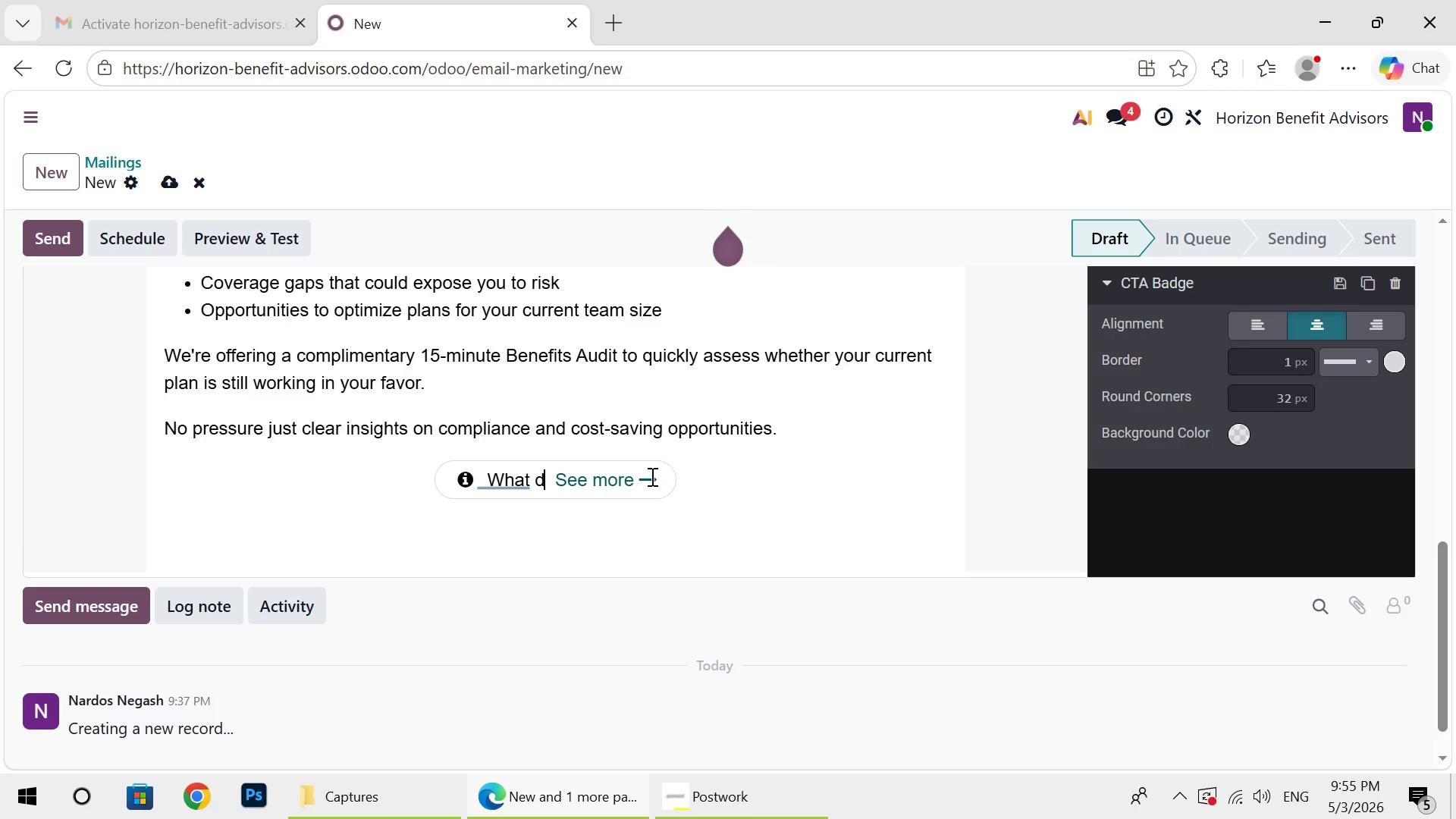 
key(Backspace)
 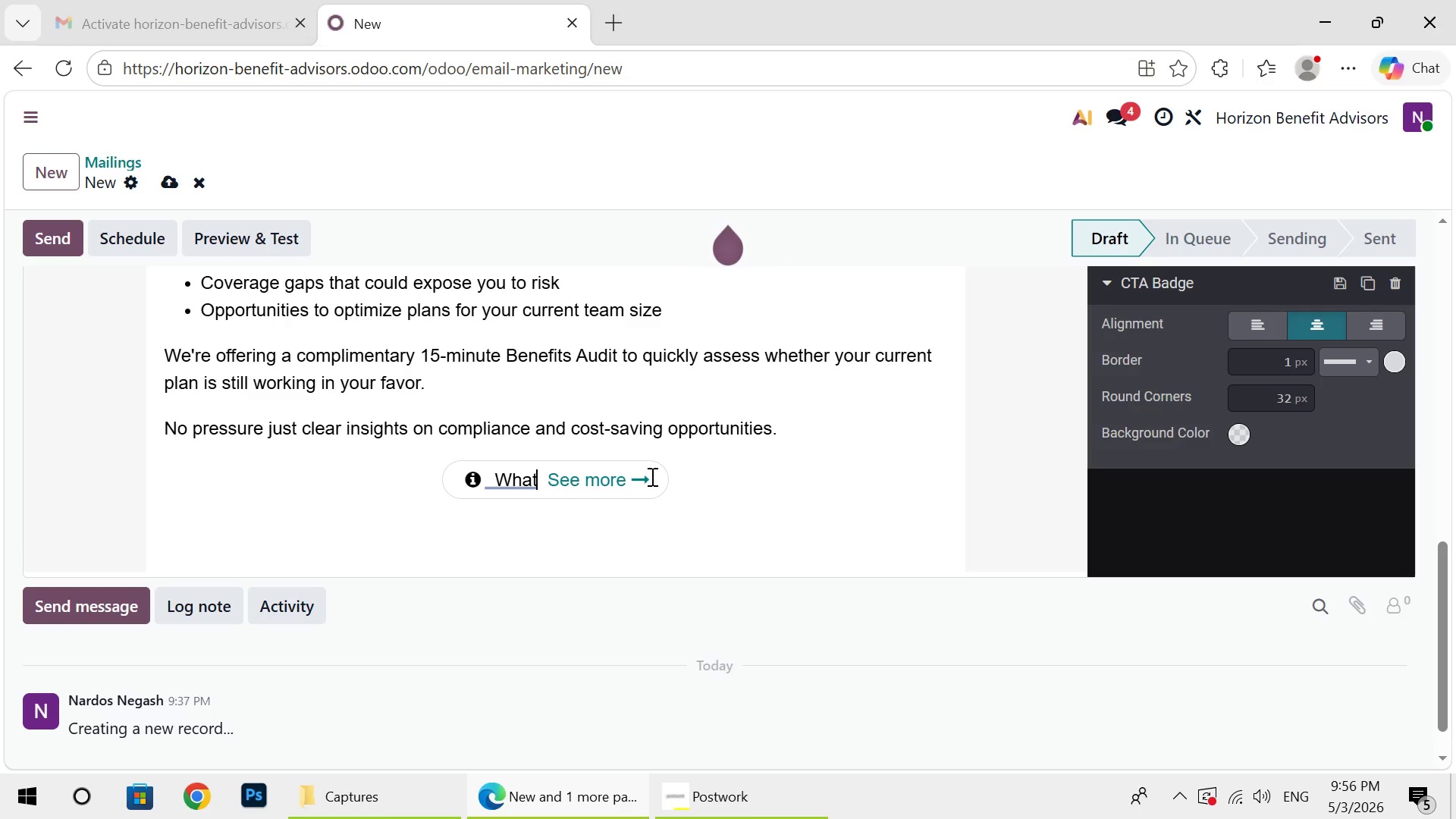 
wait(8.8)
 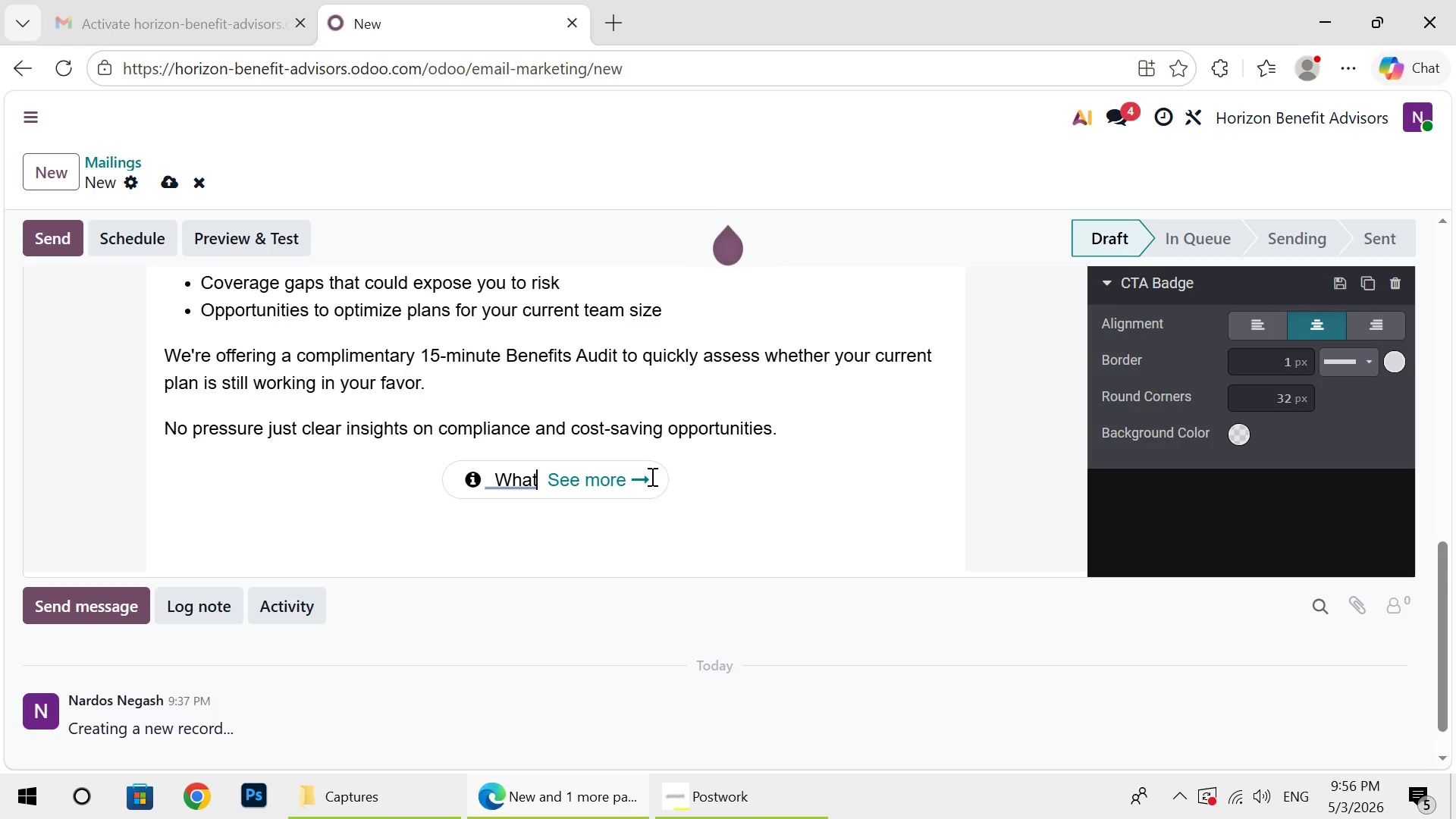 
key(Backspace)
 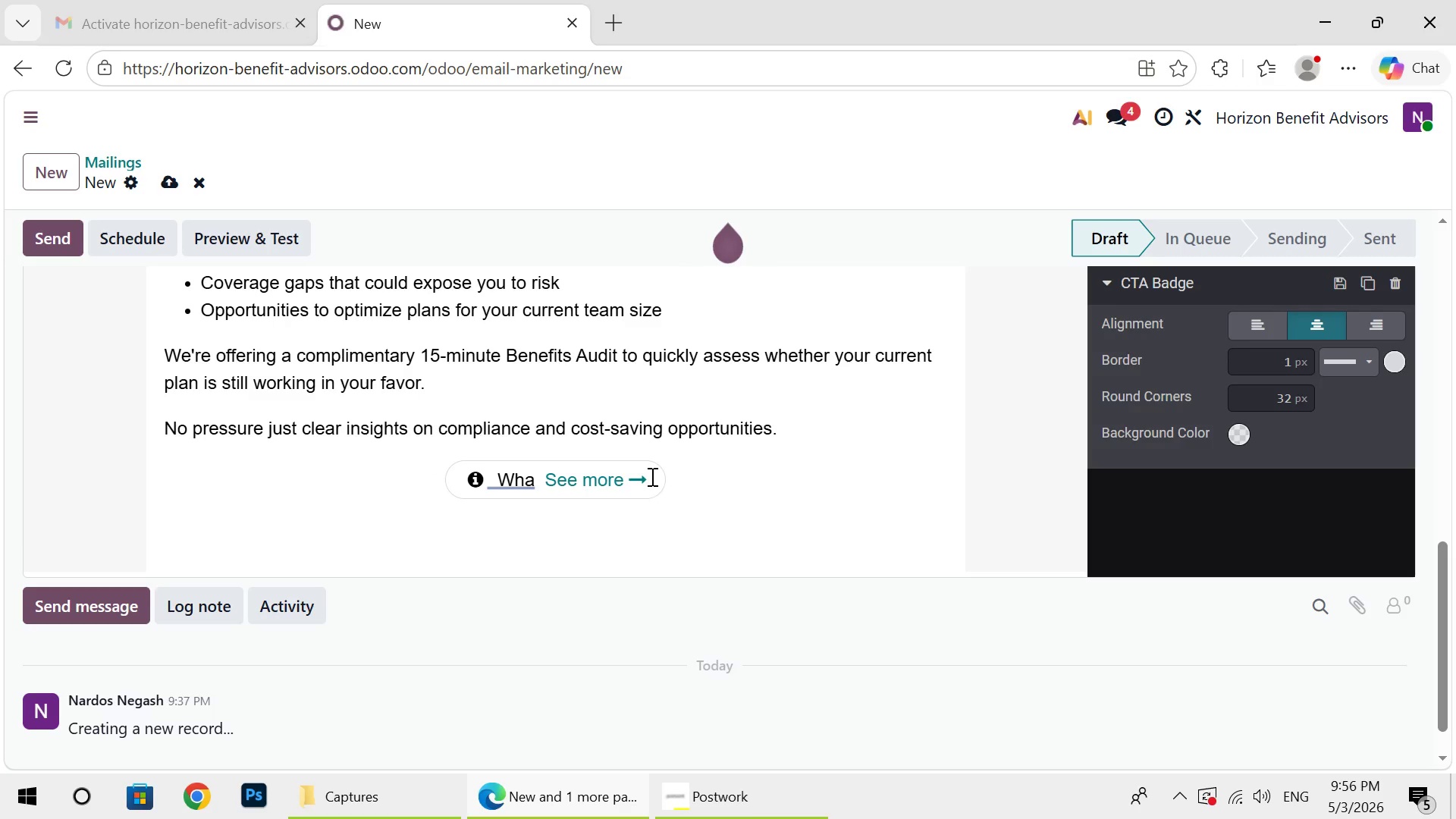 
key(Backspace)
 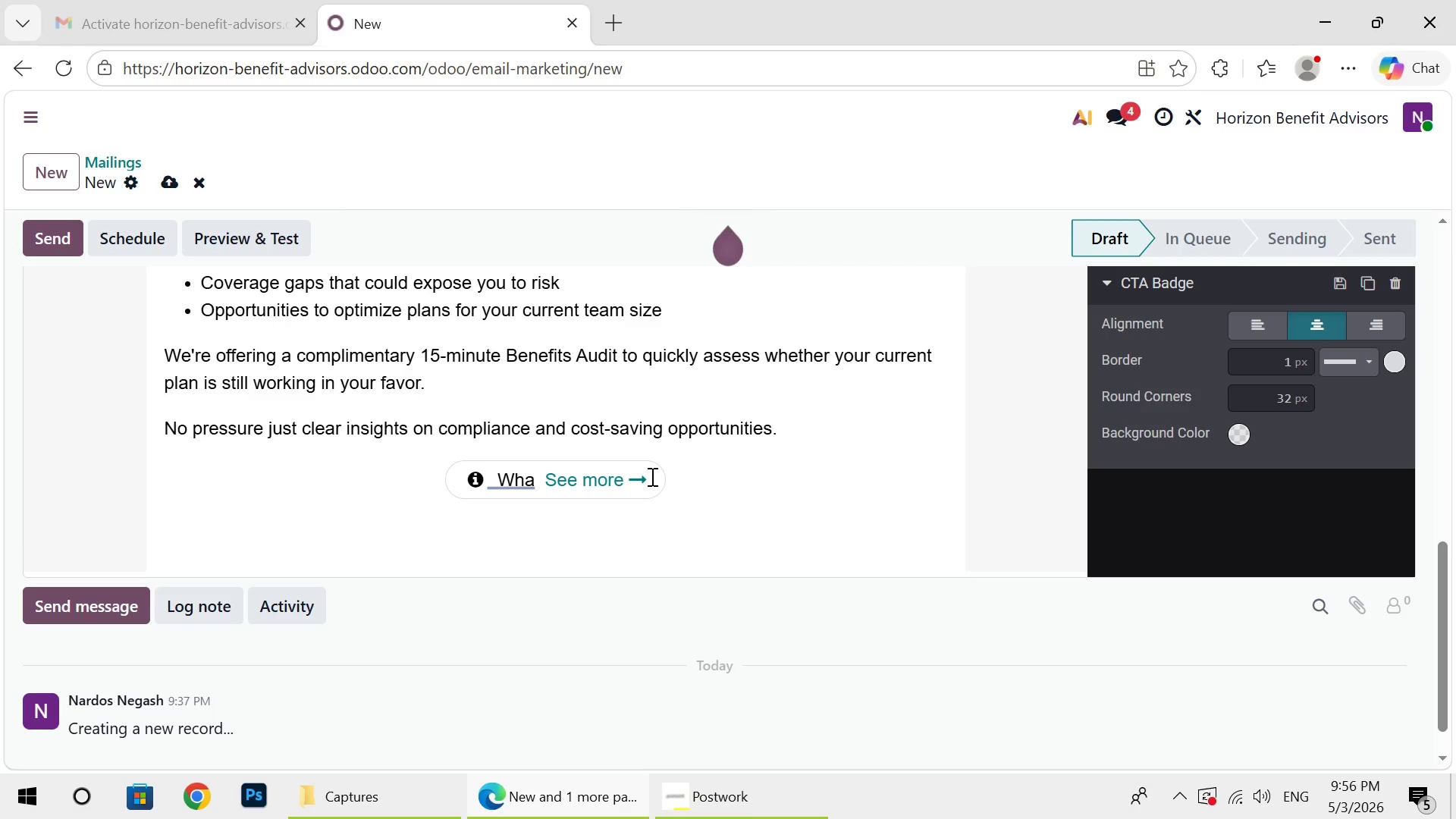 
key(Backspace)
 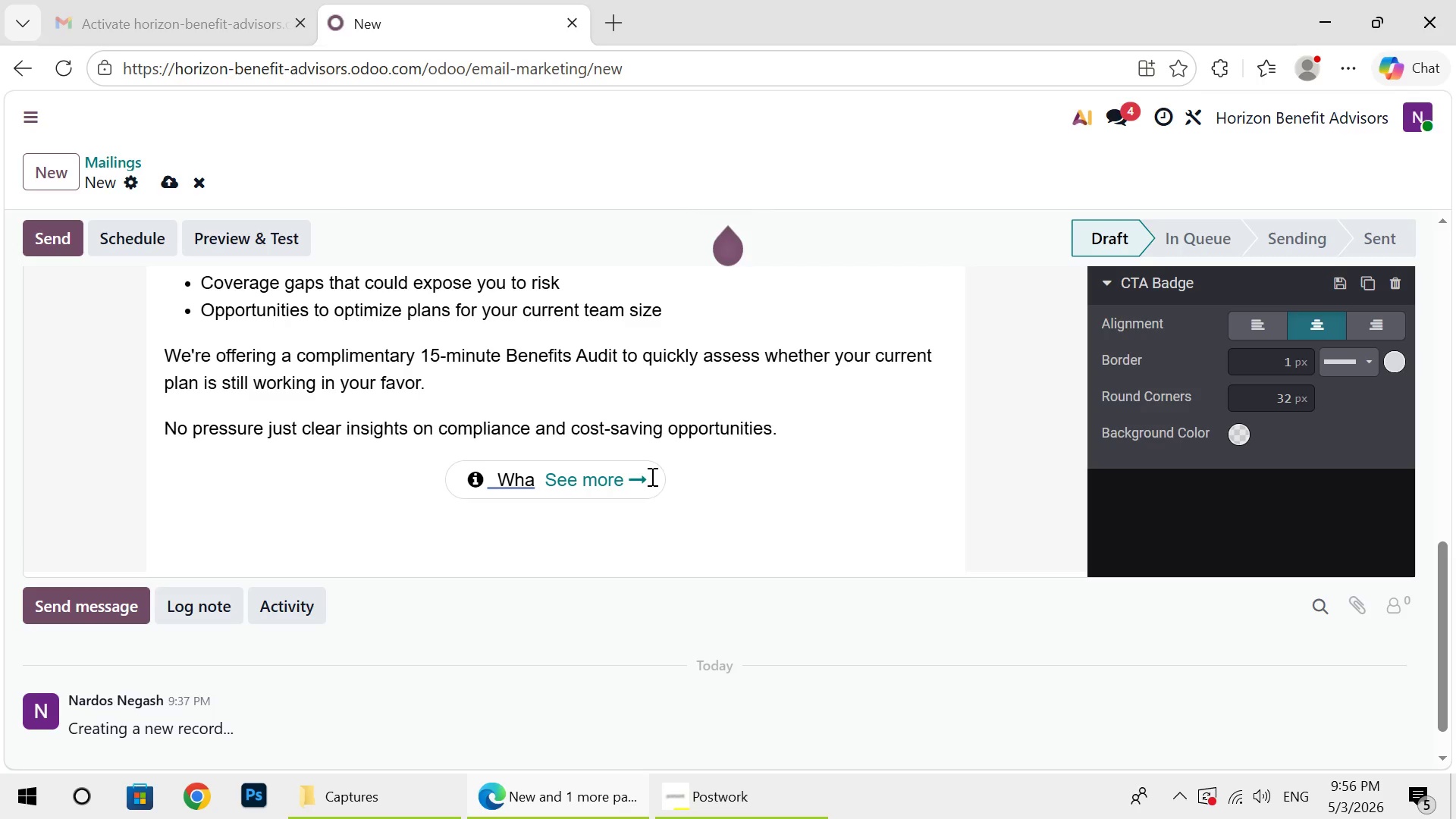 
key(Backspace)
 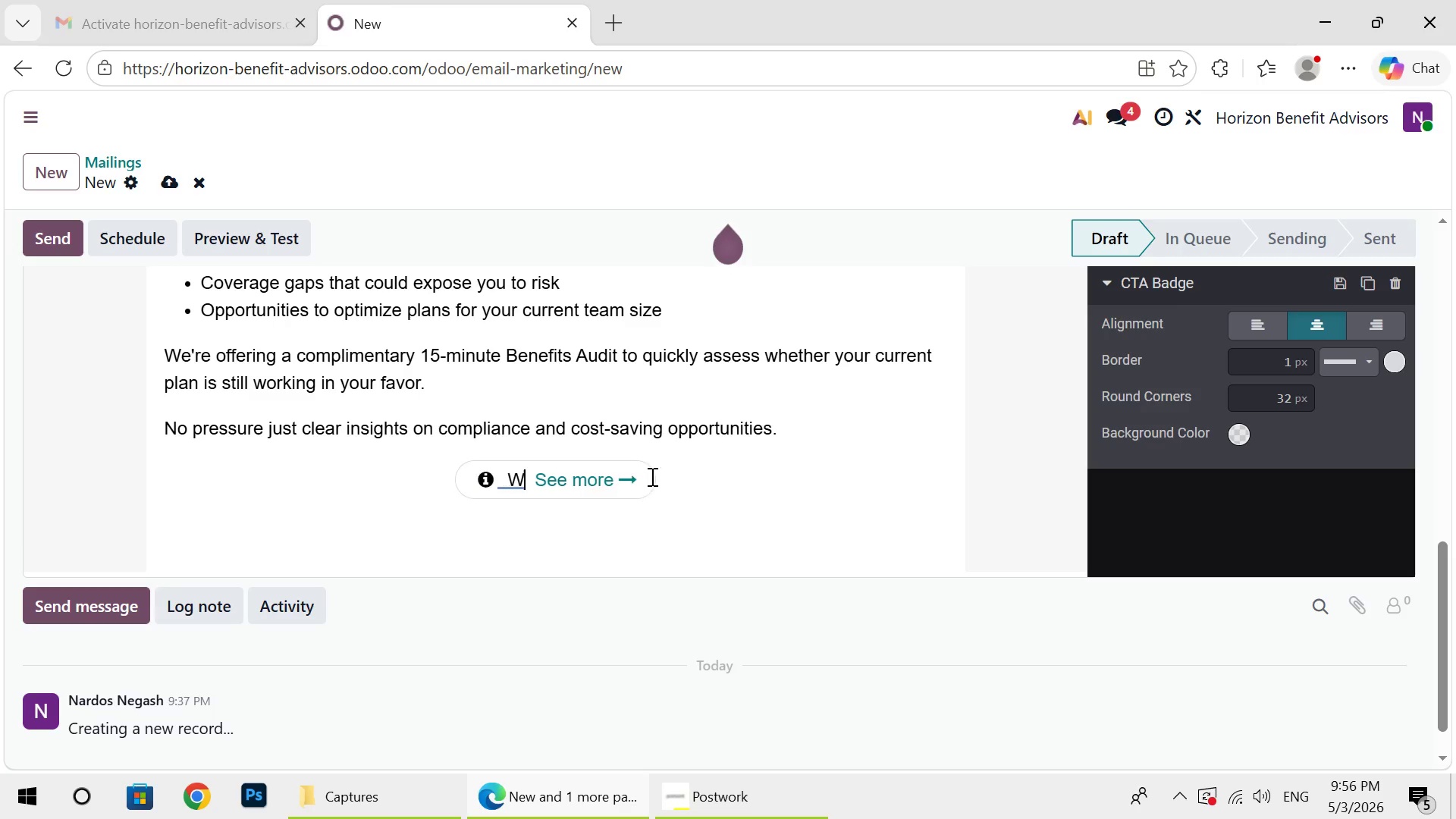 
key(Backspace)
 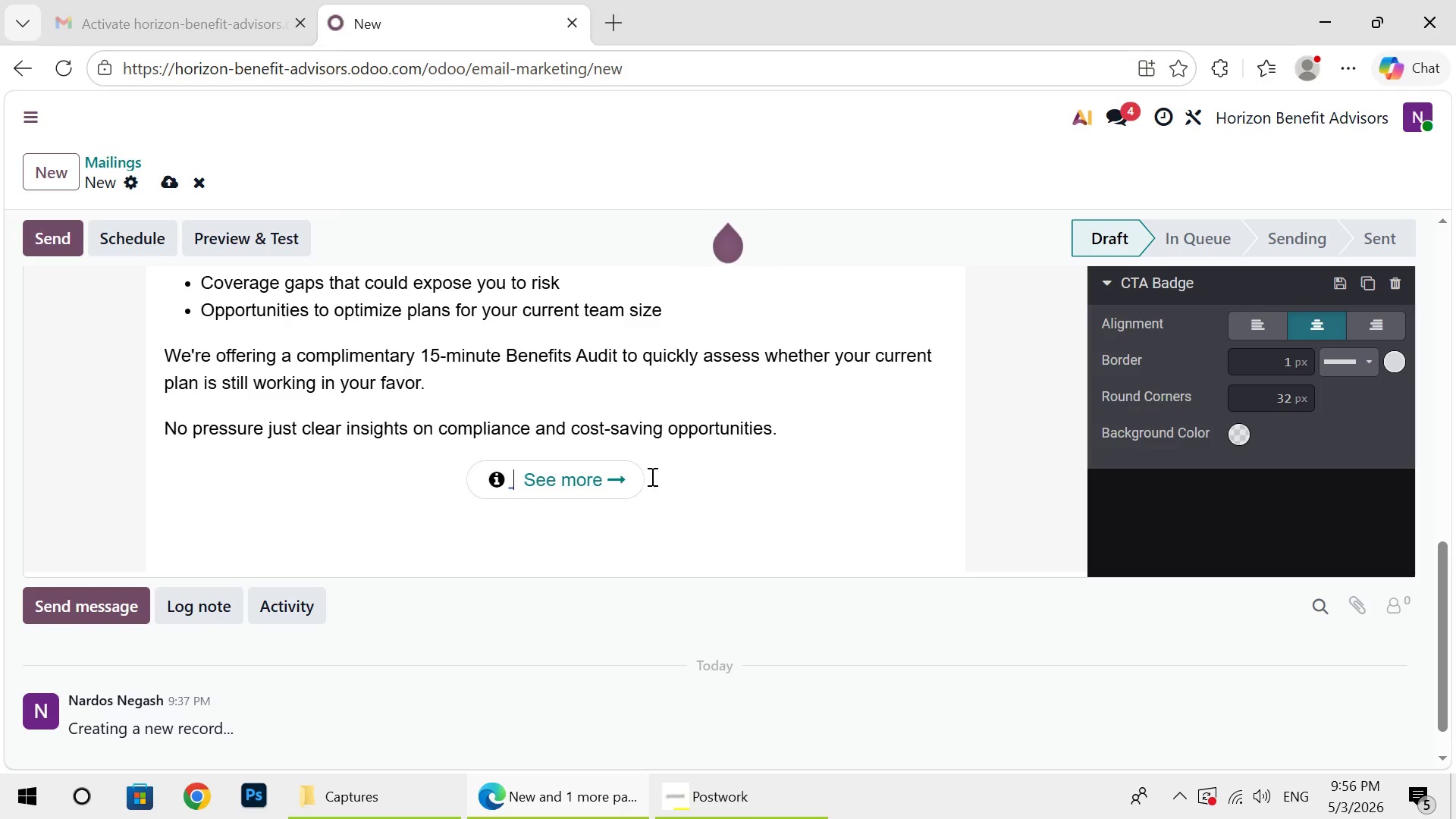 
key(Backspace)
 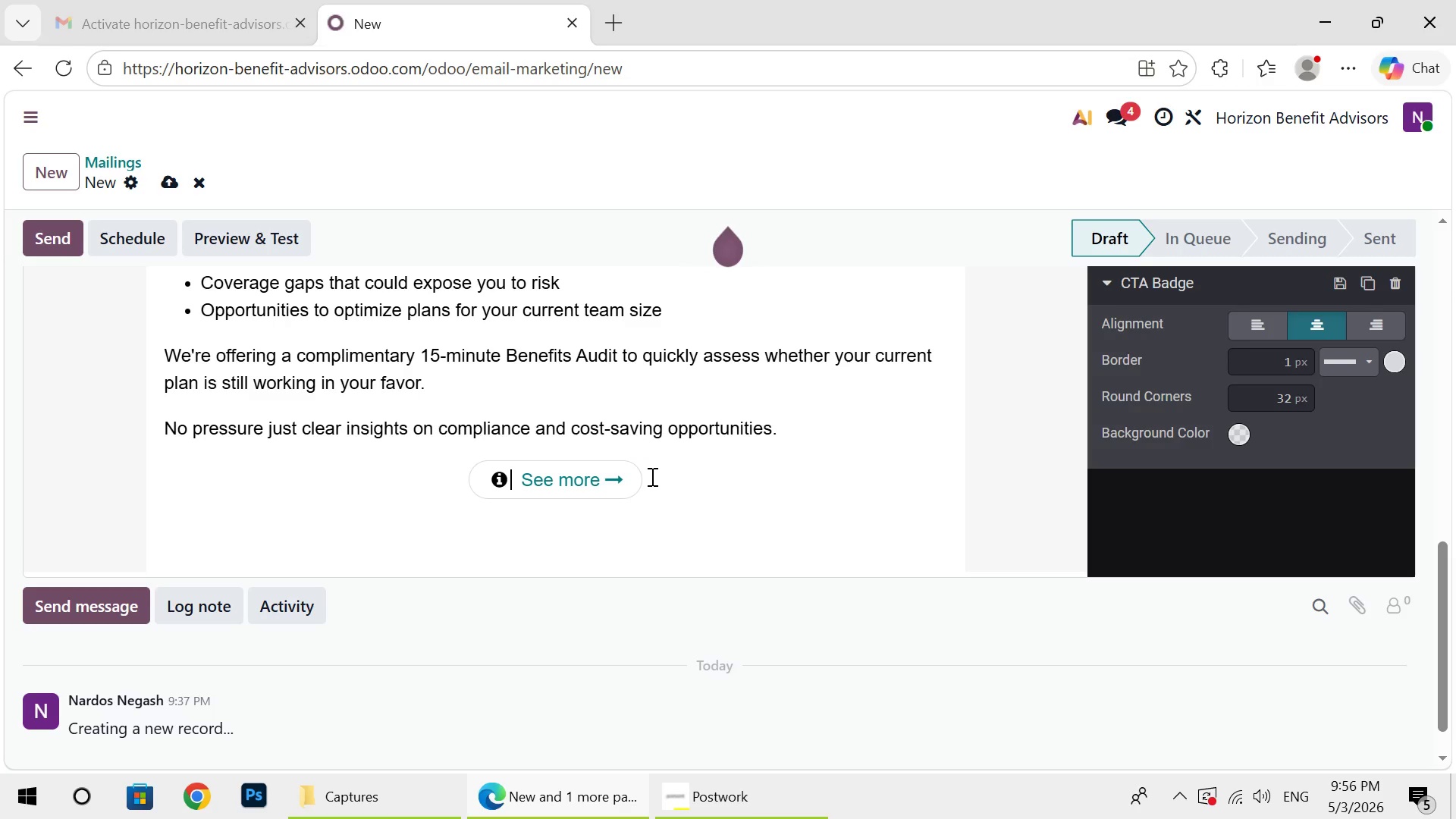 
key(Backspace)
 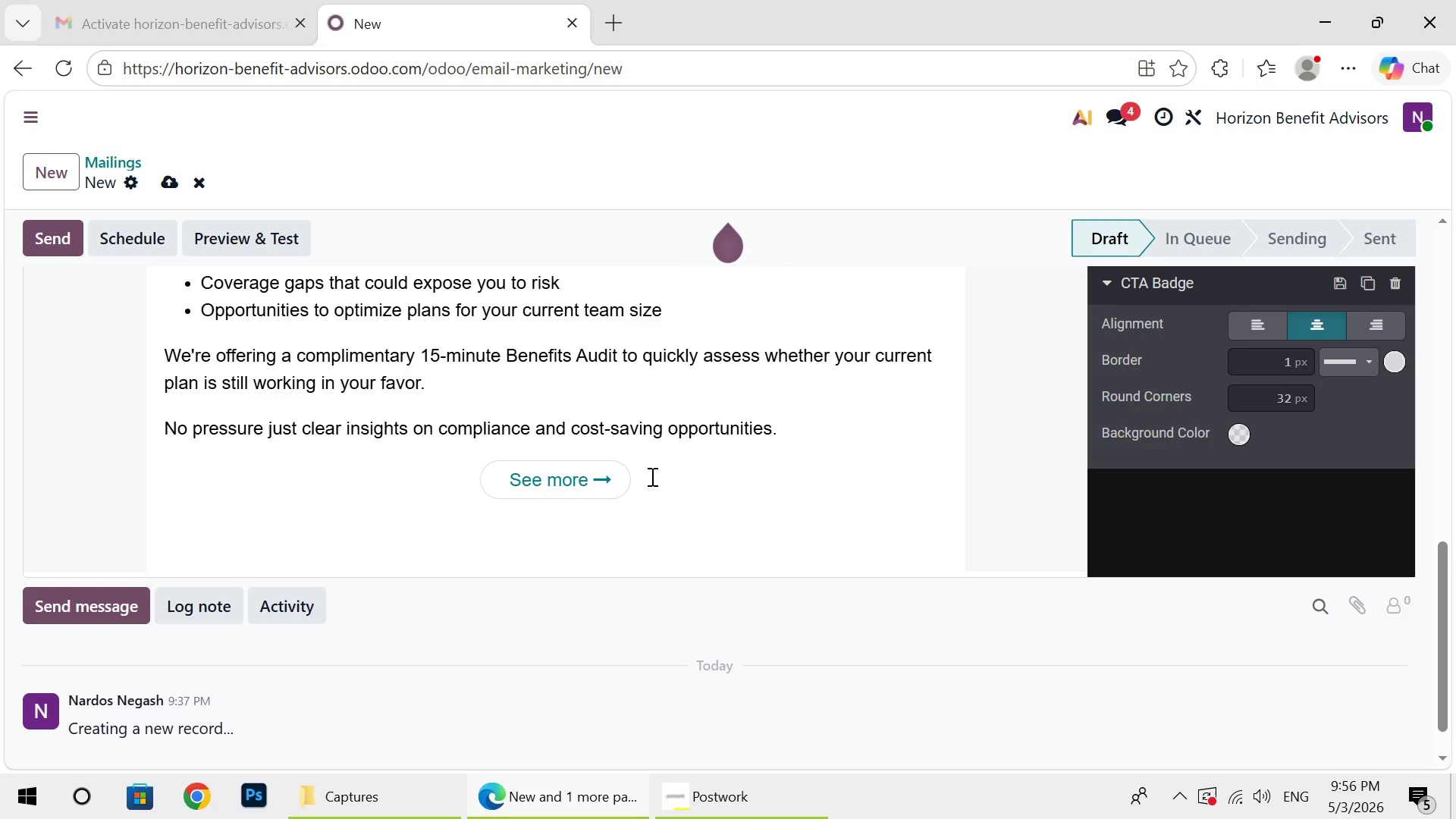 
key(Control+Z)
 